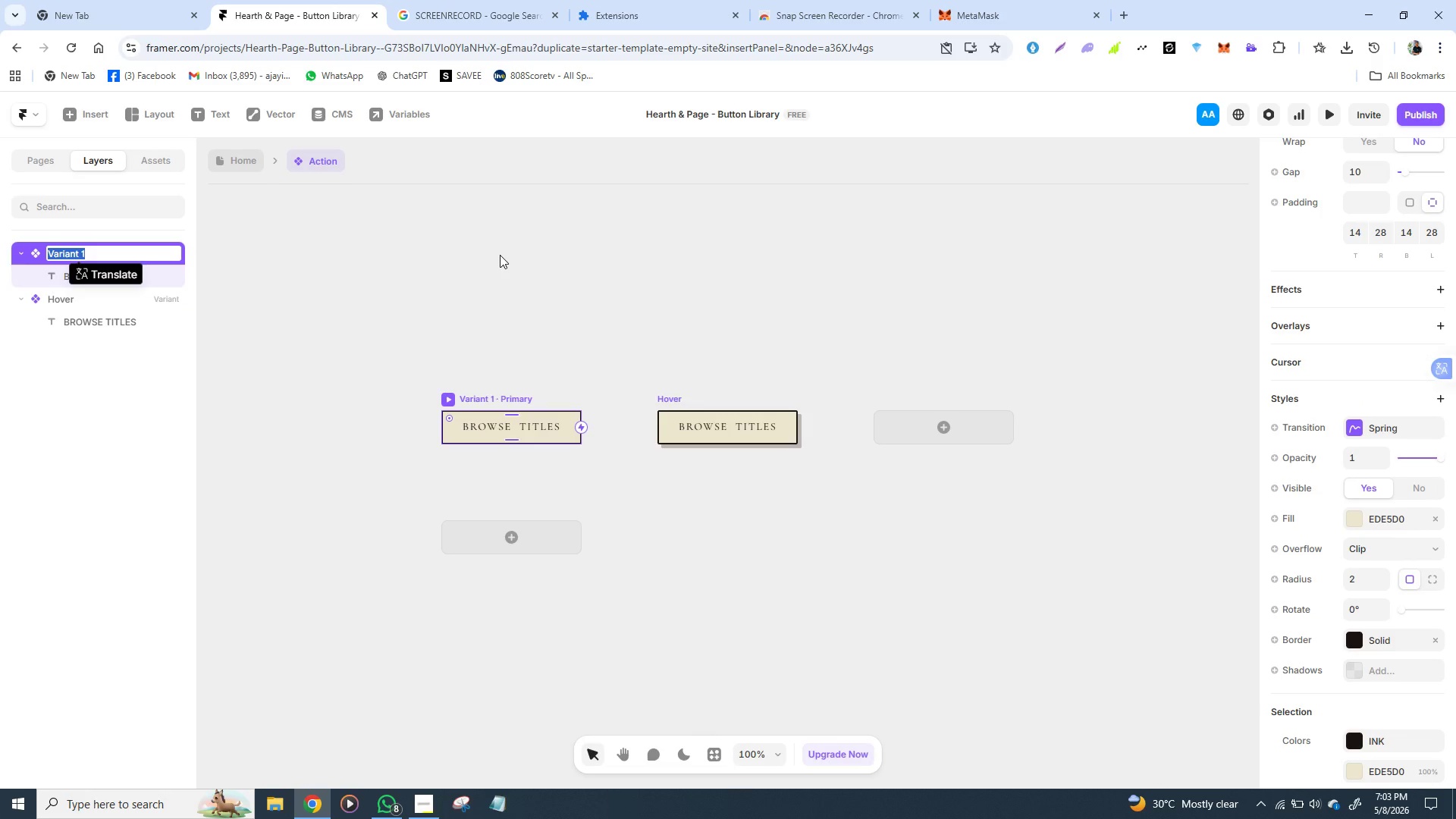 
wait(7.99)
 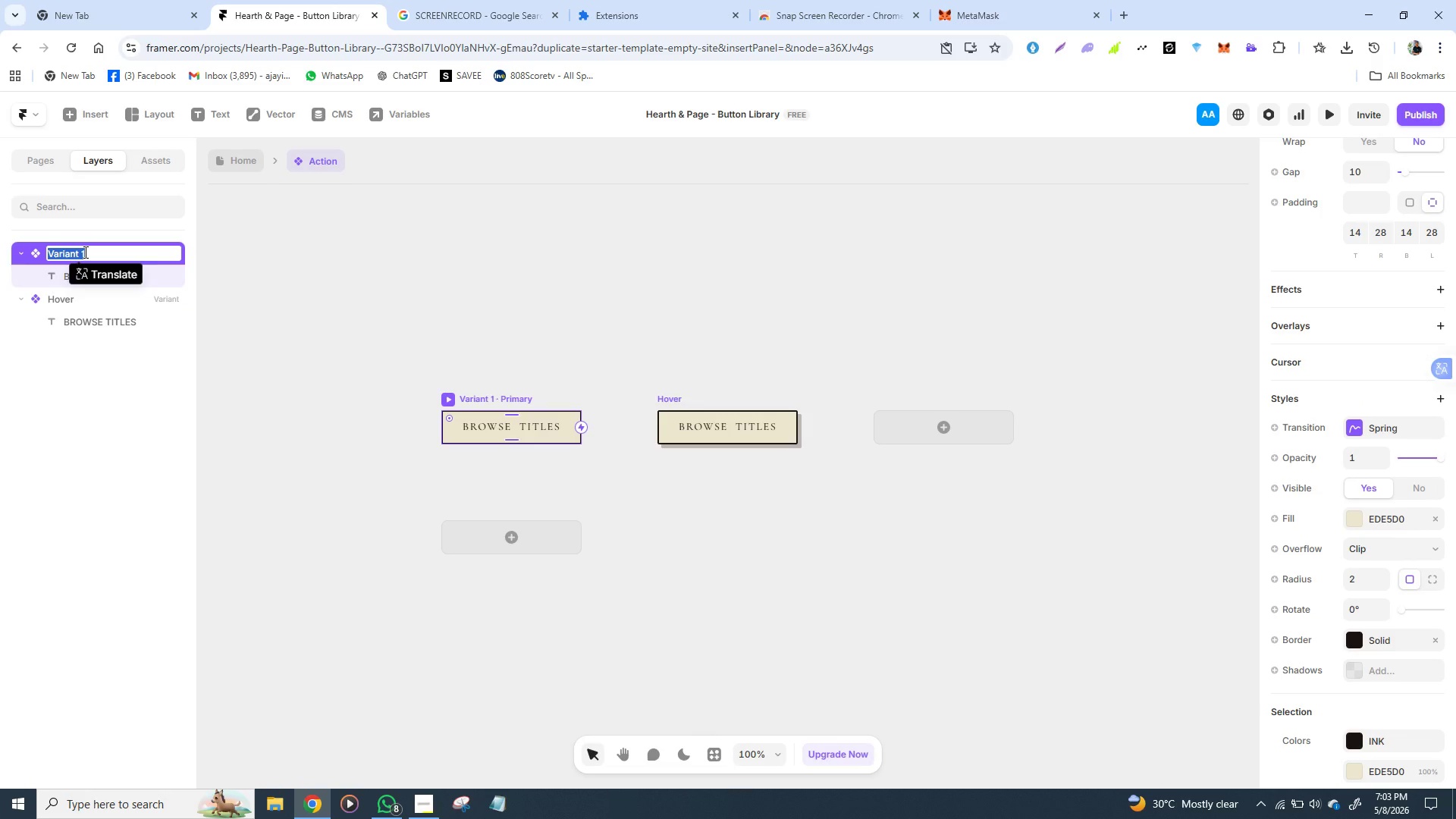 
type(Primary)
 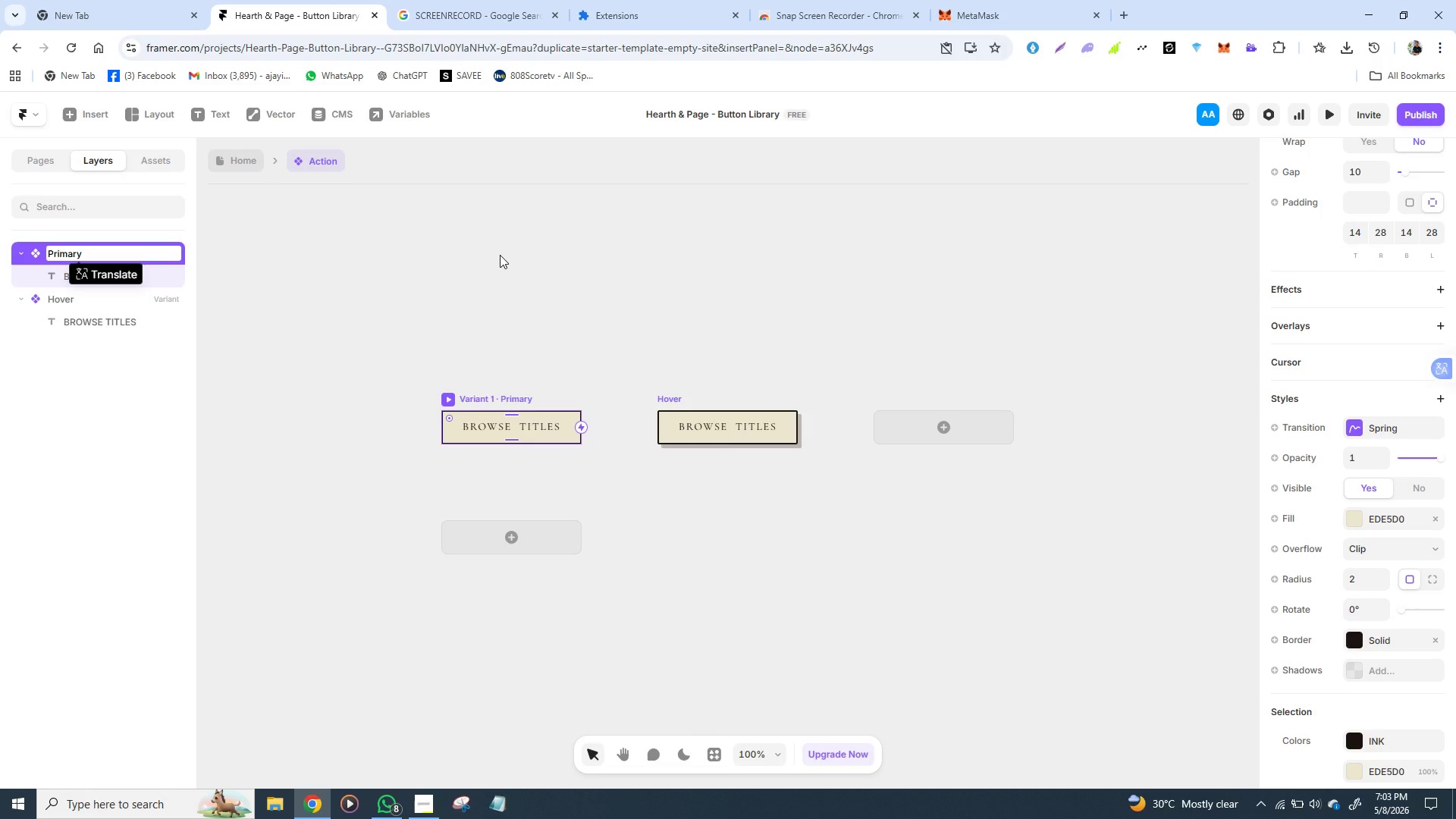 
key(Enter)
 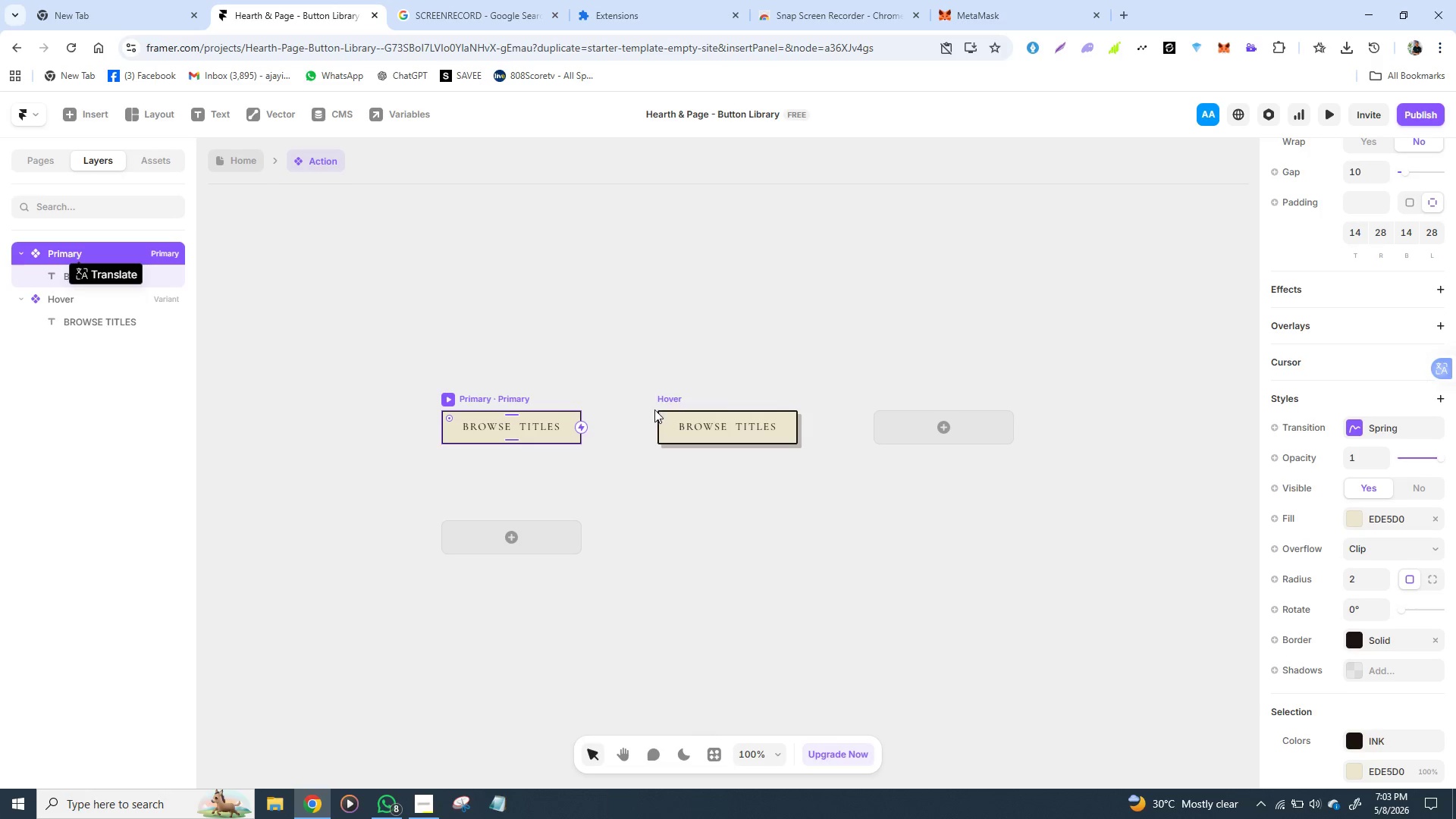 
left_click([663, 397])
 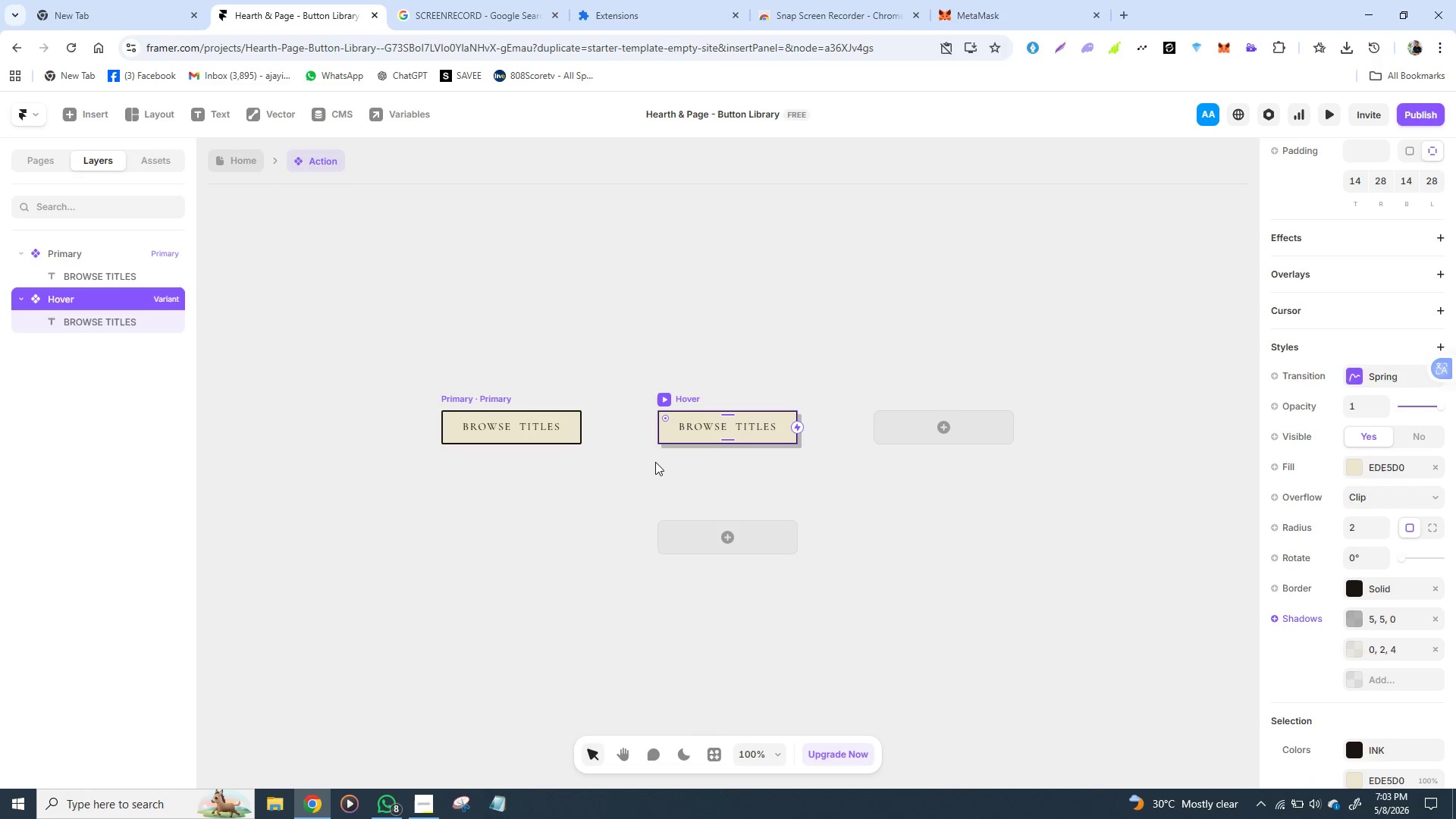 
left_click([655, 463])
 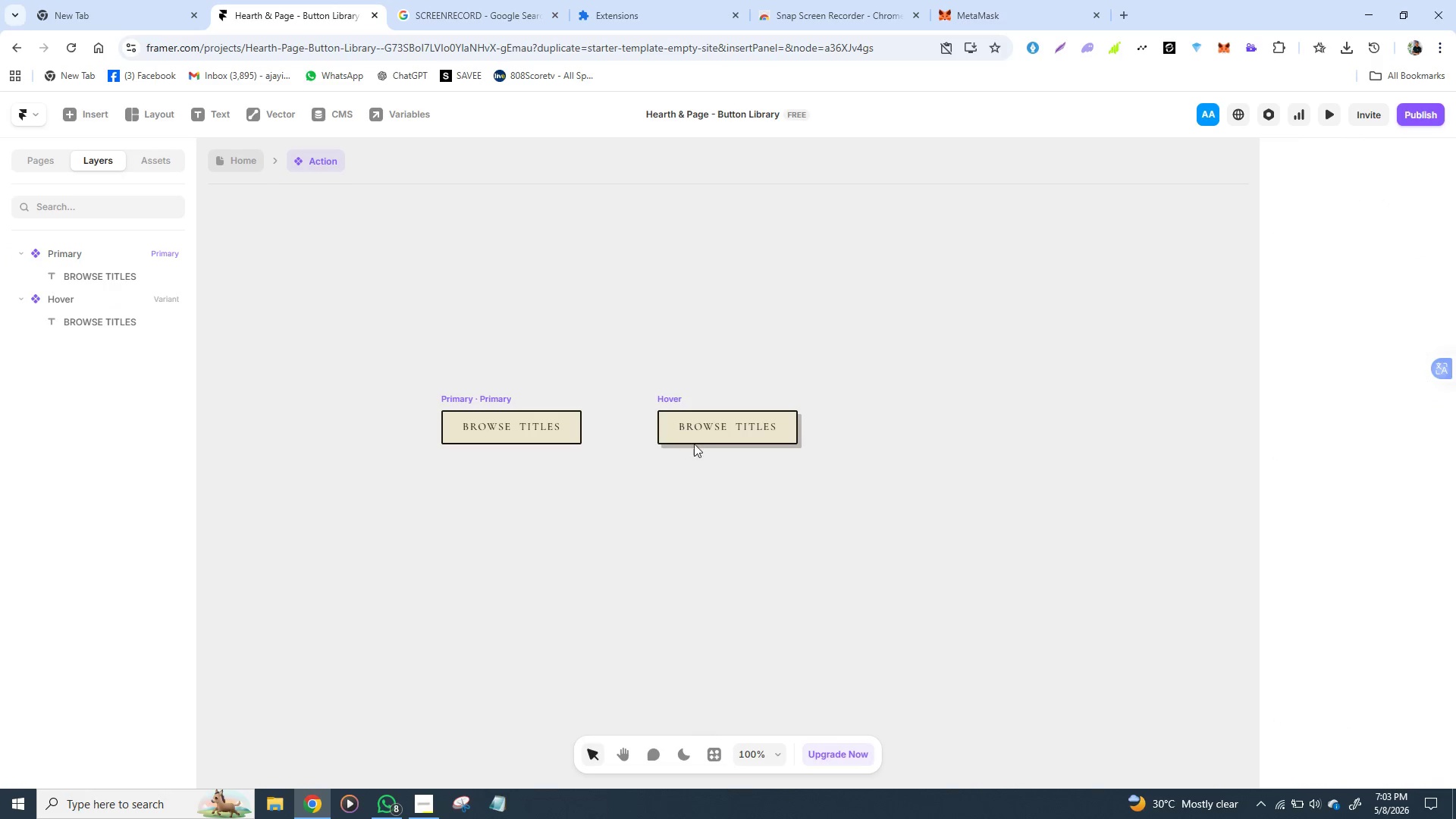 
left_click([702, 432])
 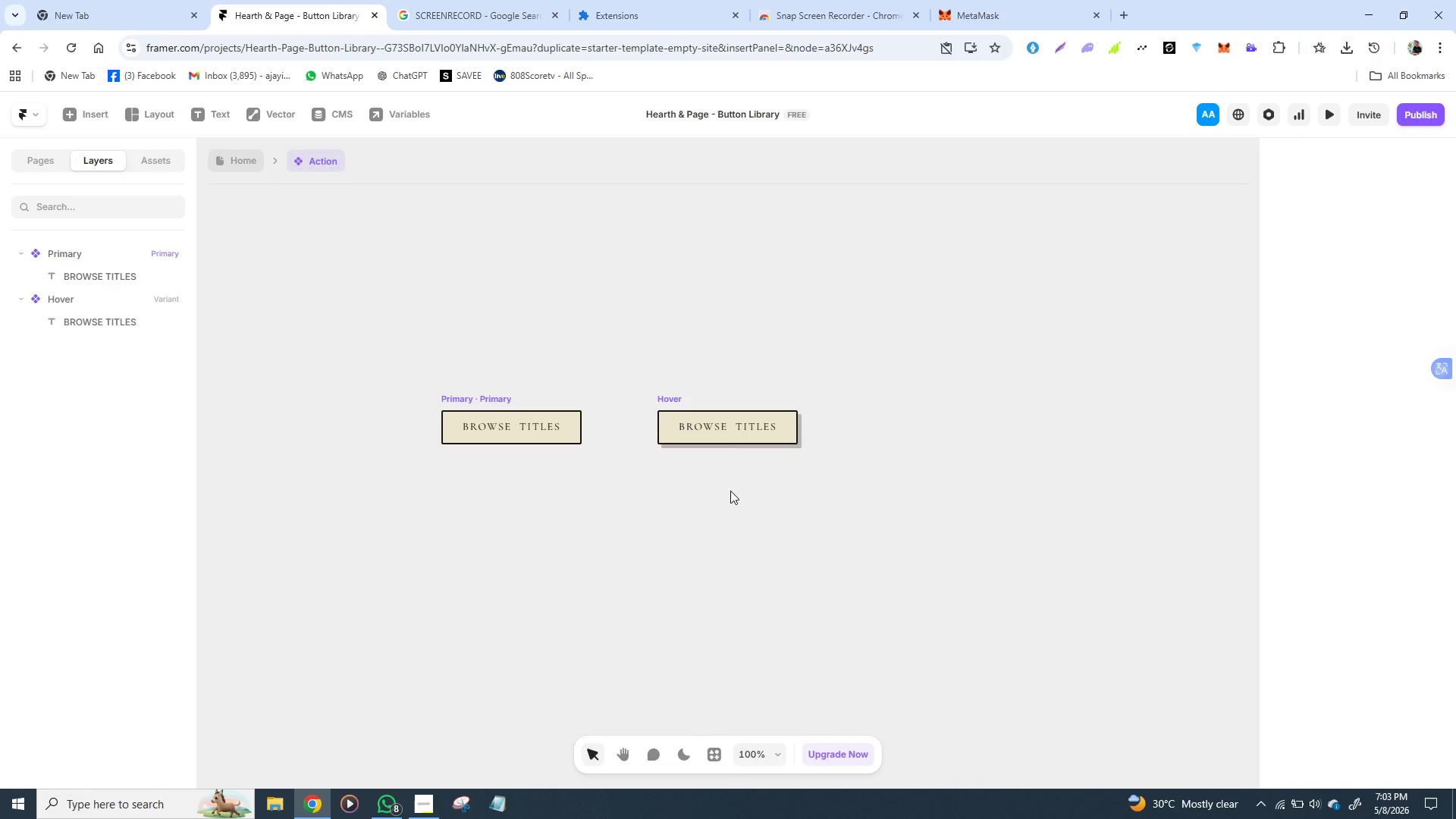 
wait(19.11)
 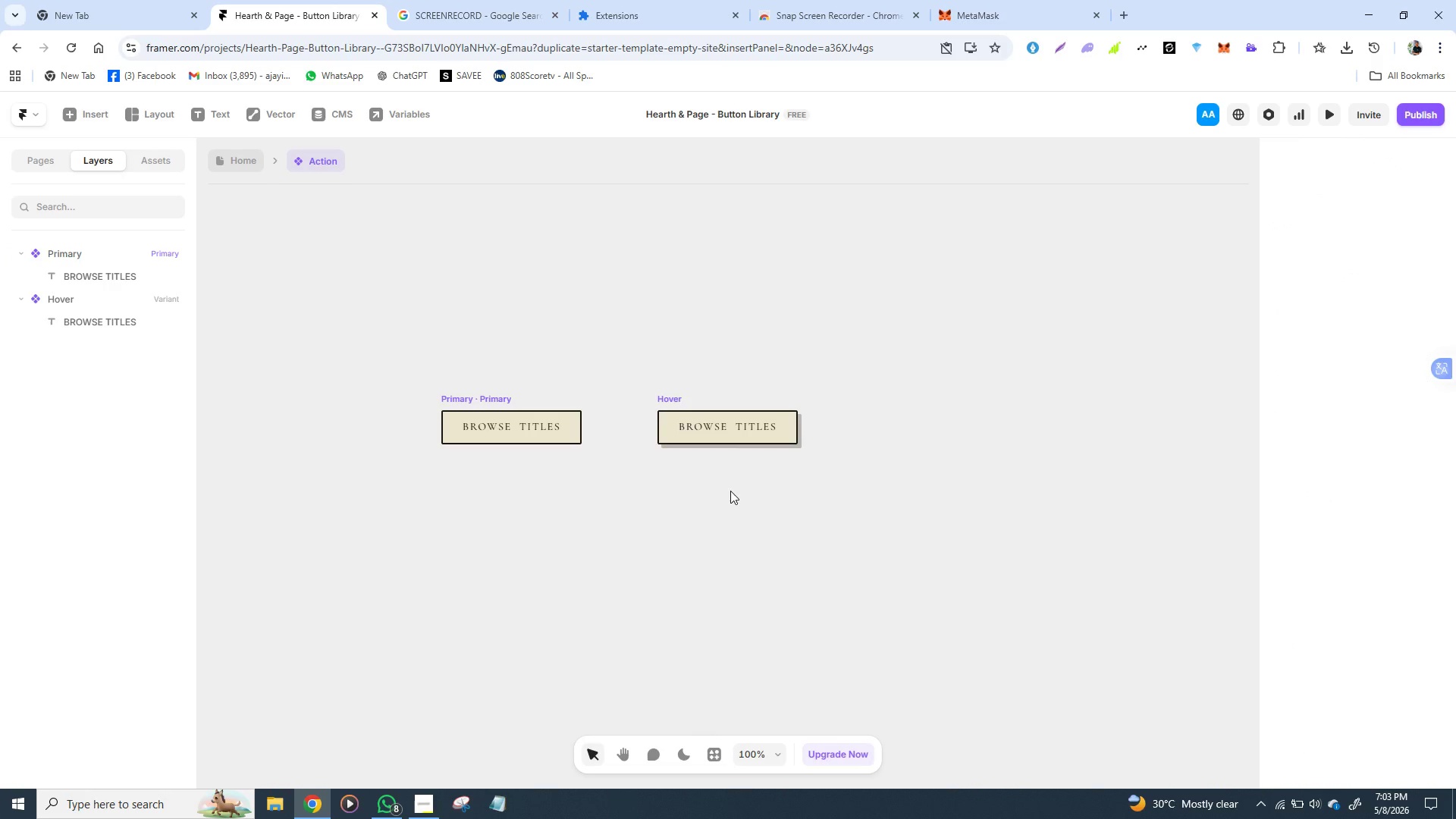 
left_click([790, 425])
 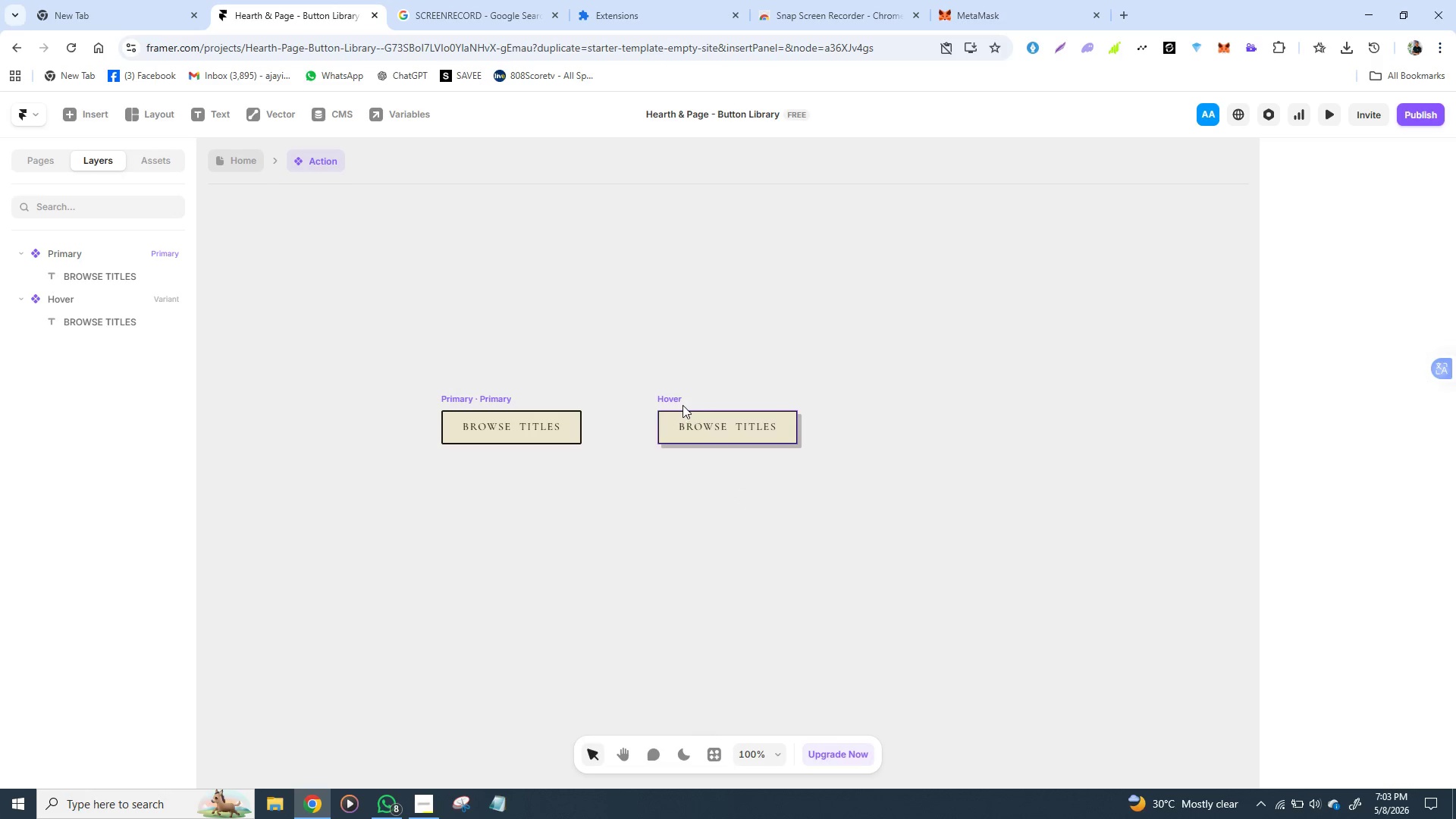 
left_click([674, 400])
 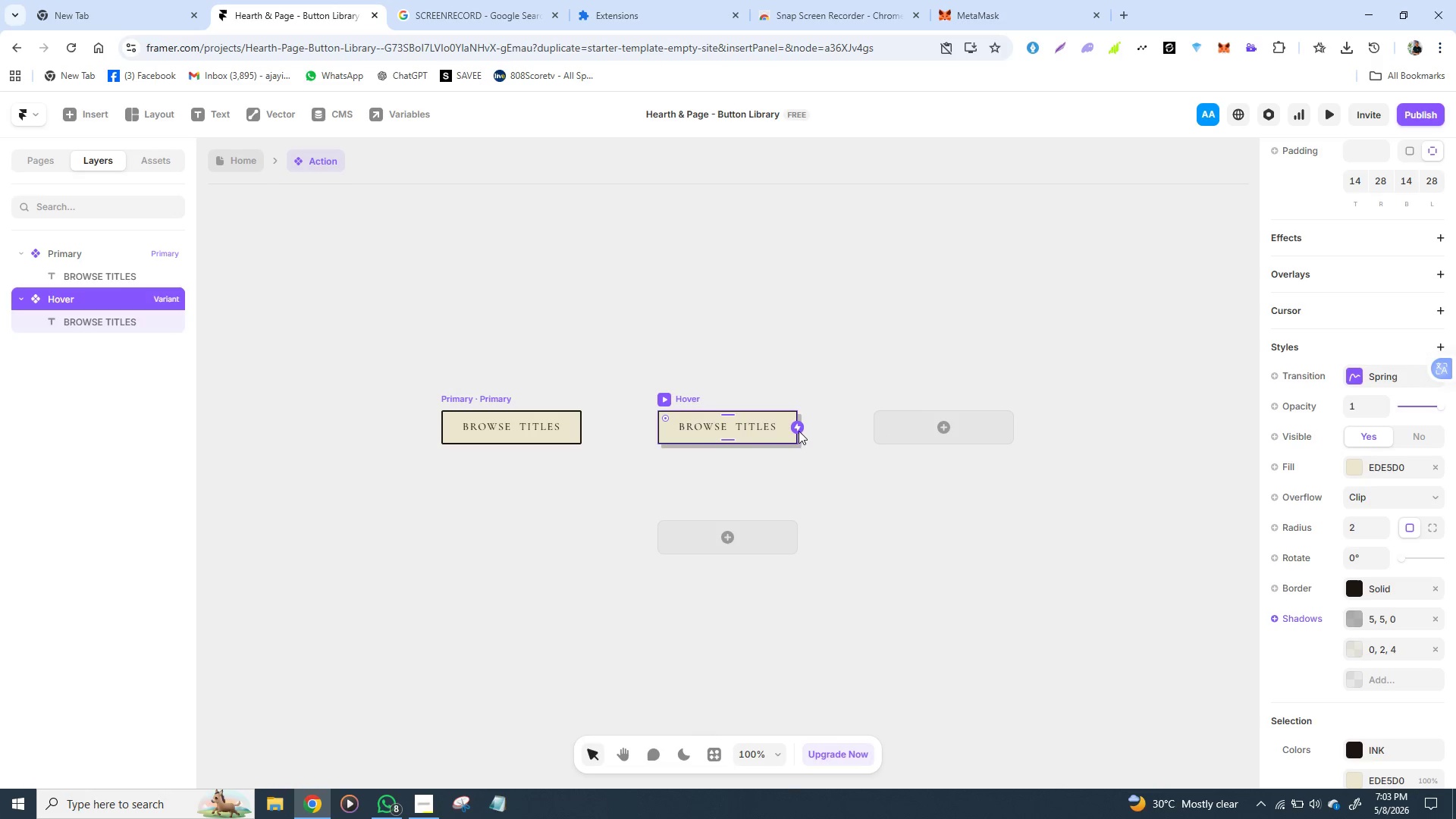 
left_click_drag(start_coordinate=[799, 428], to_coordinate=[790, 428])
 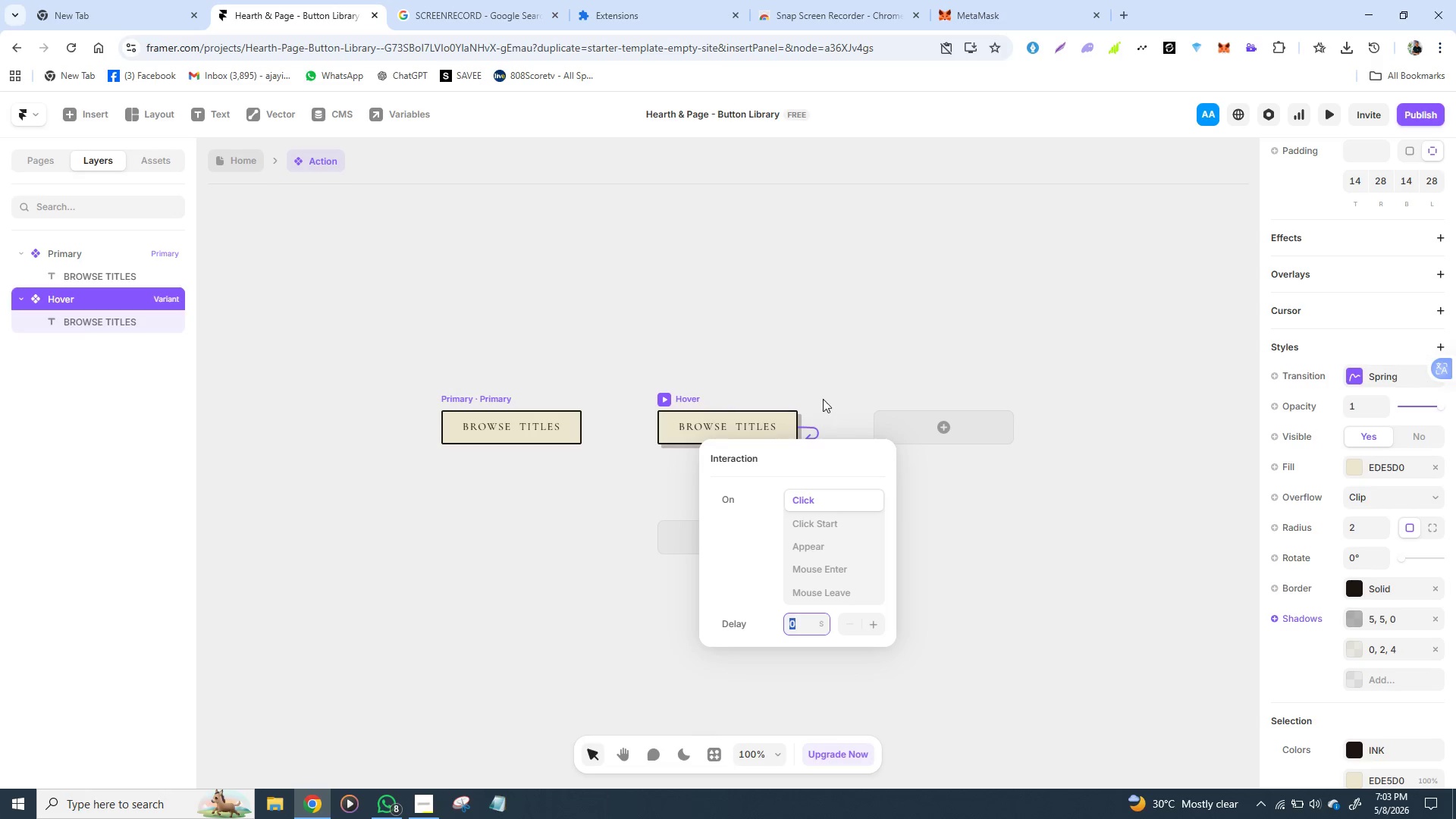 
left_click([824, 389])
 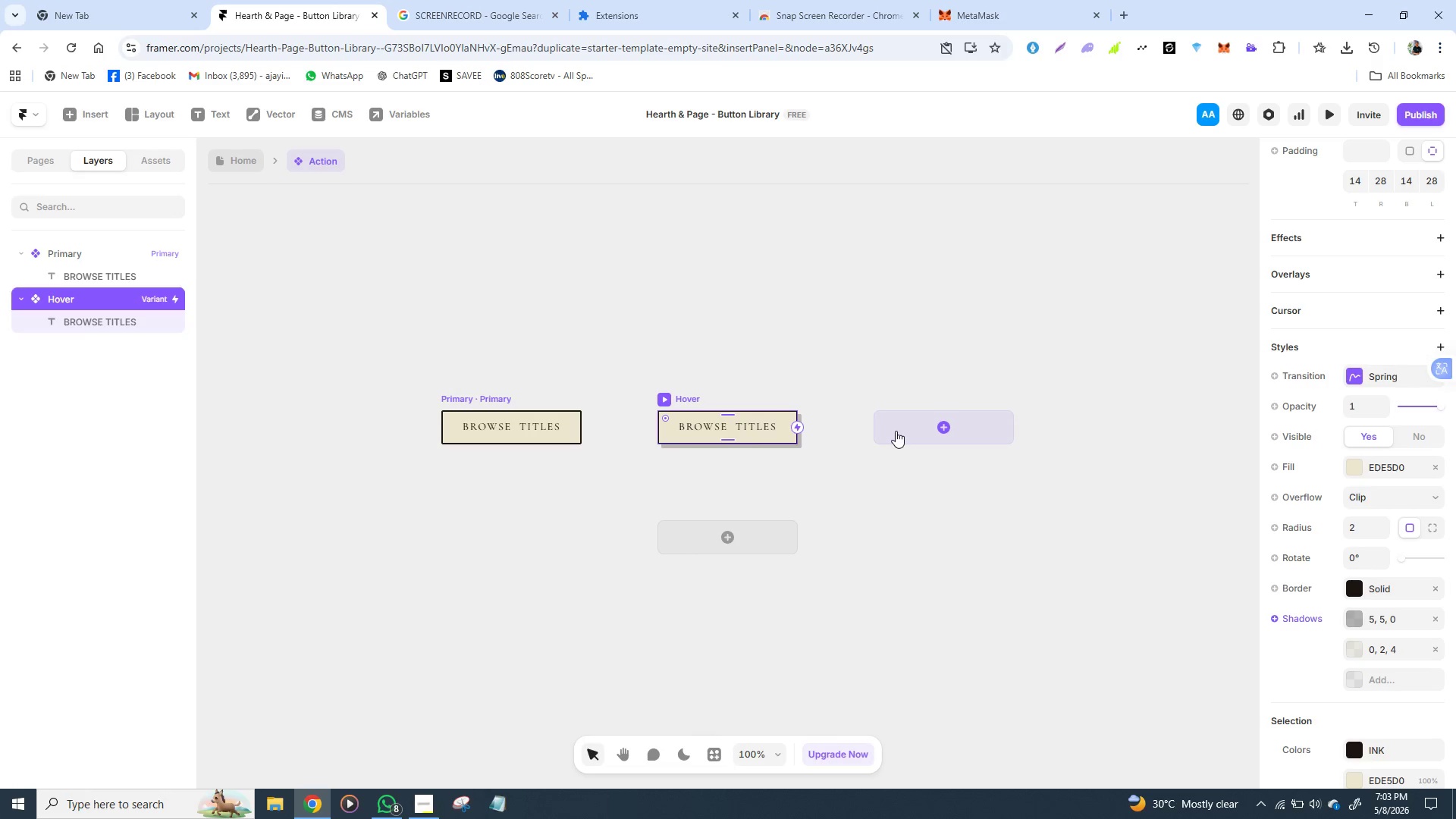 
left_click([896, 431])
 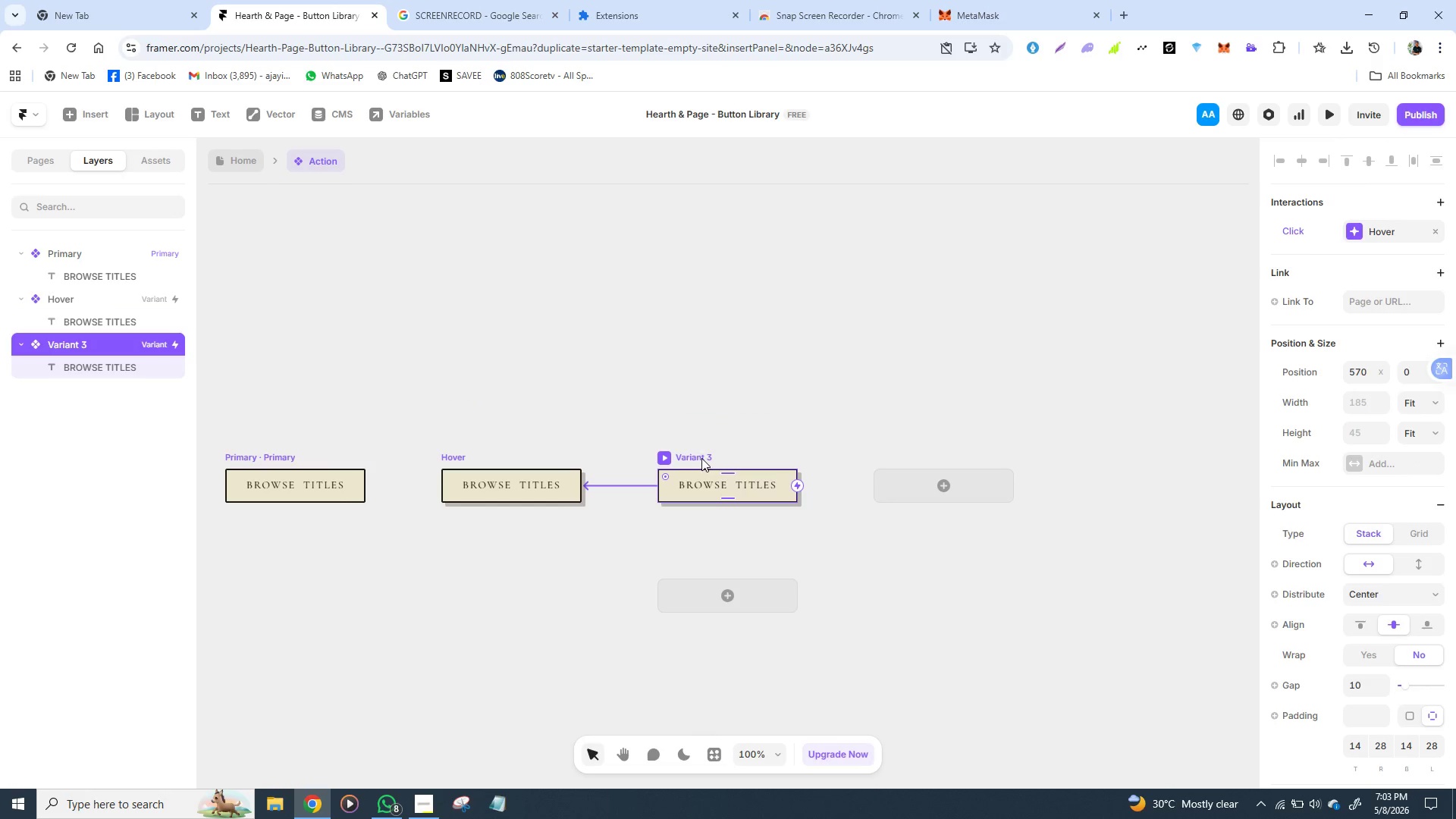 
double_click([703, 457])
 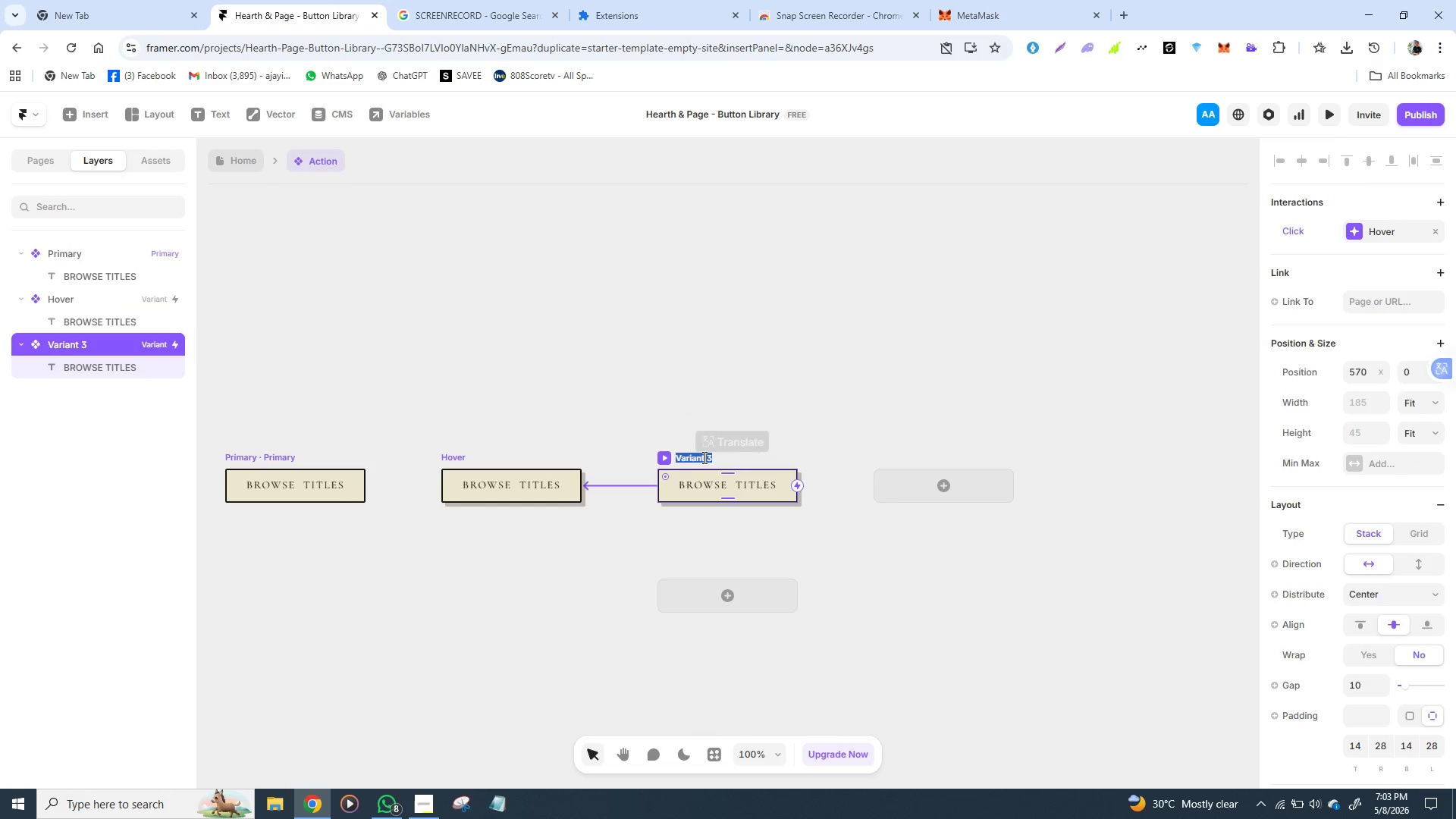 
triple_click([703, 457])
 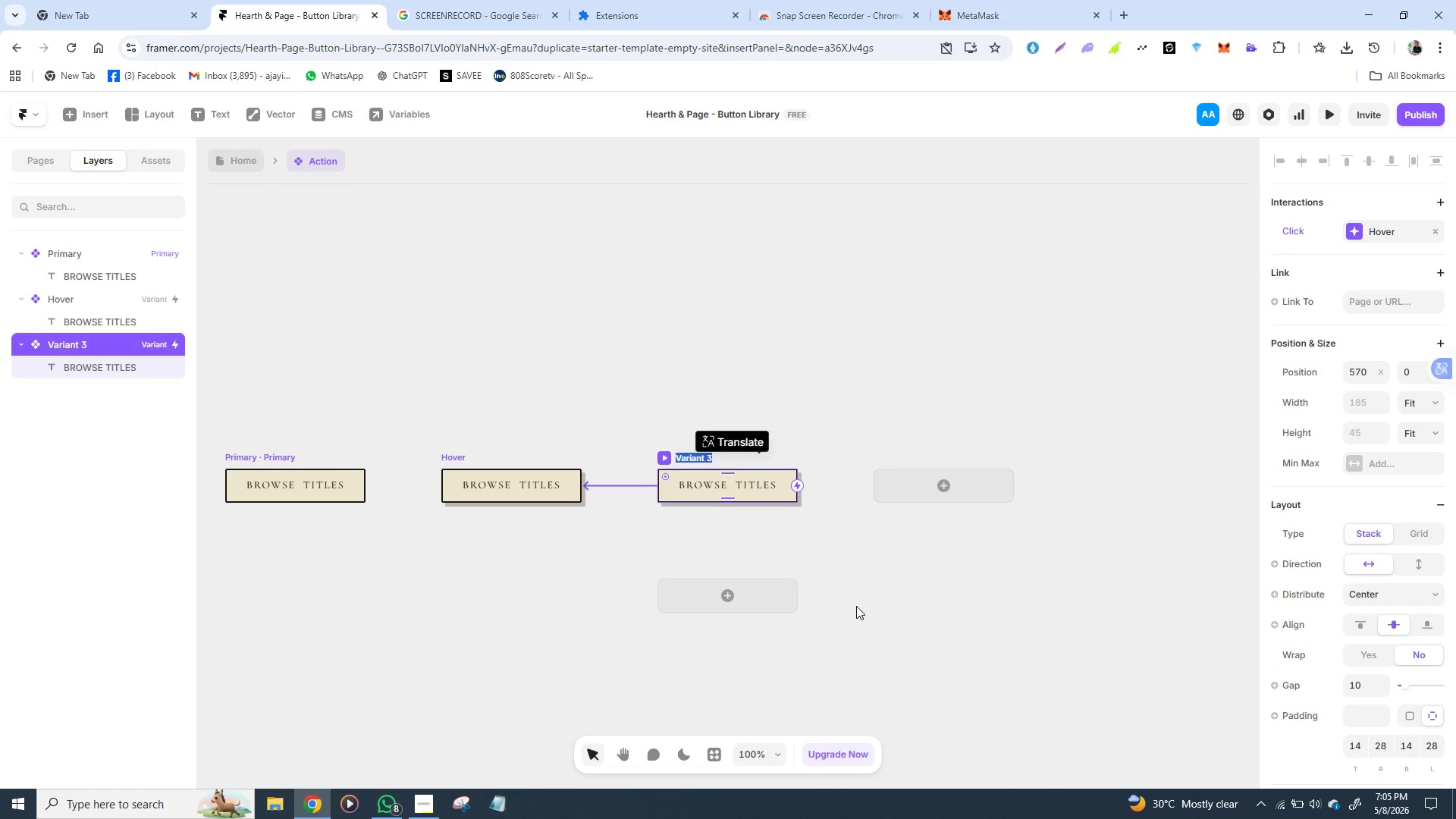 
wait(83.94)
 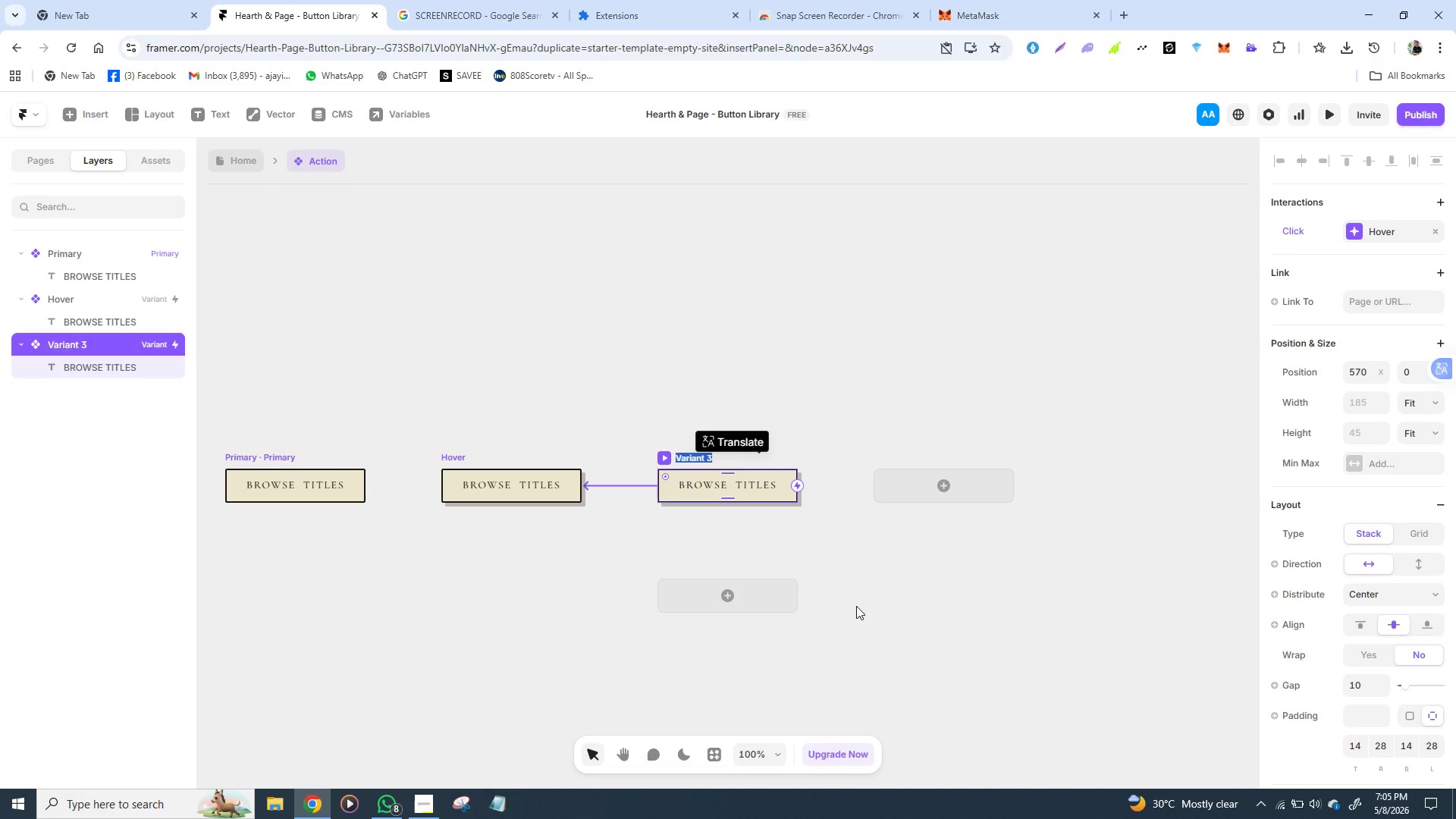 
type(Pre)
 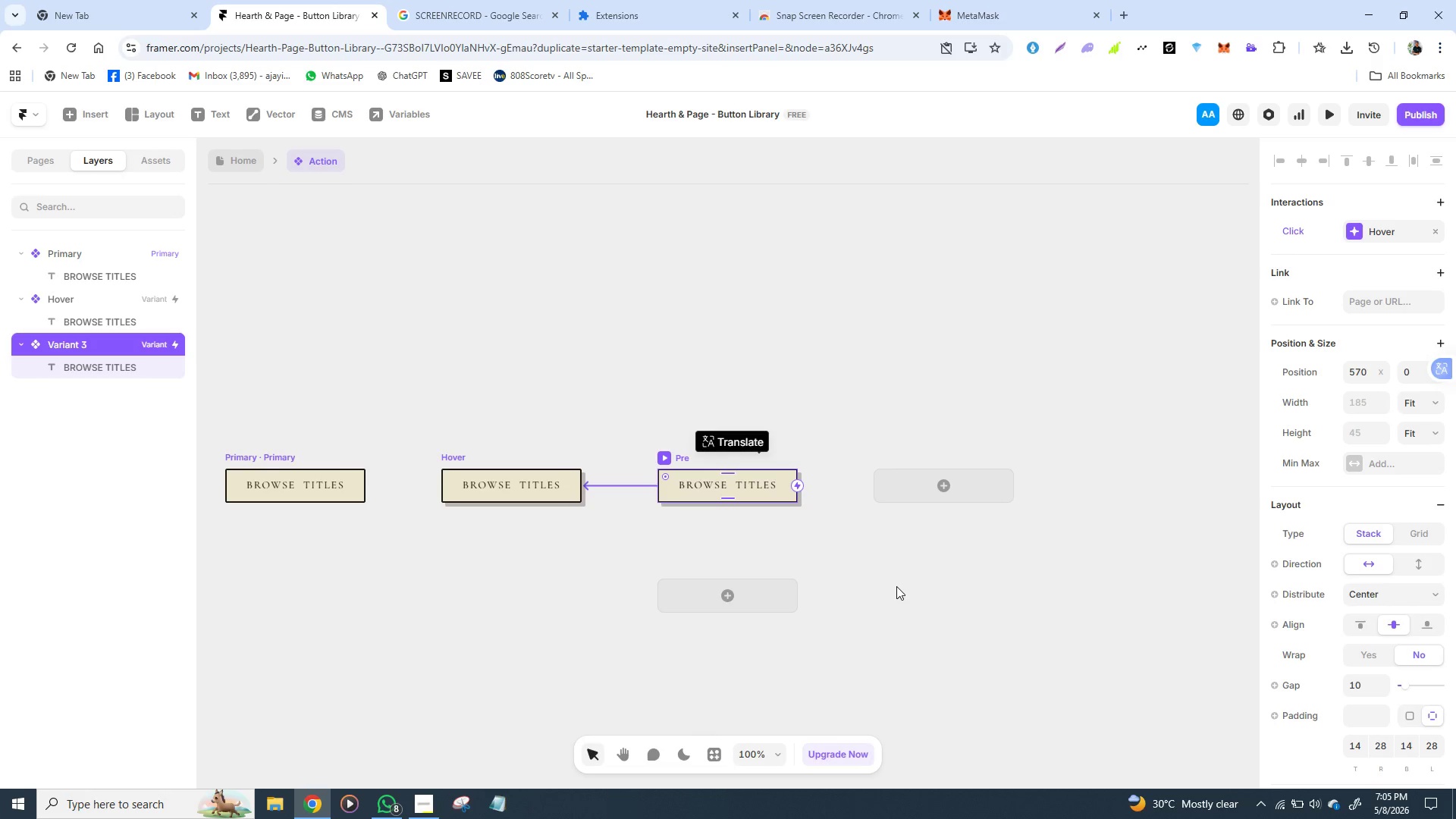 
type(ssed)
 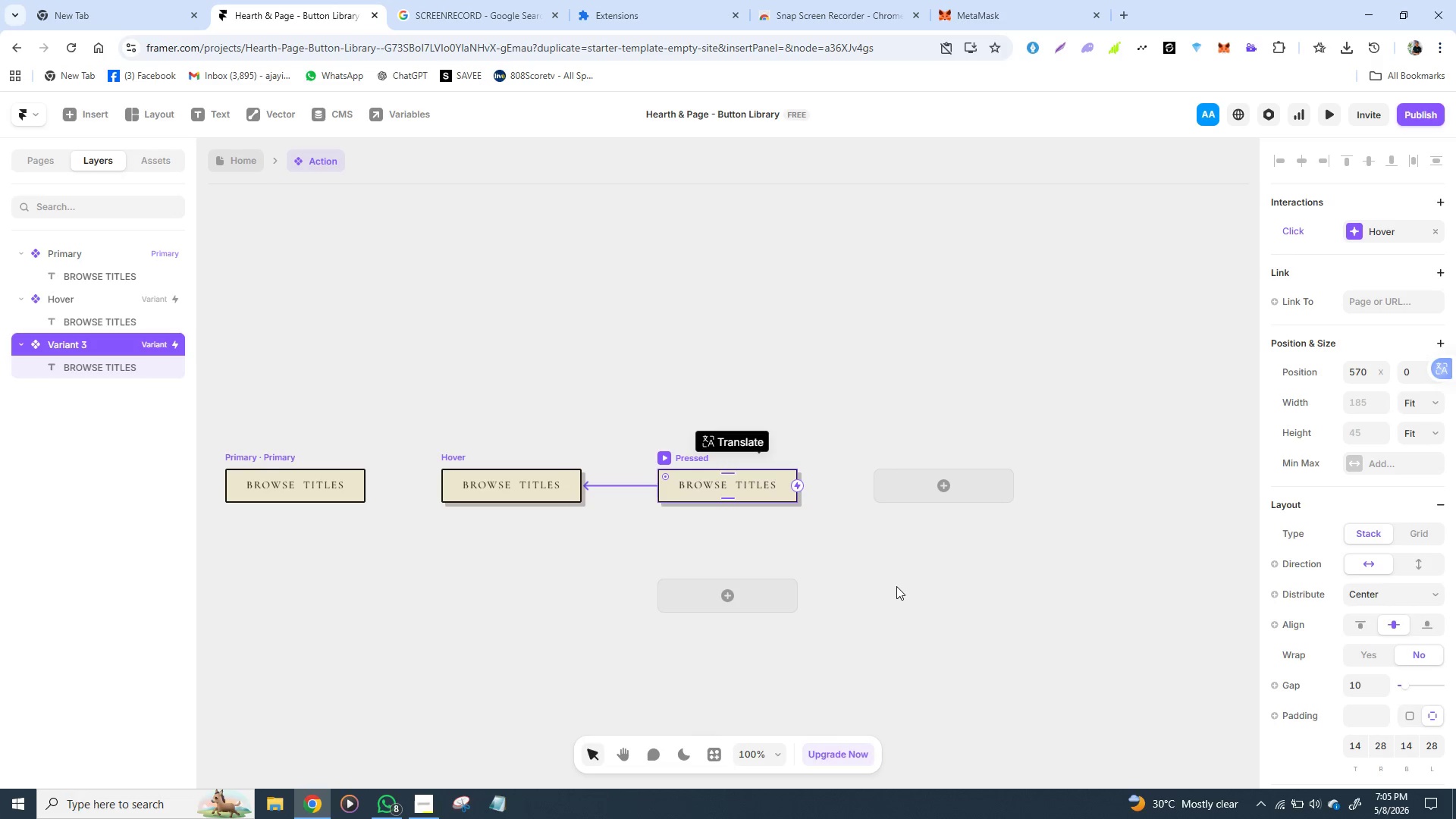 
key(Enter)
 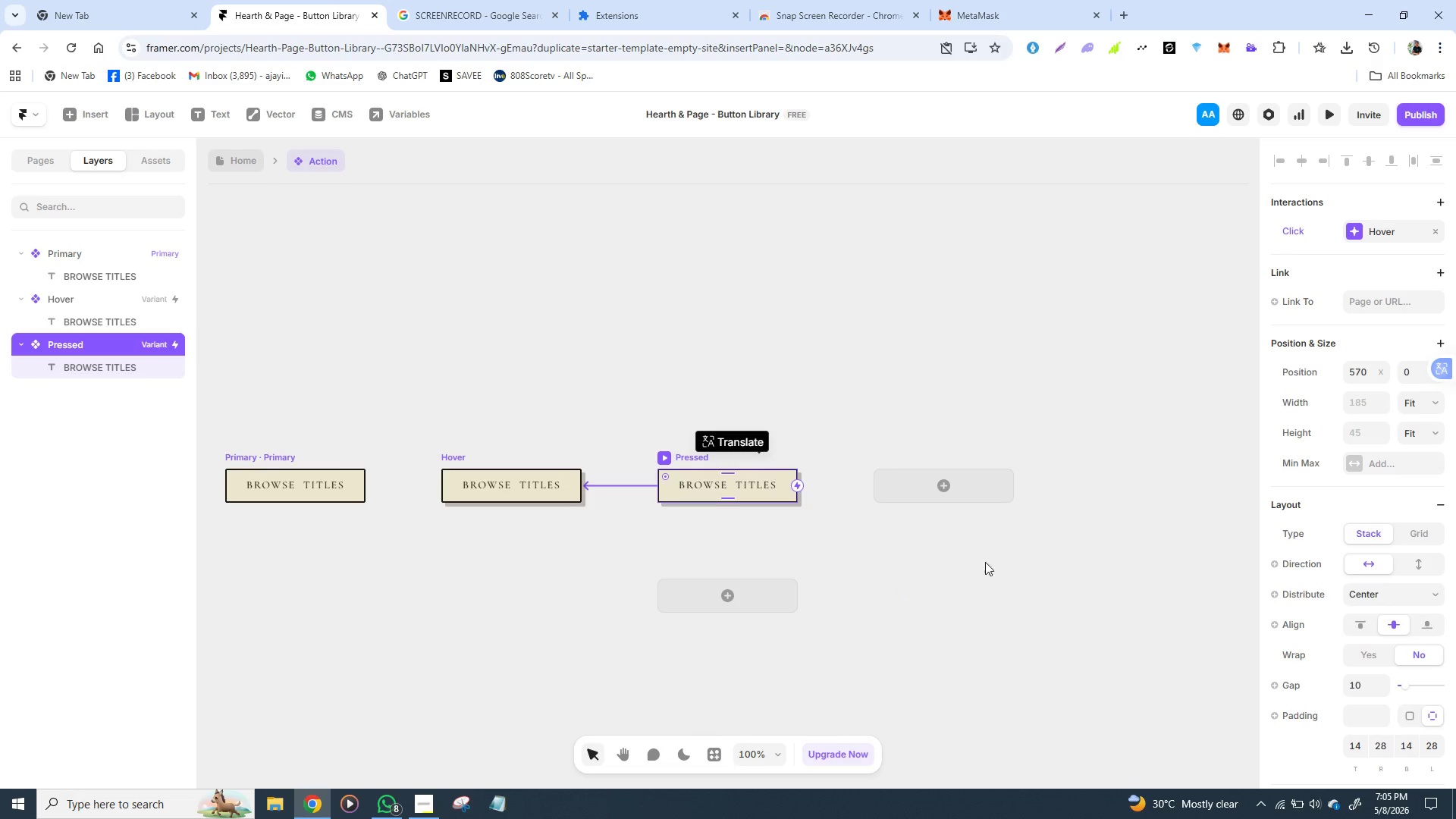 
left_click([982, 597])
 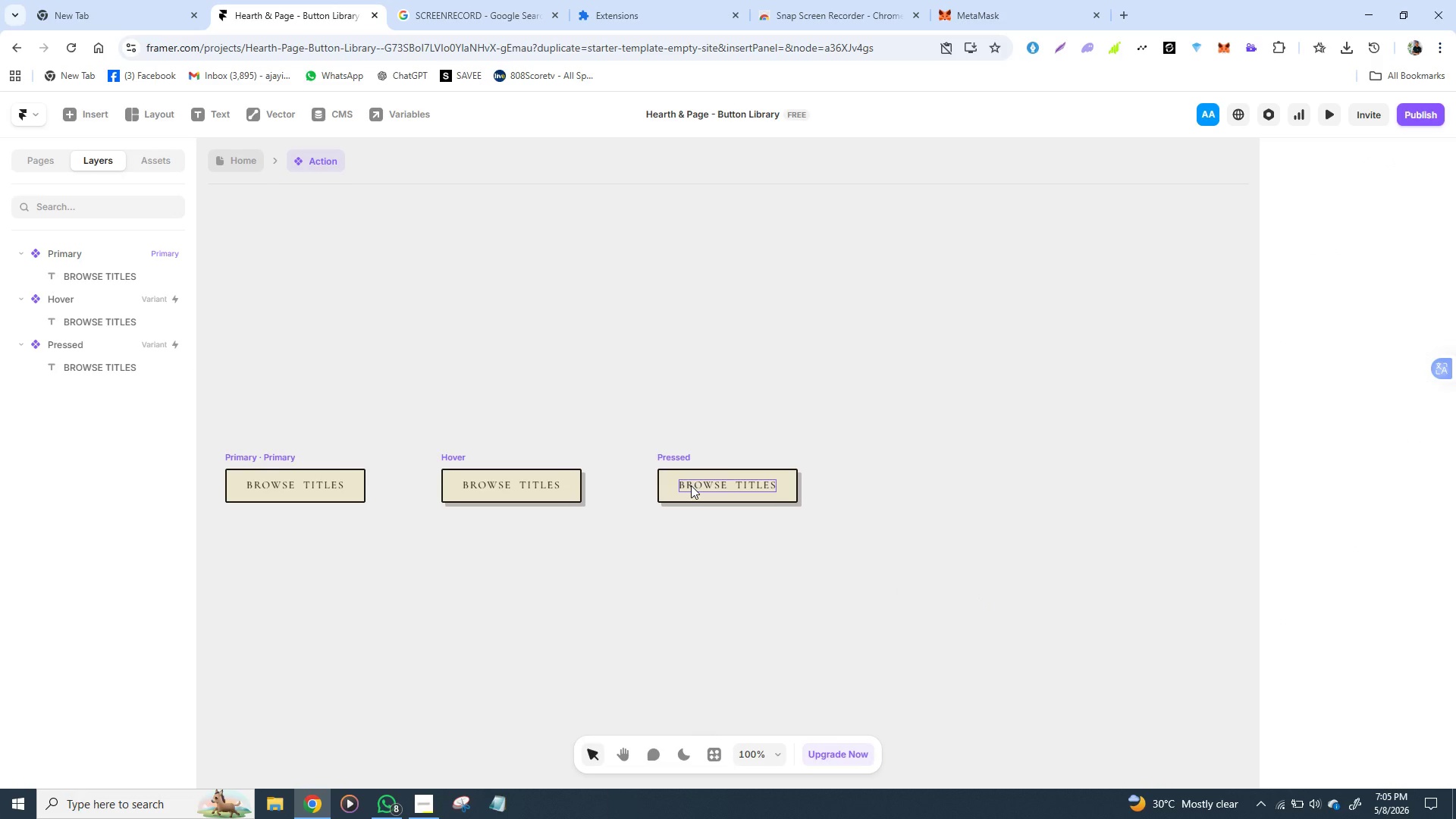 
wait(9.78)
 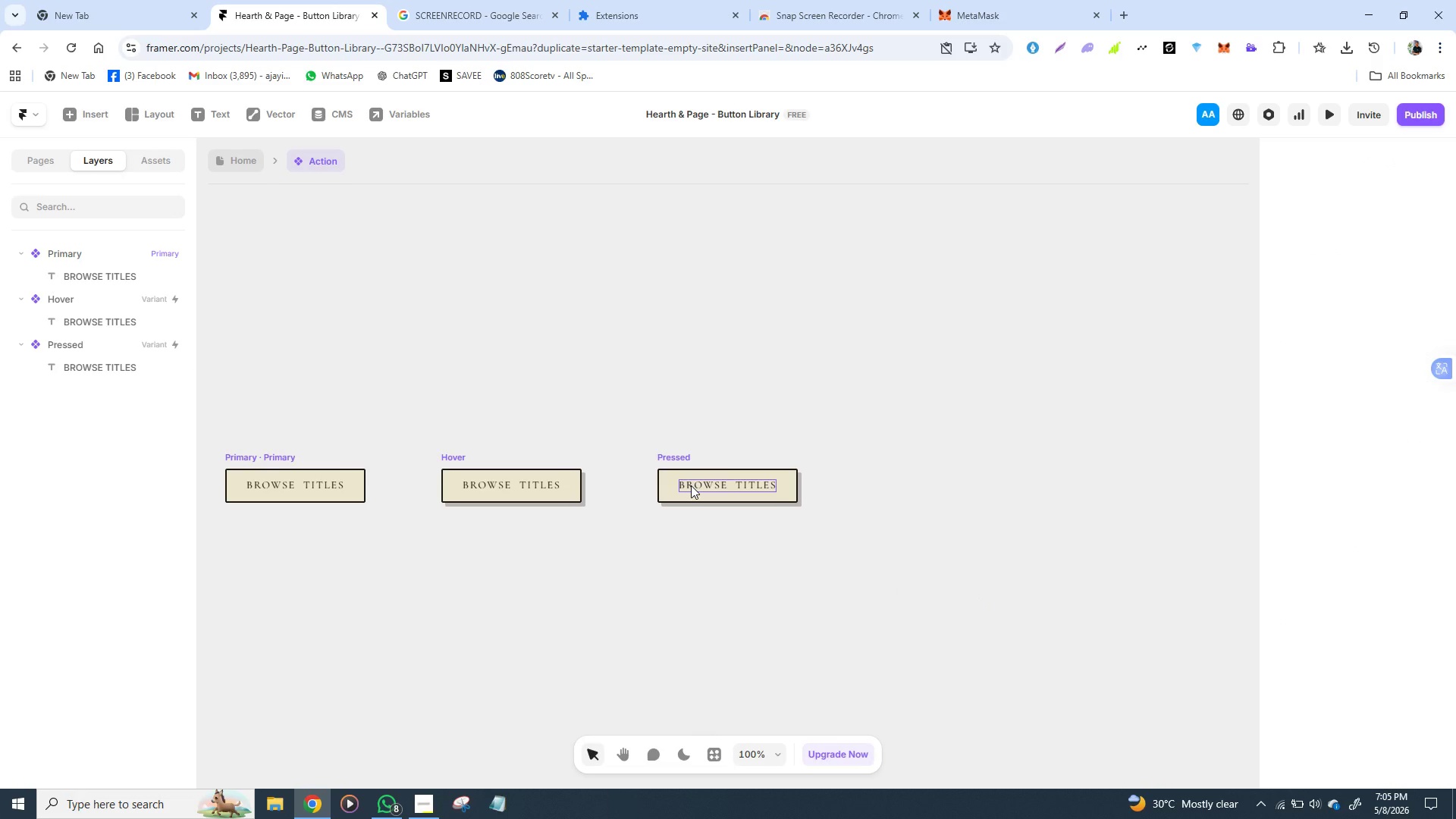 
left_click([679, 453])
 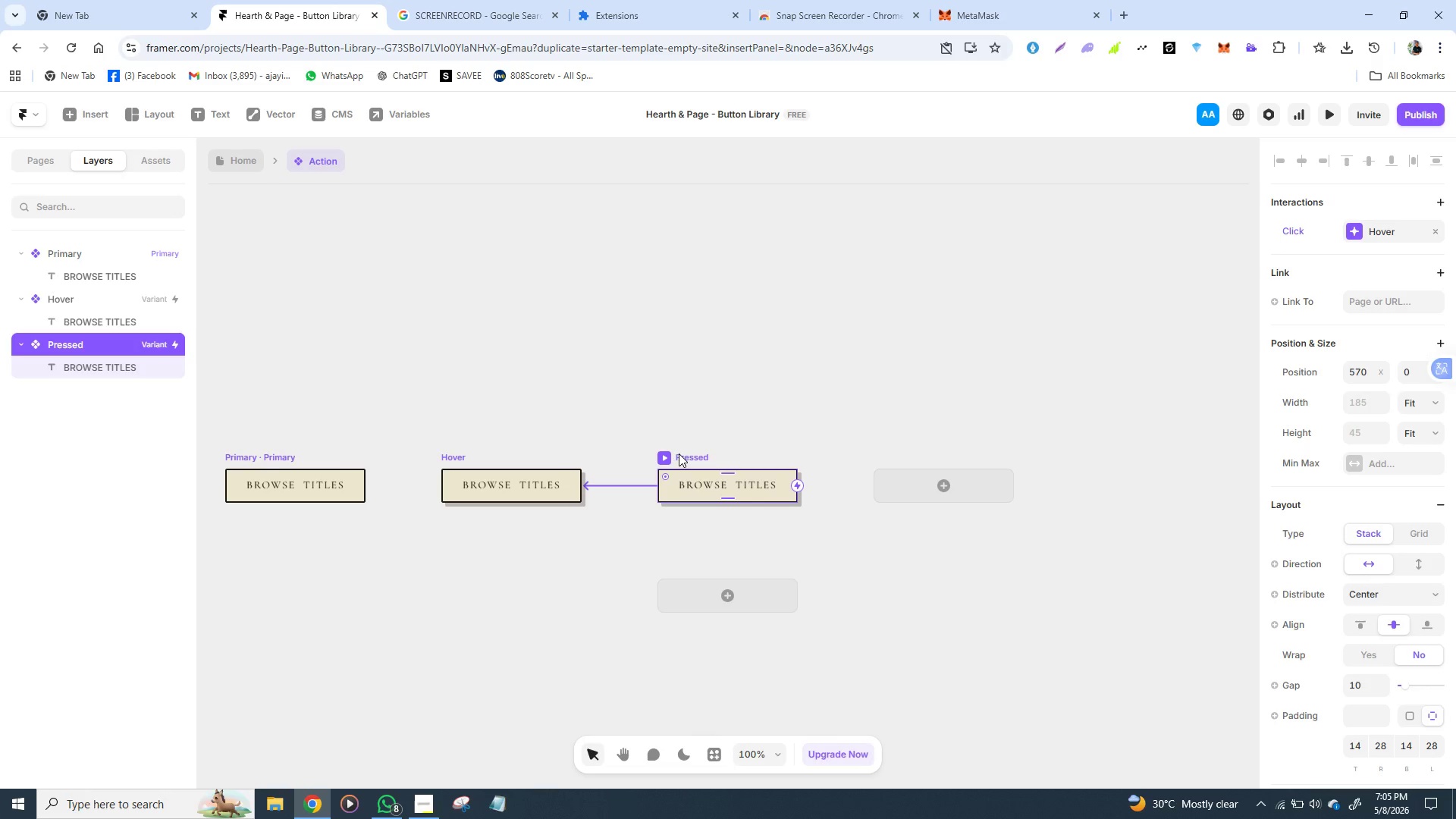 
wait(9.88)
 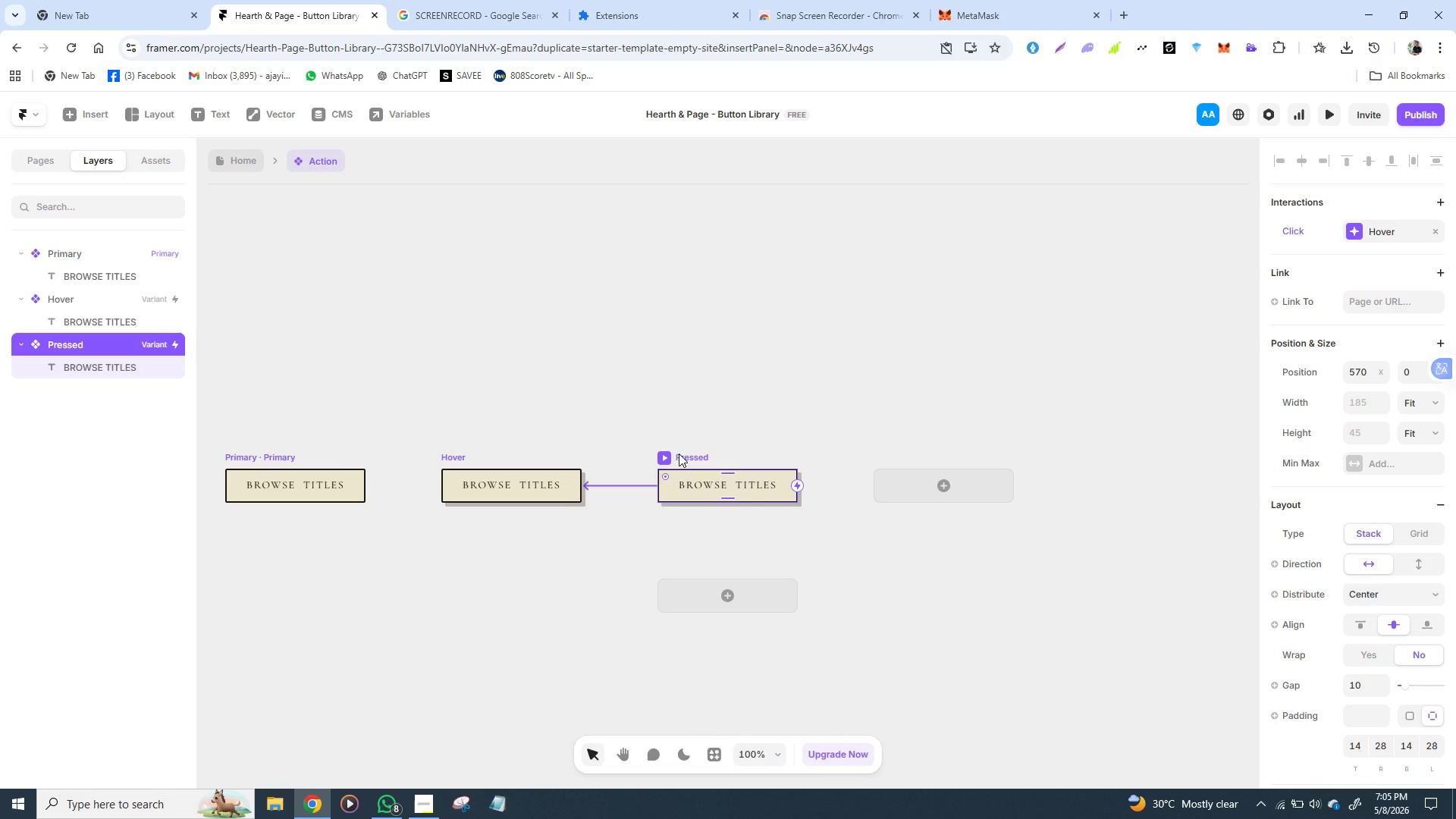 
scroll: coordinate [1299, 648], scroll_direction: down, amount: 4.0
 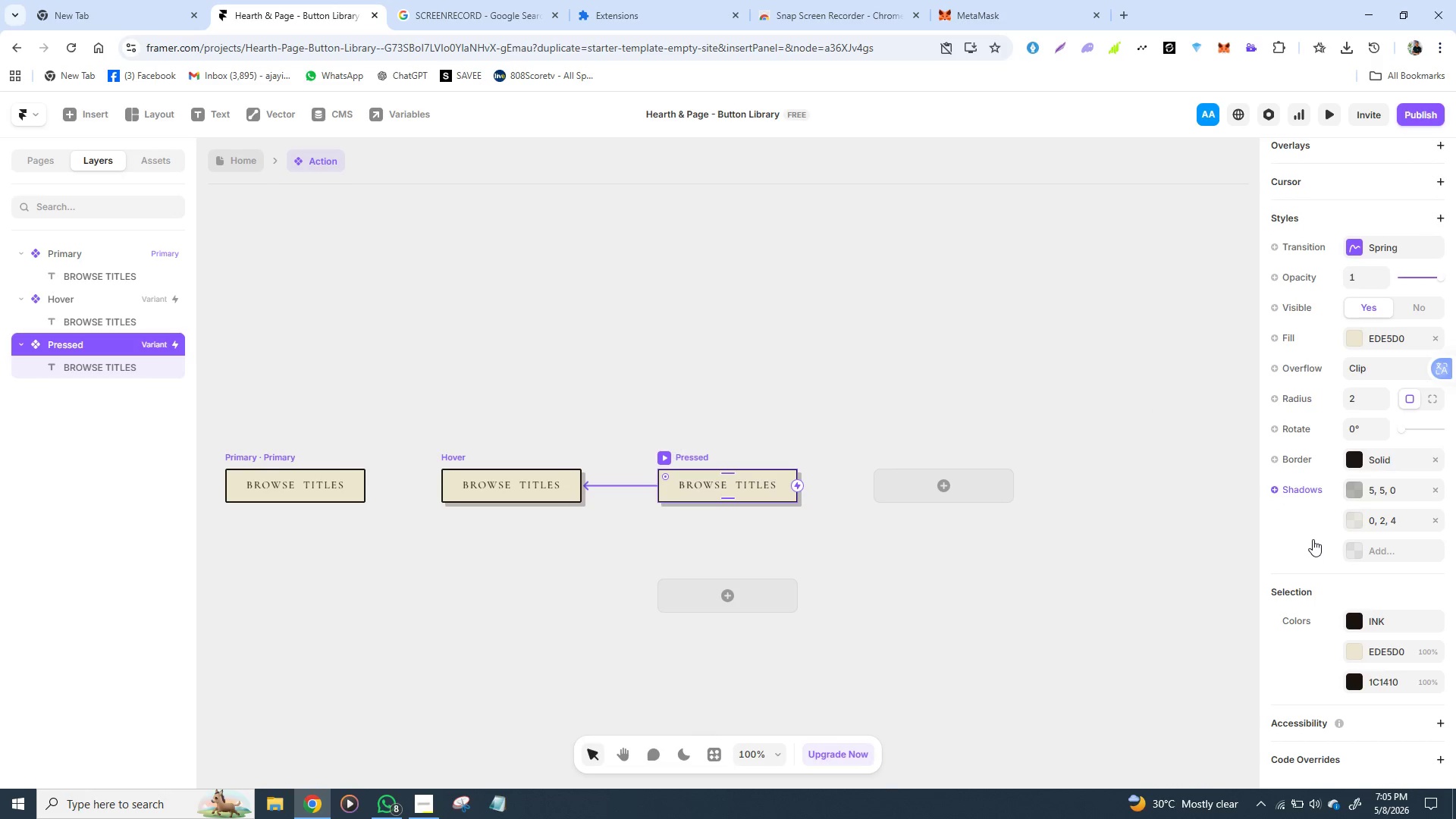 
scroll: coordinate [1313, 537], scroll_direction: up, amount: 1.0
 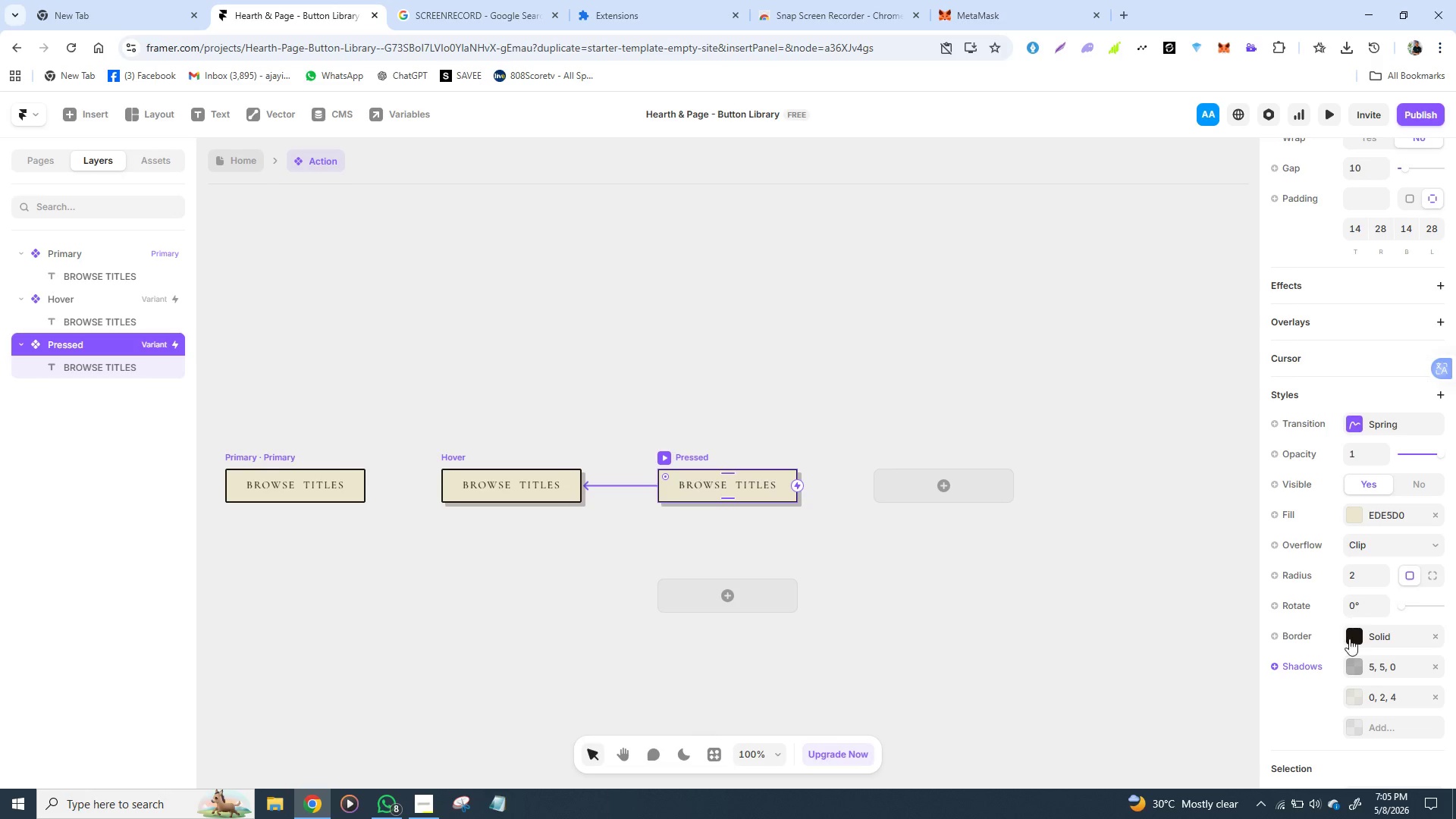 
left_click([1356, 667])
 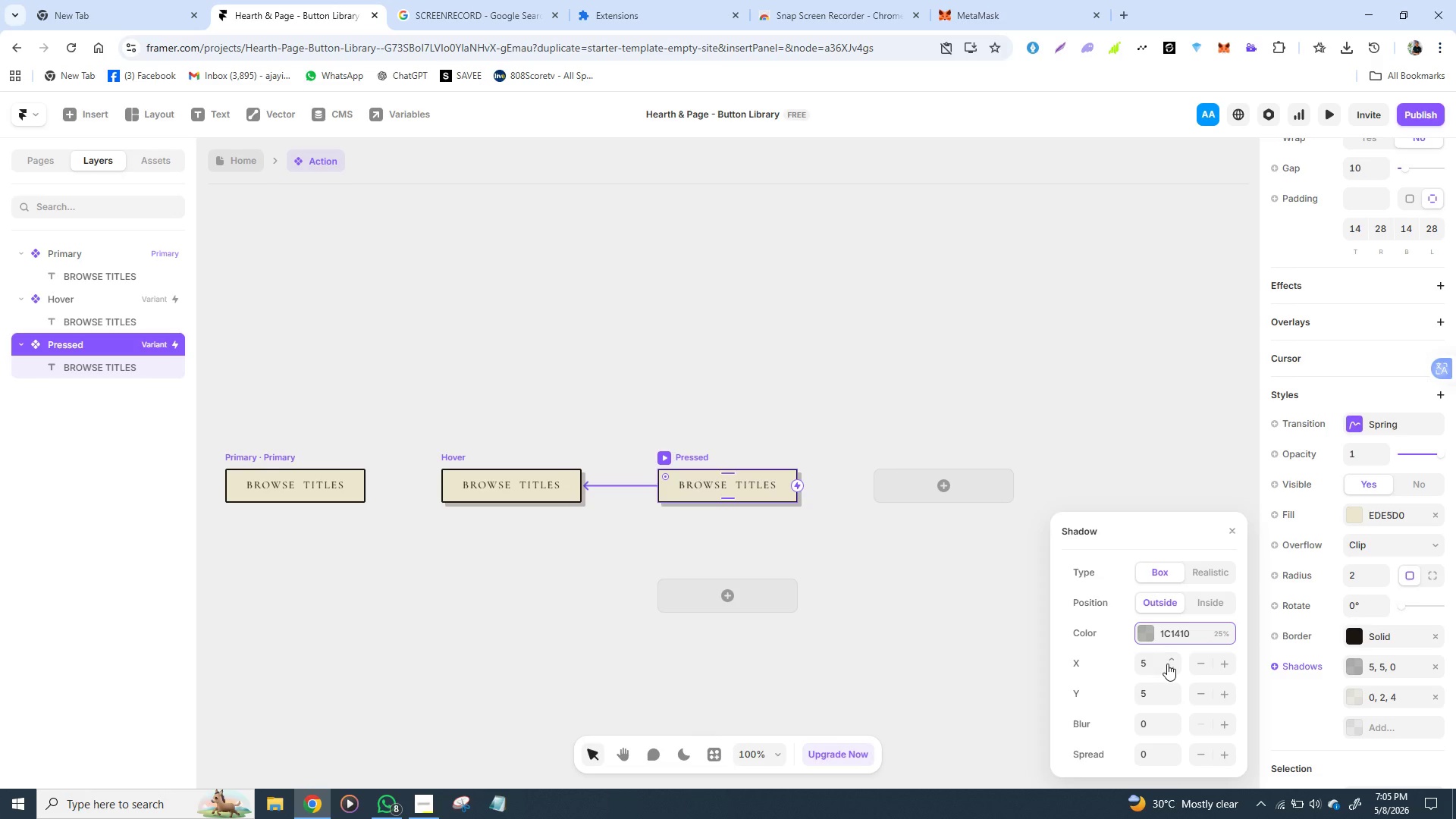 
wait(5.94)
 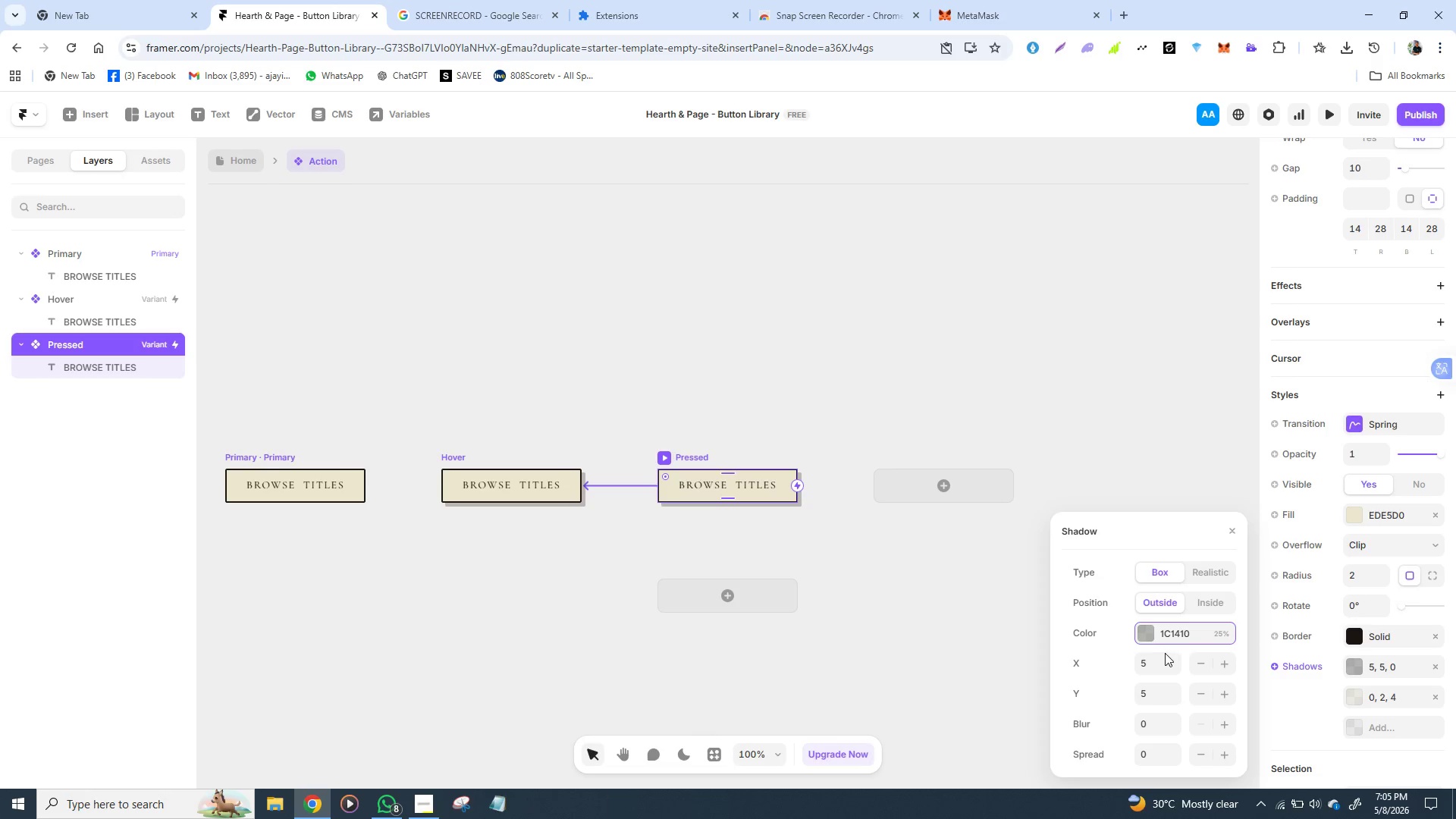 
left_click([1150, 666])
 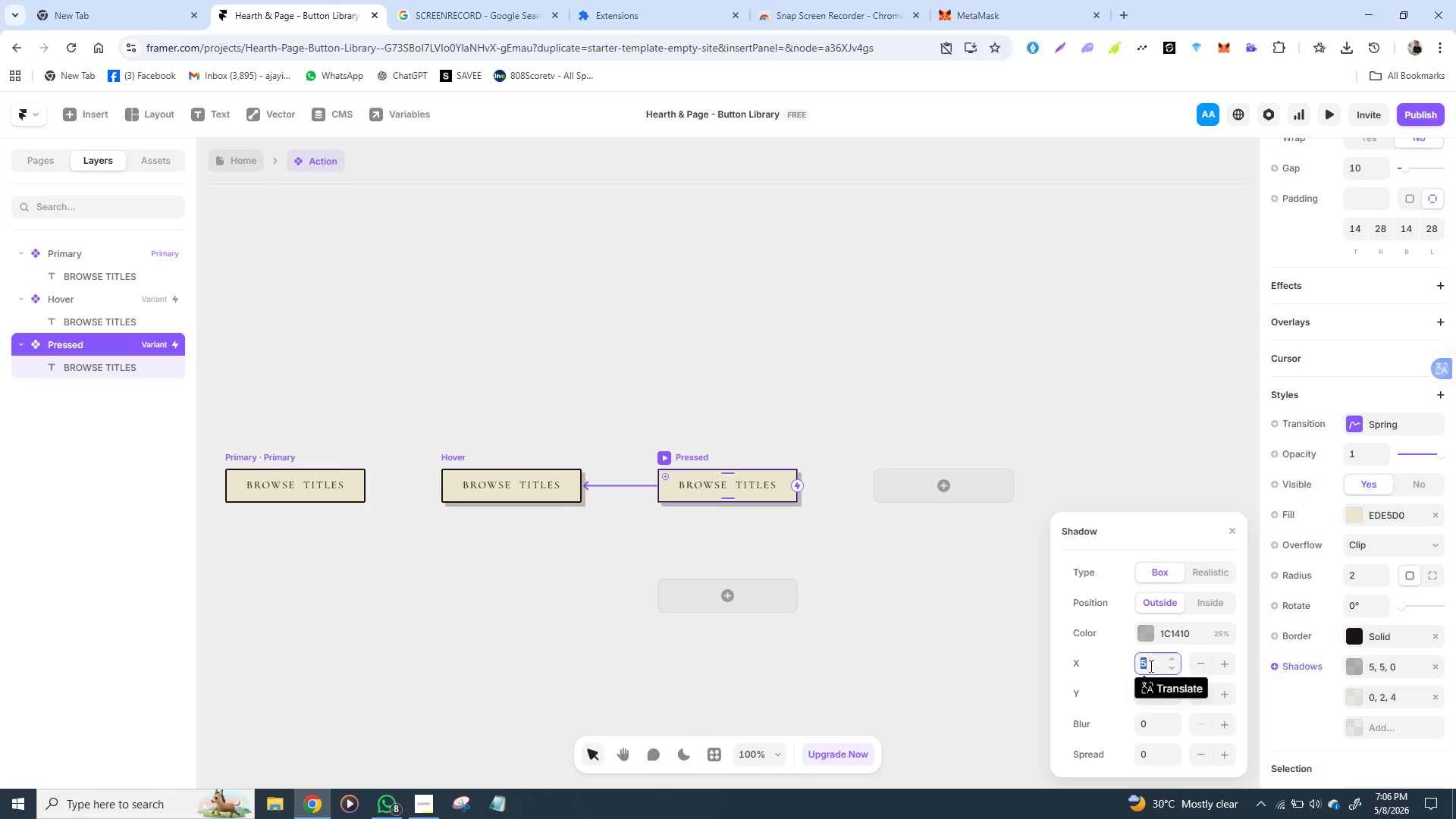 
key(1)
 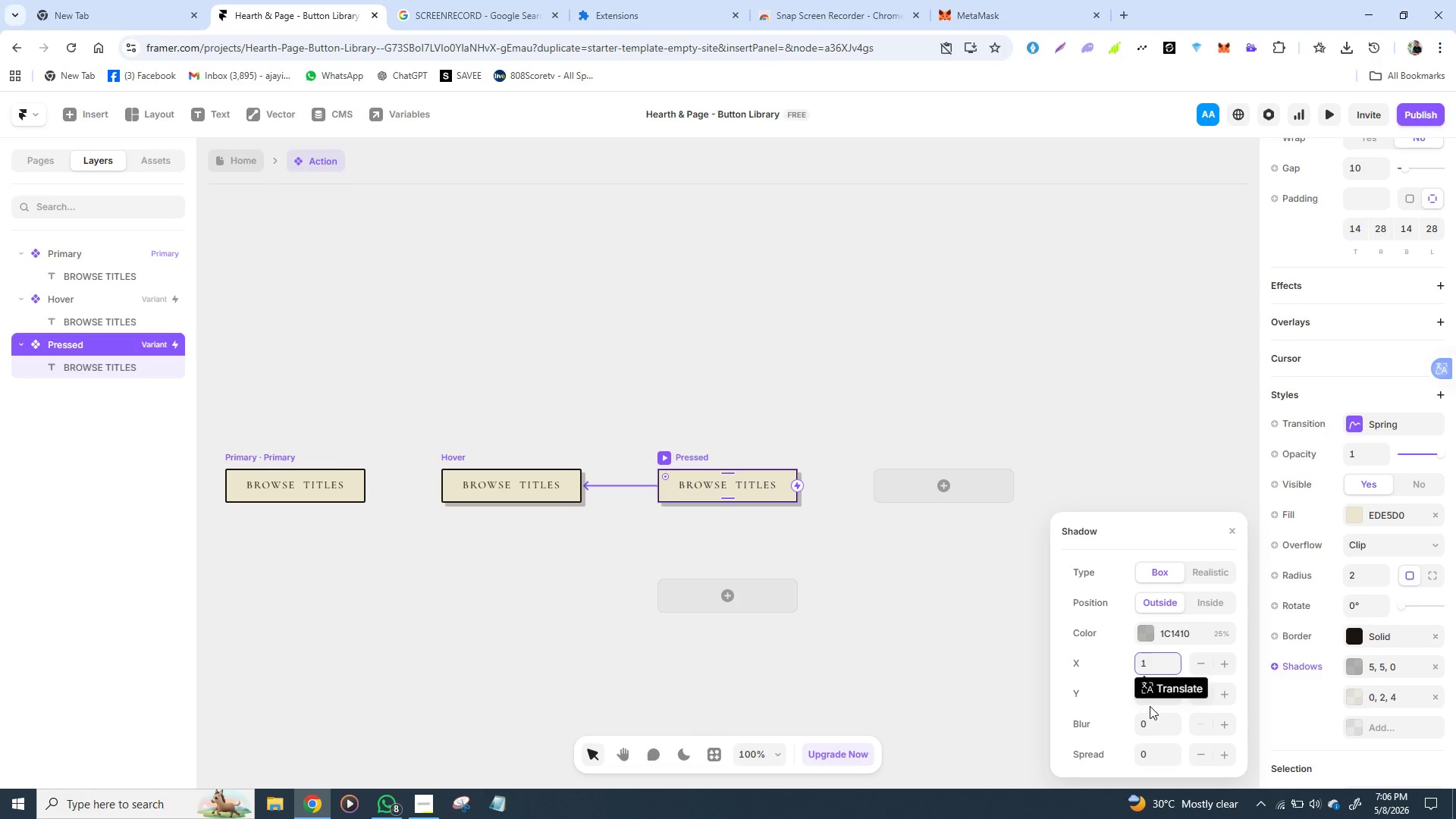 
left_click([1122, 702])
 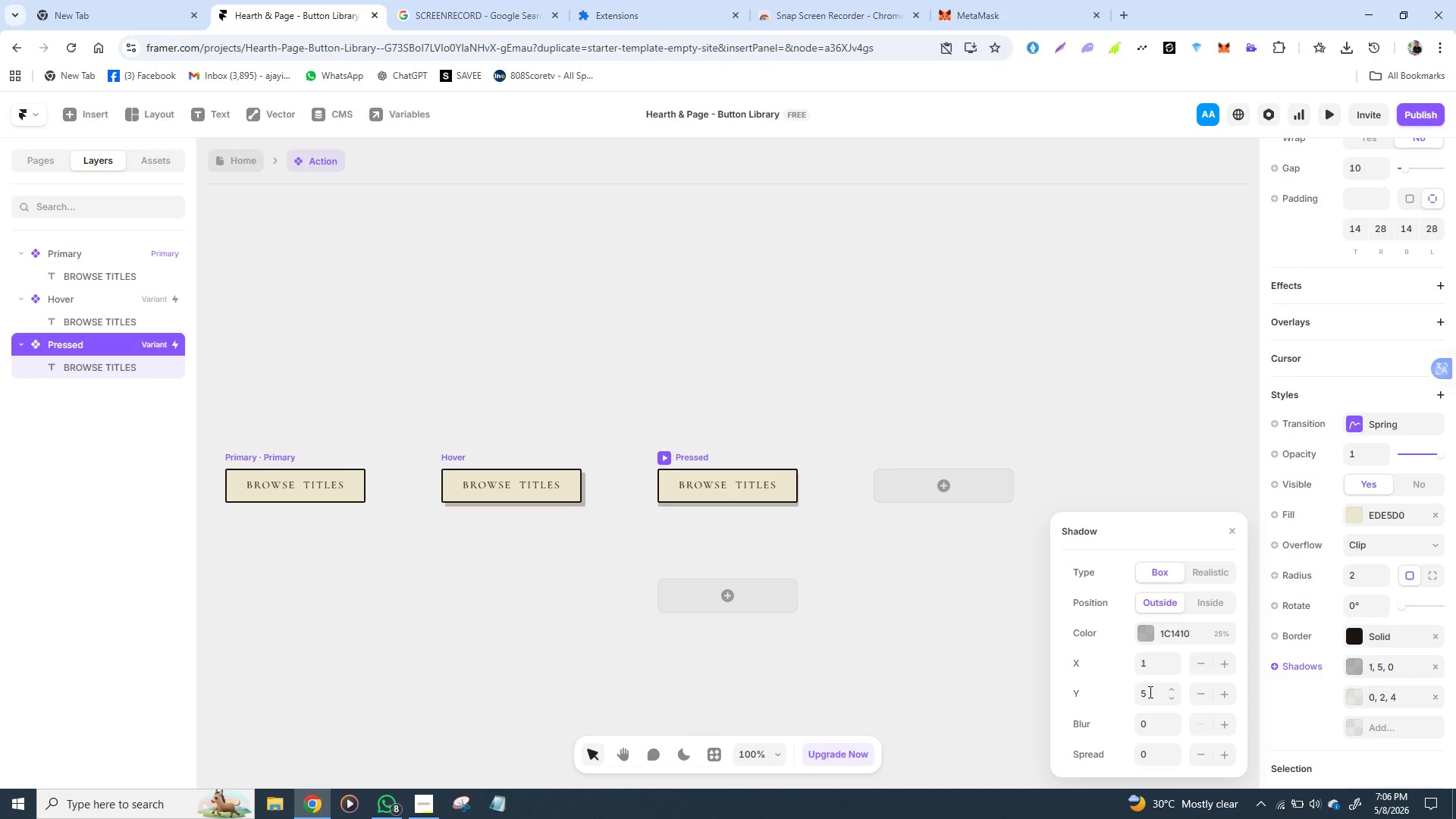 
left_click([1149, 692])
 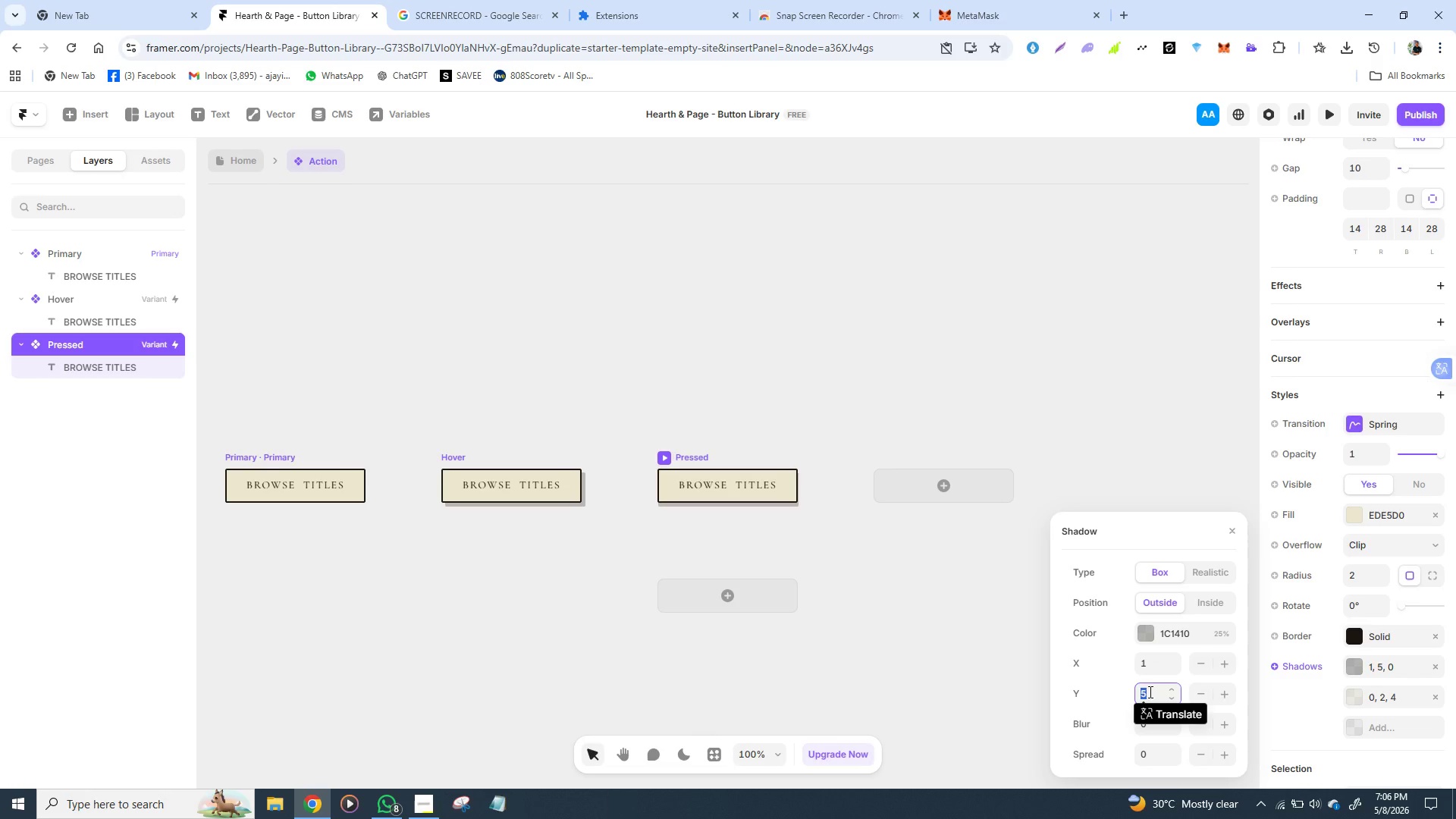 
key(1)
 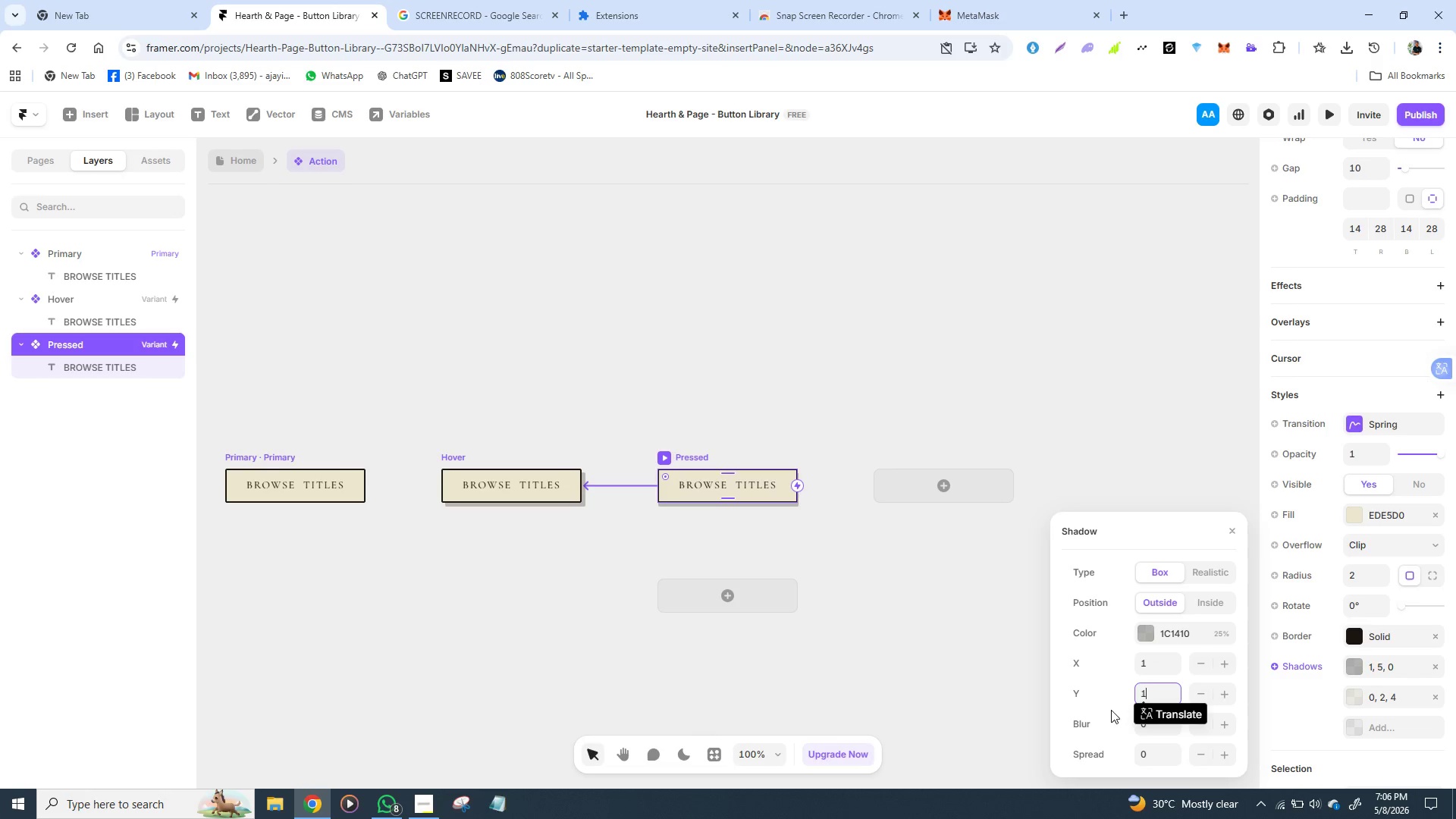 
left_click([1111, 710])
 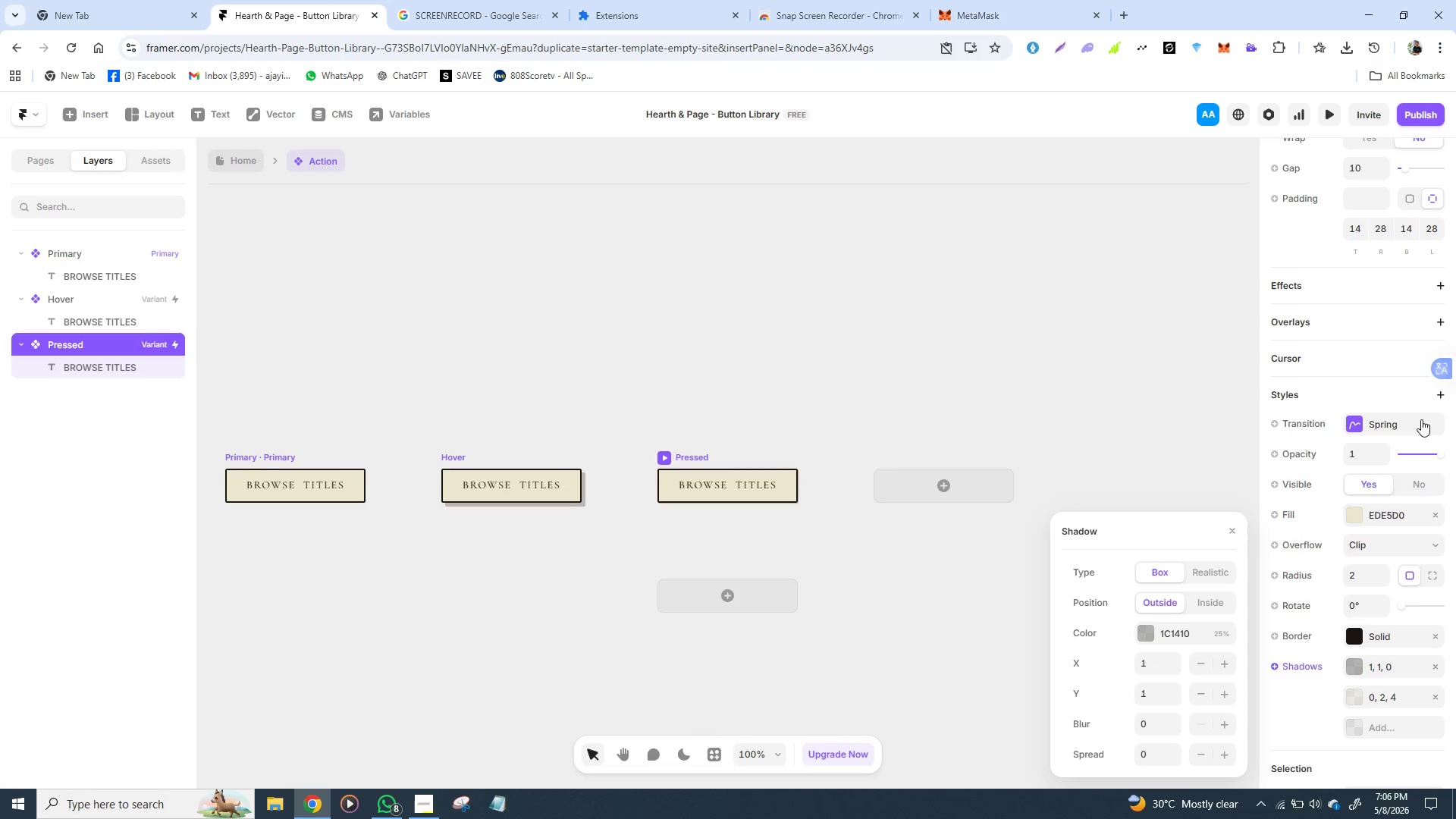 
mouse_move([1420, 373])
 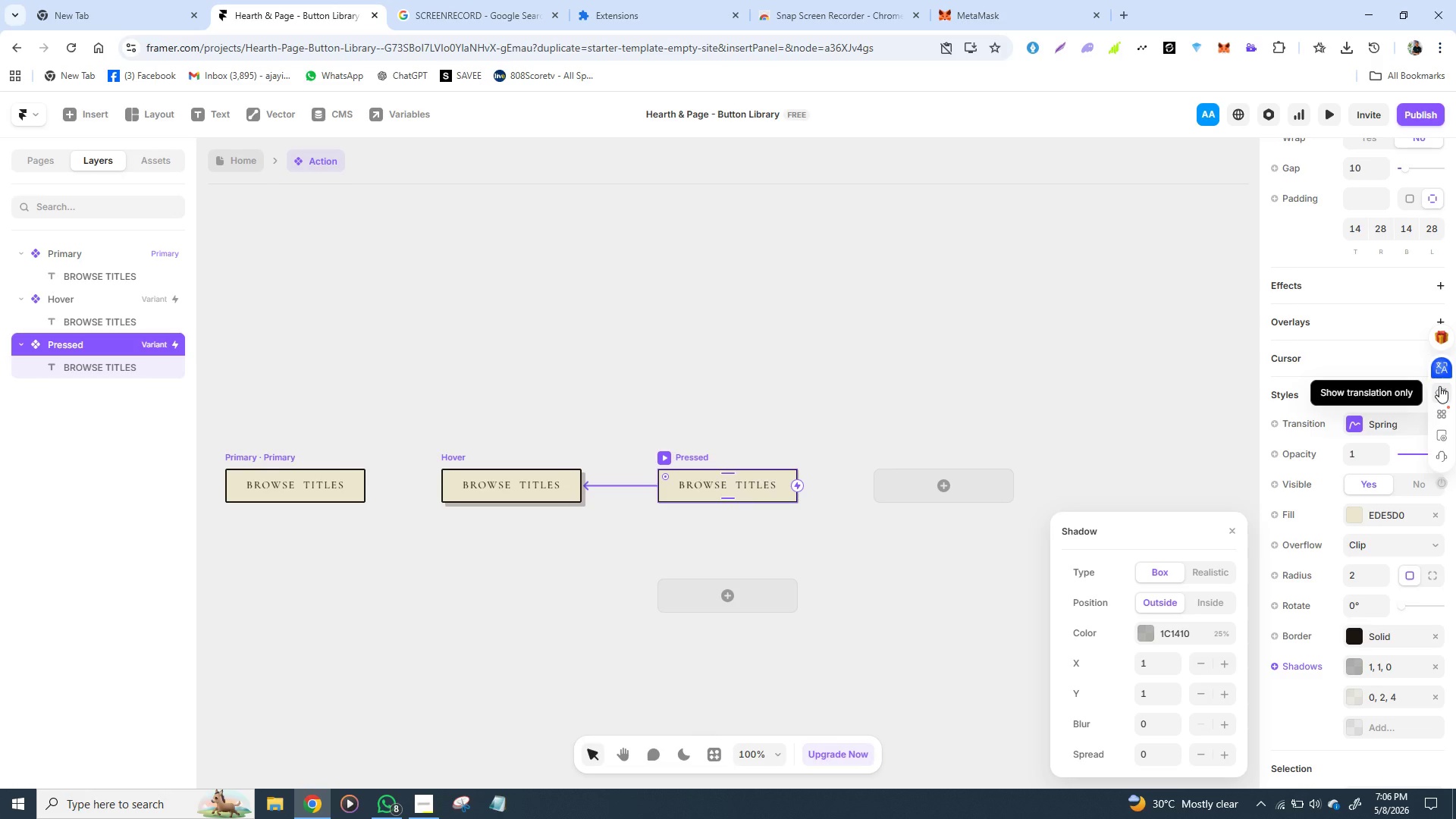 
wait(7.15)
 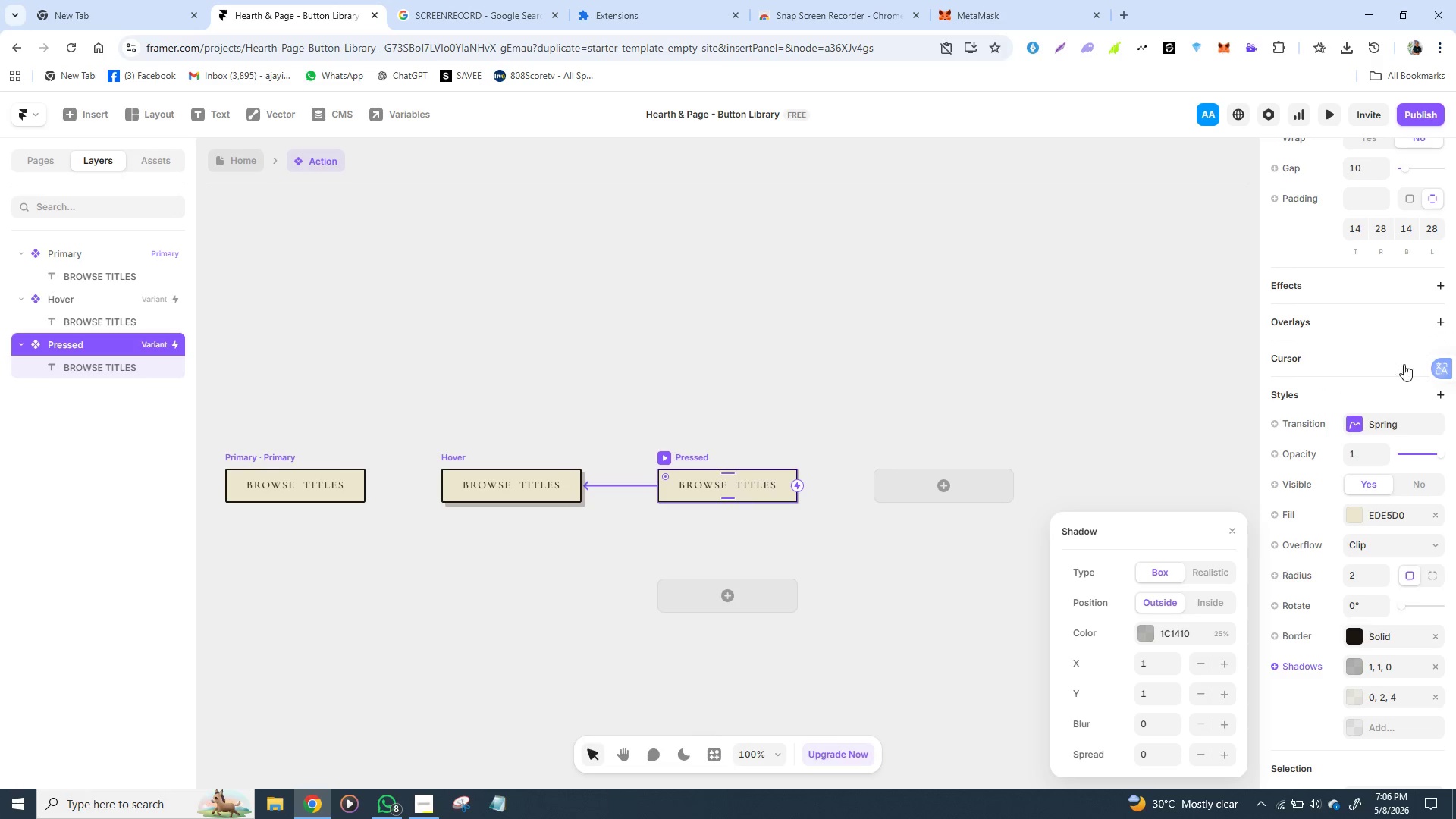 
left_click([1439, 386])
 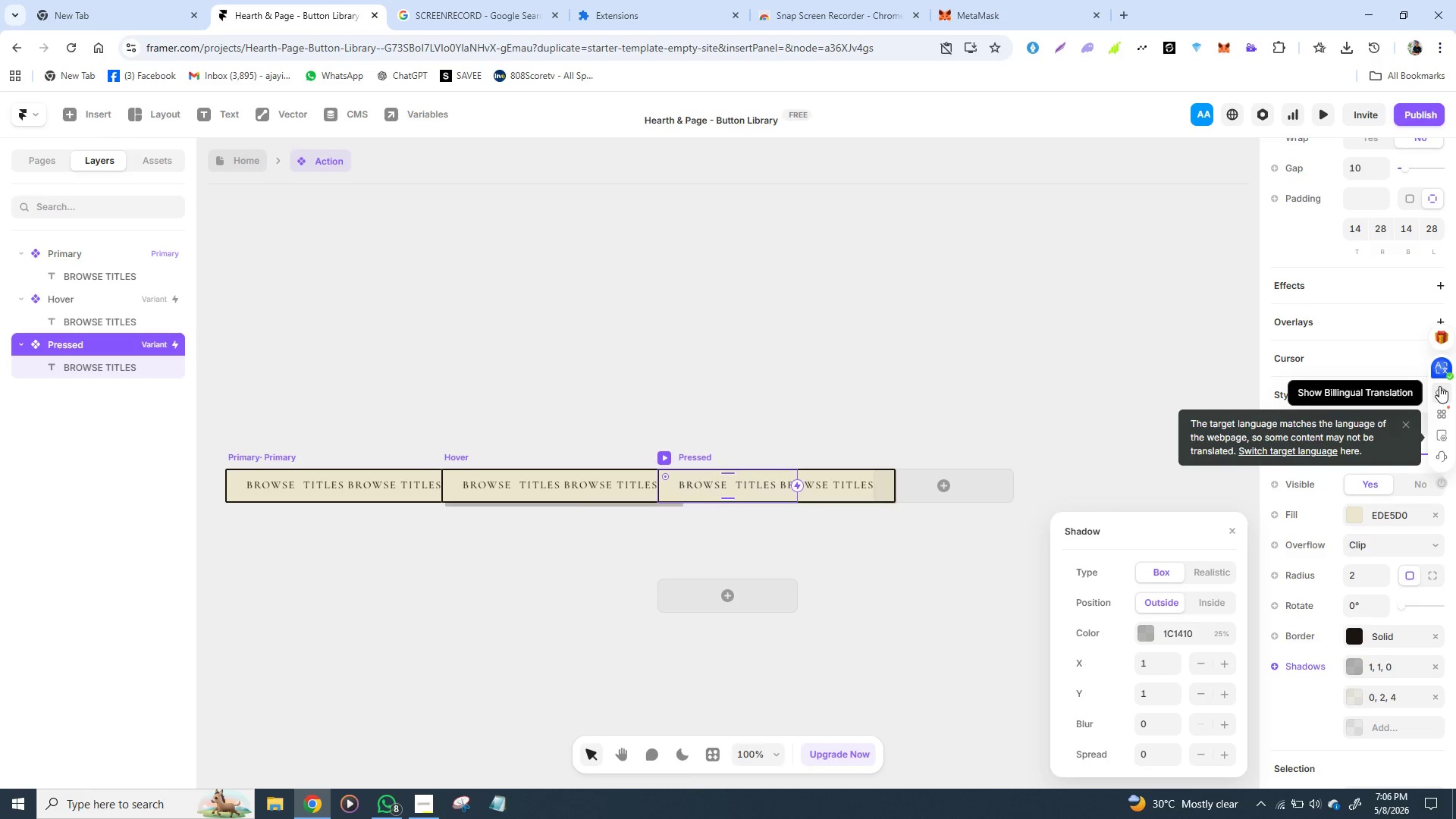 
wait(6.19)
 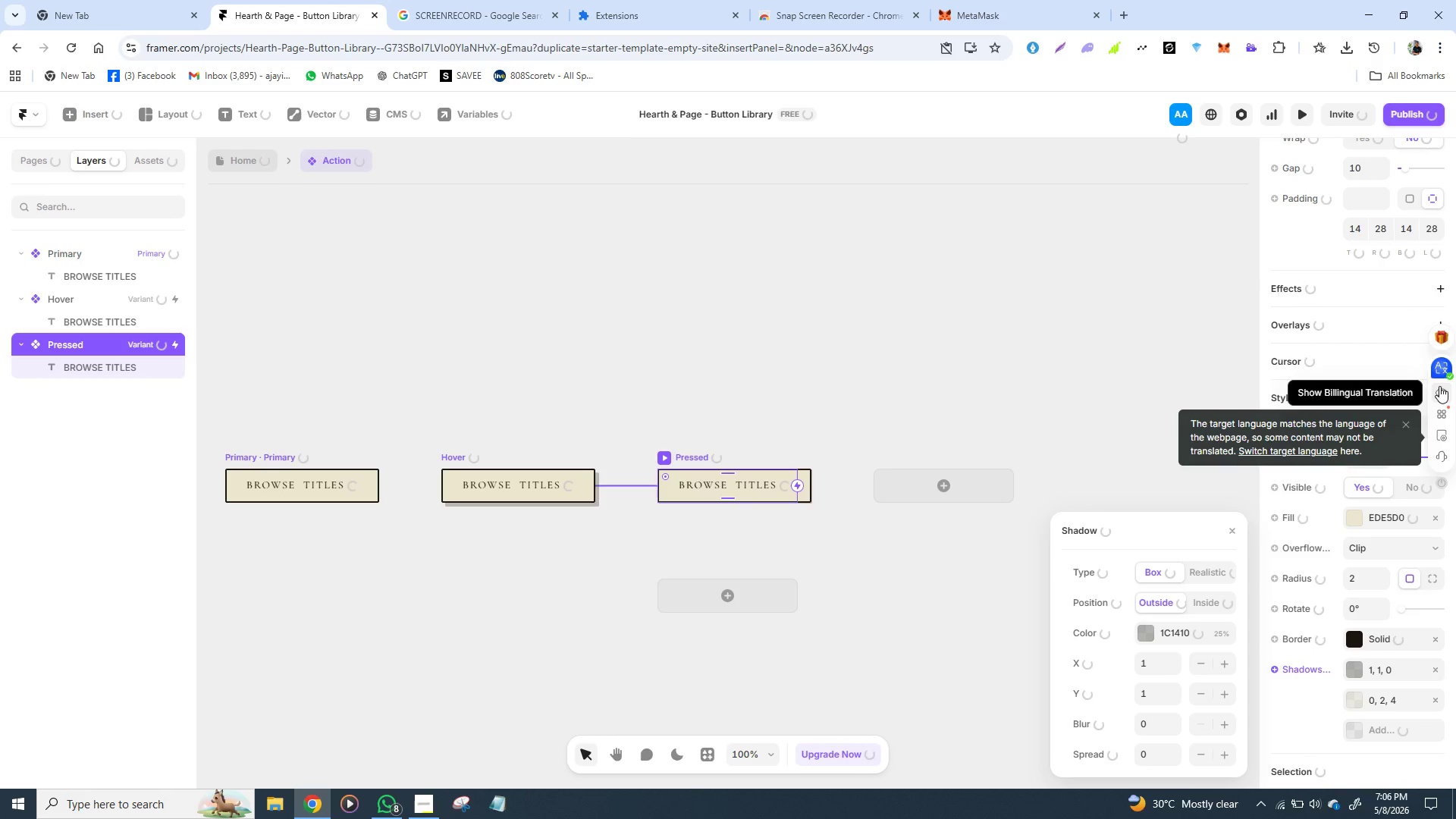 
key(Control+Z)
 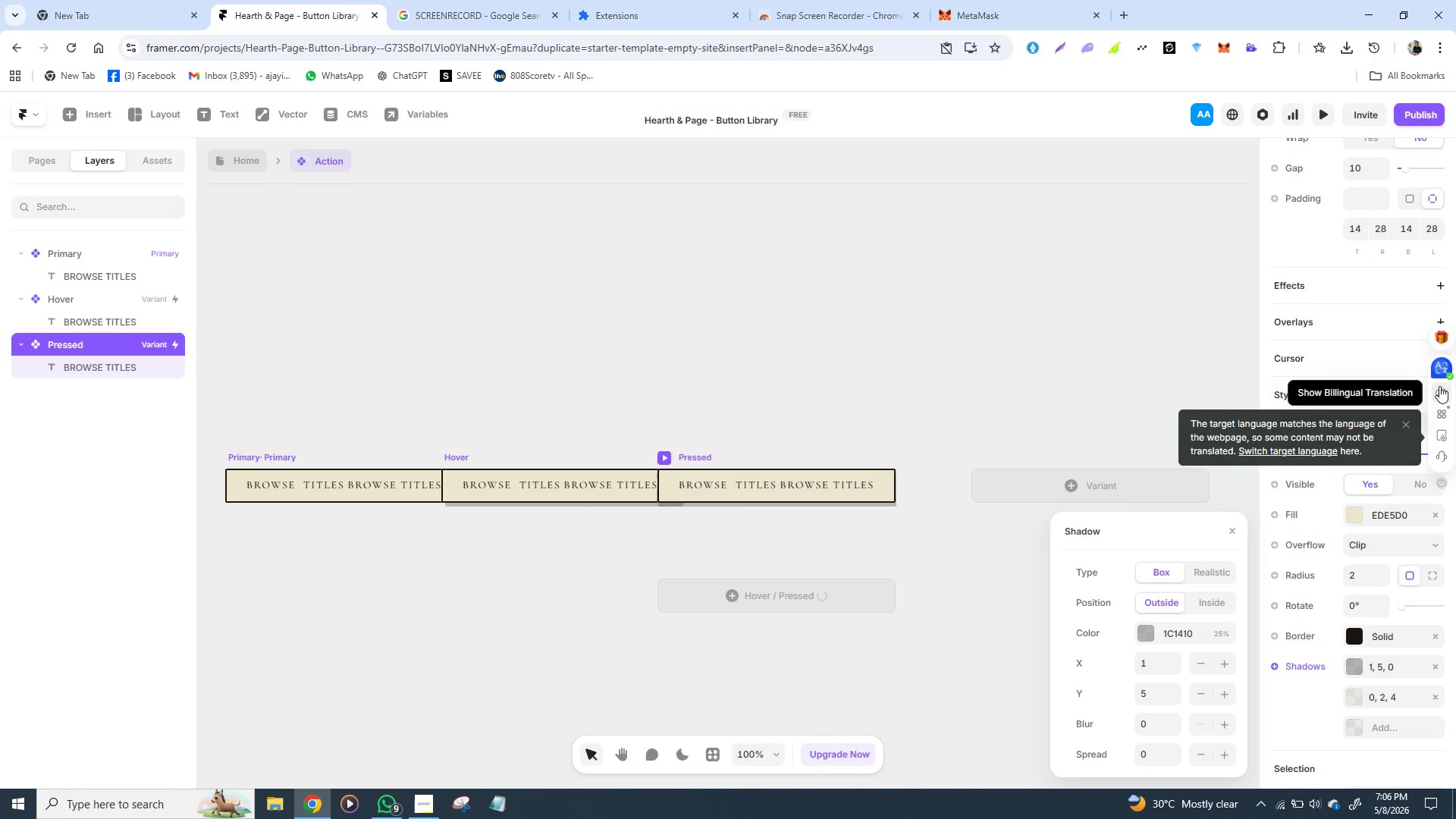 
key(Control+Z)
 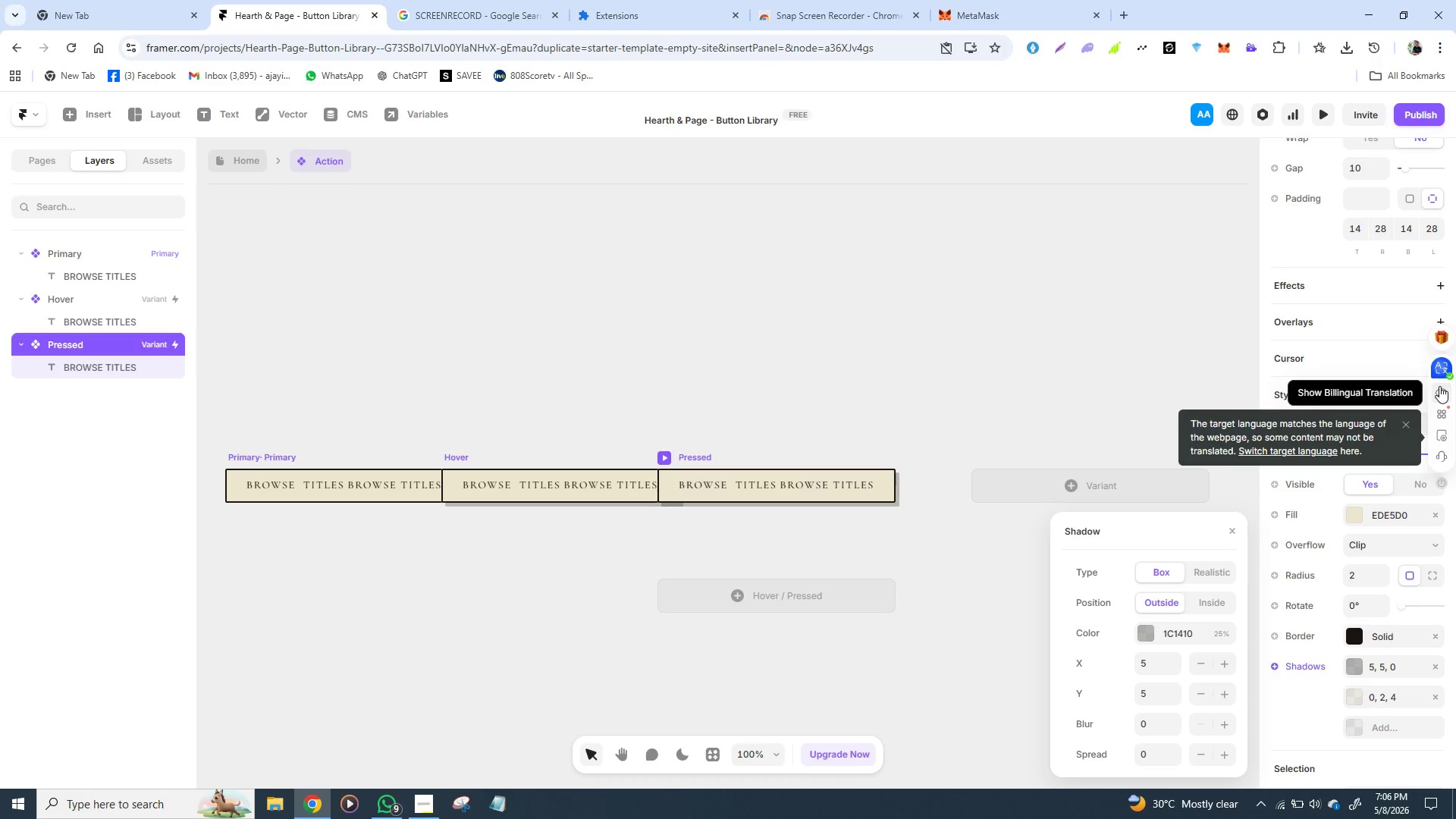 
left_click([1439, 386])
 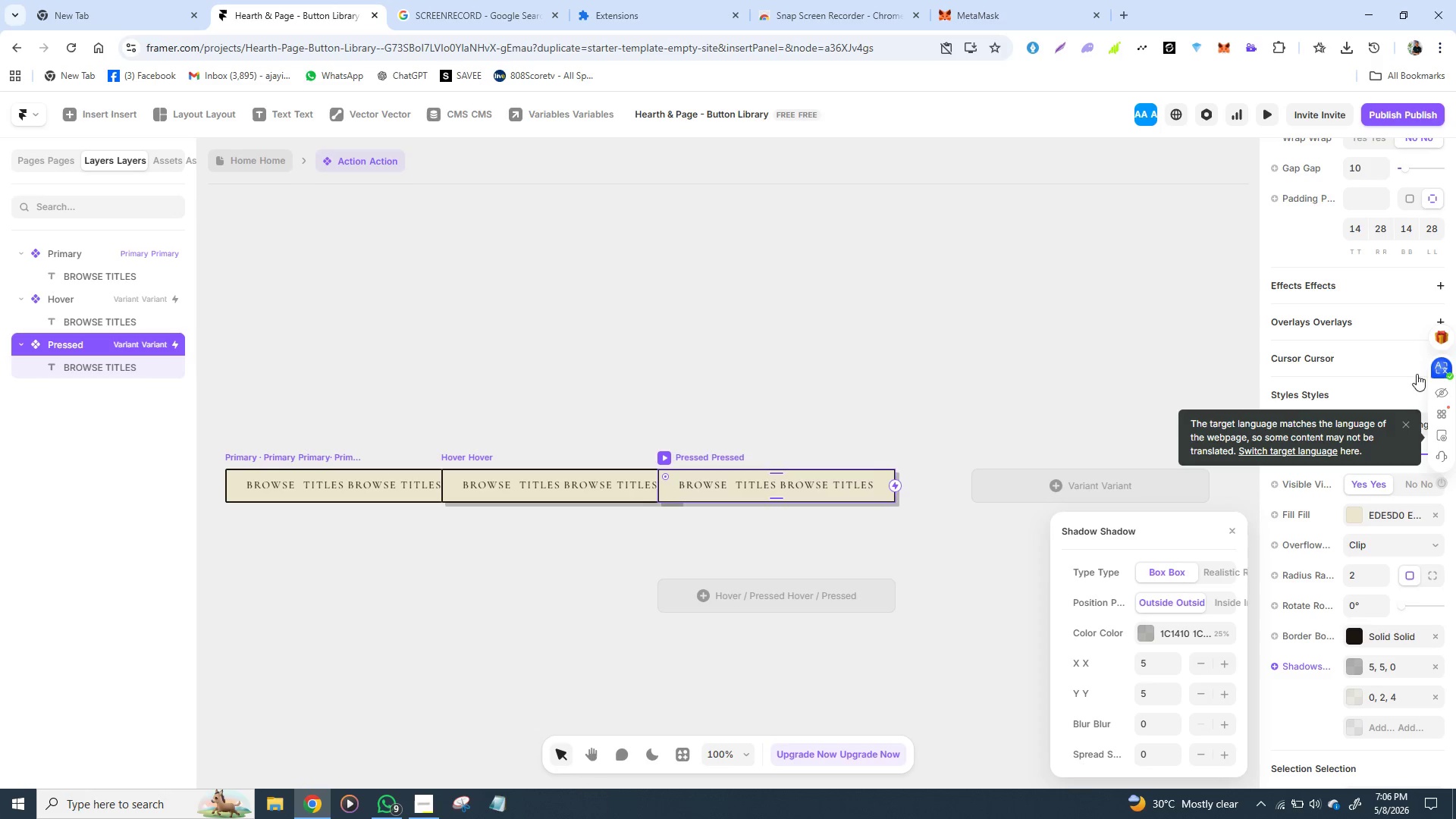 
left_click([1444, 397])
 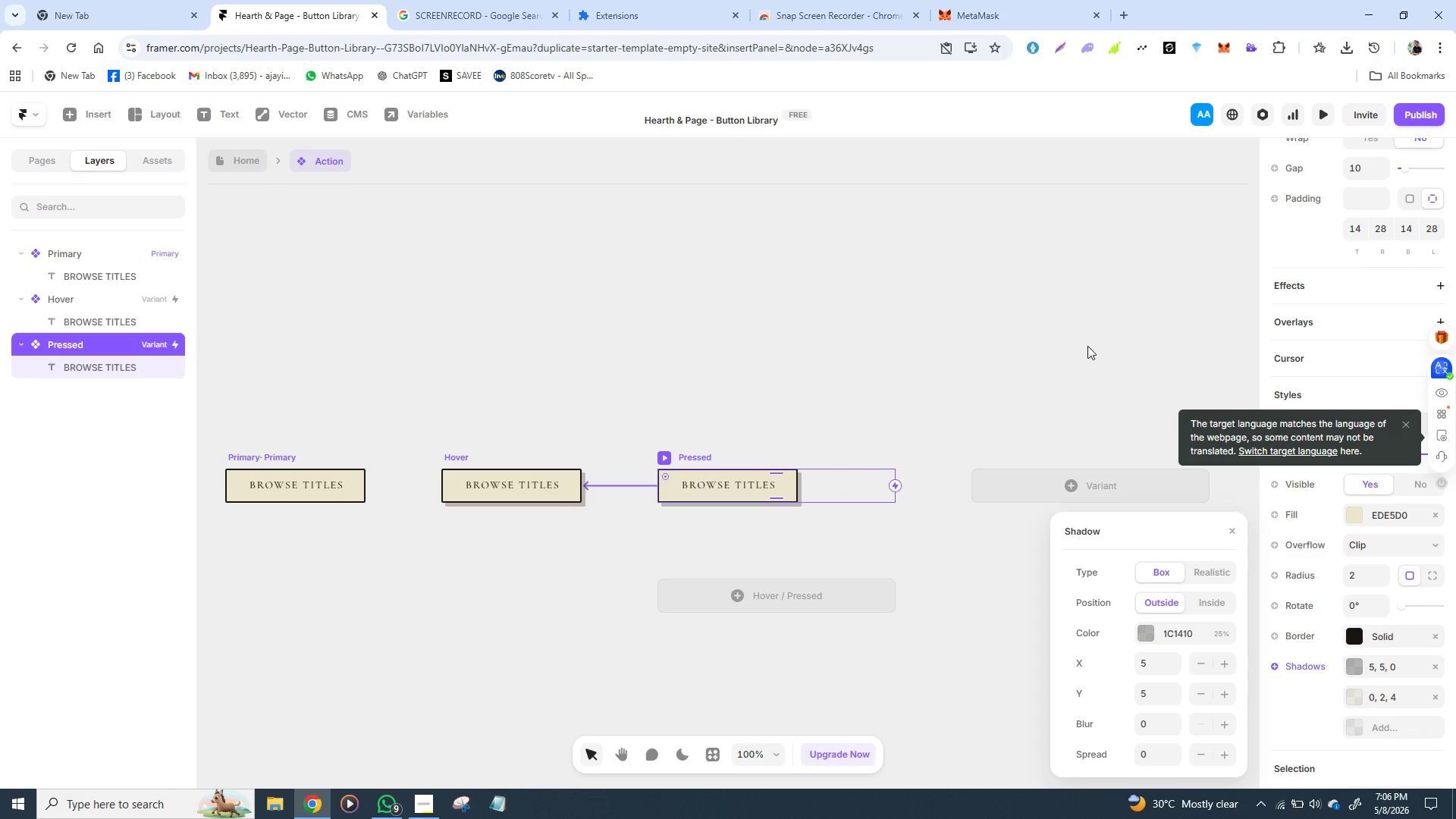 
left_click([1079, 346])
 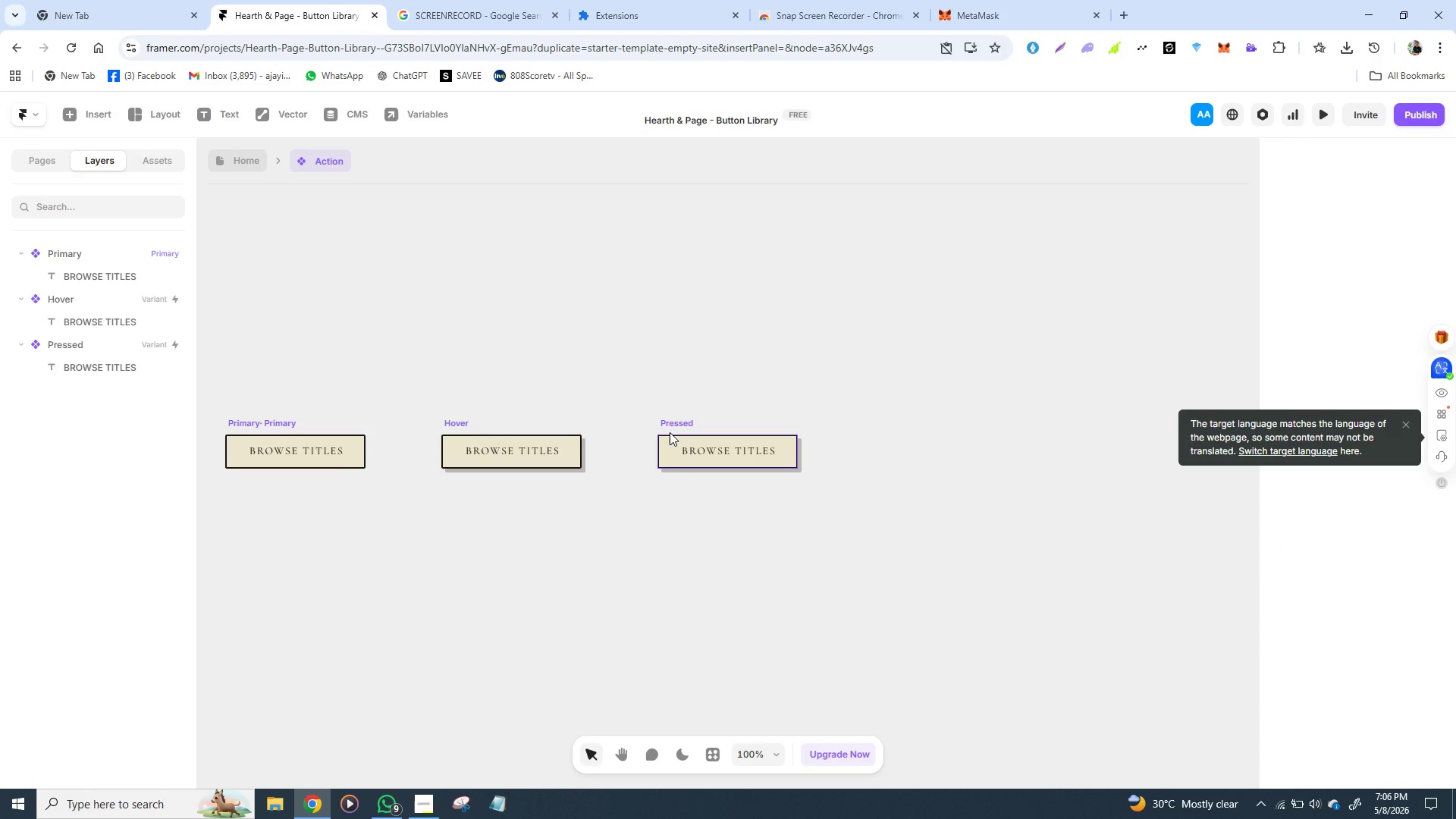 
left_click([671, 429])
 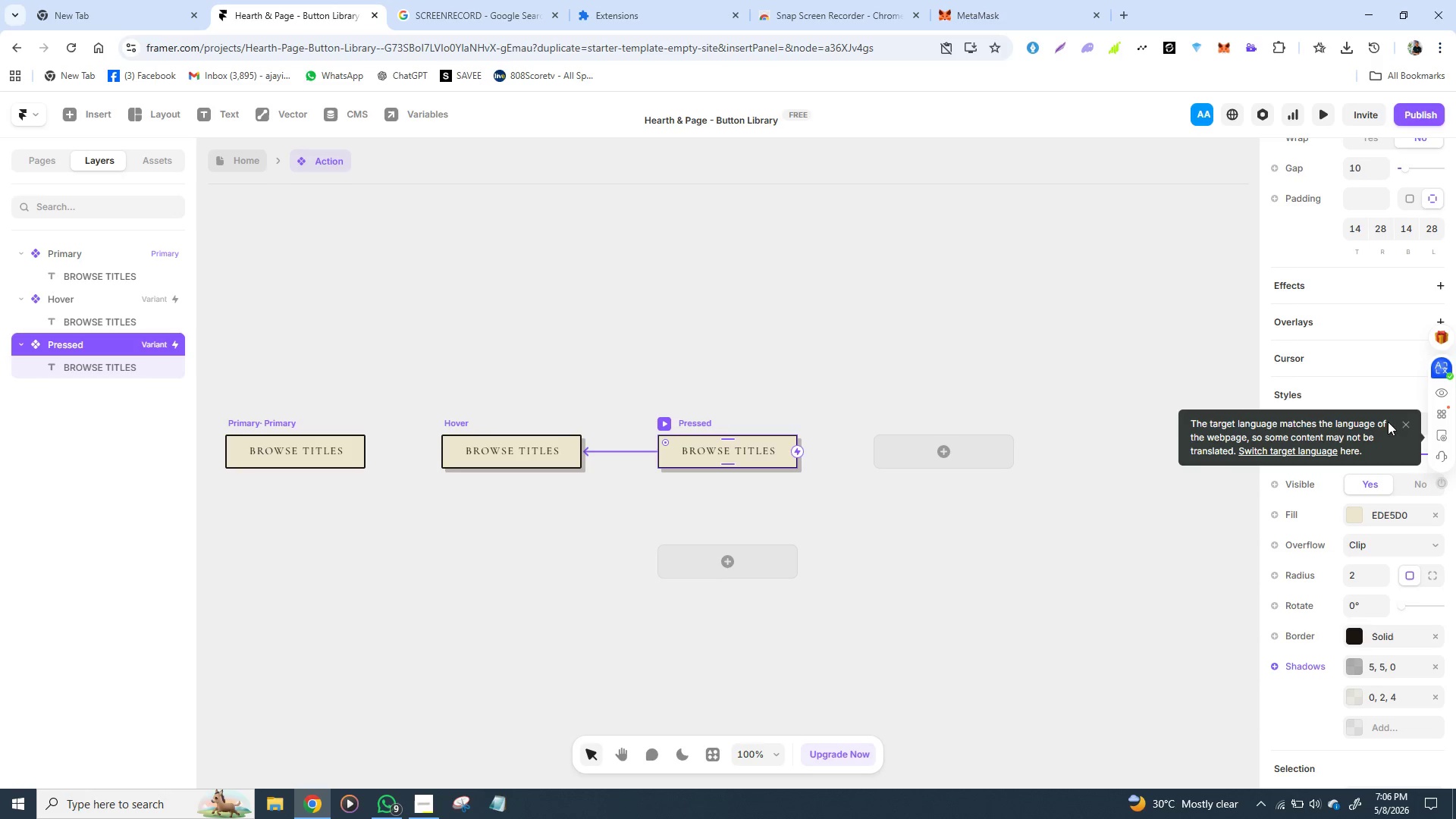 
left_click([1401, 422])
 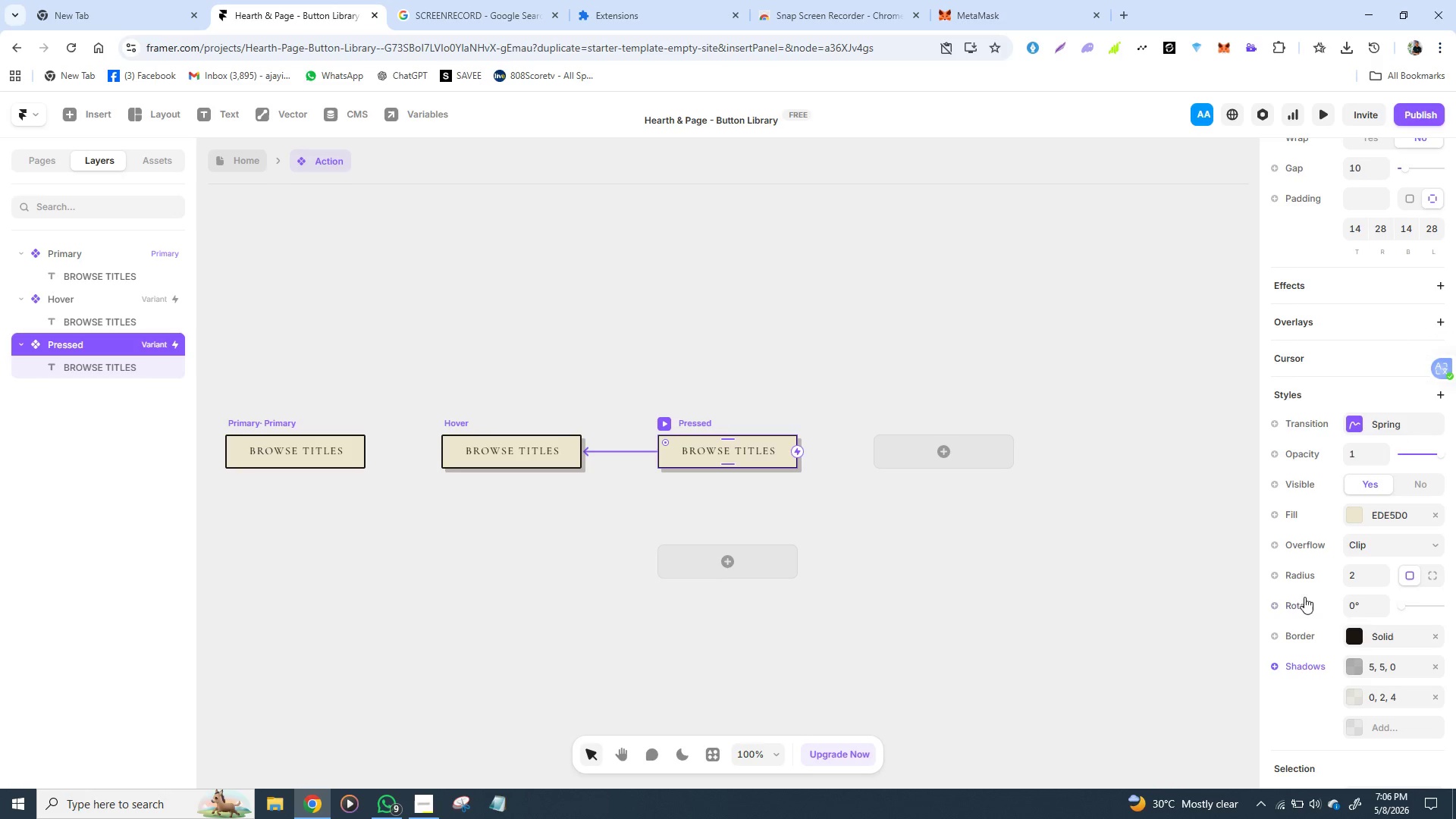 
wait(7.03)
 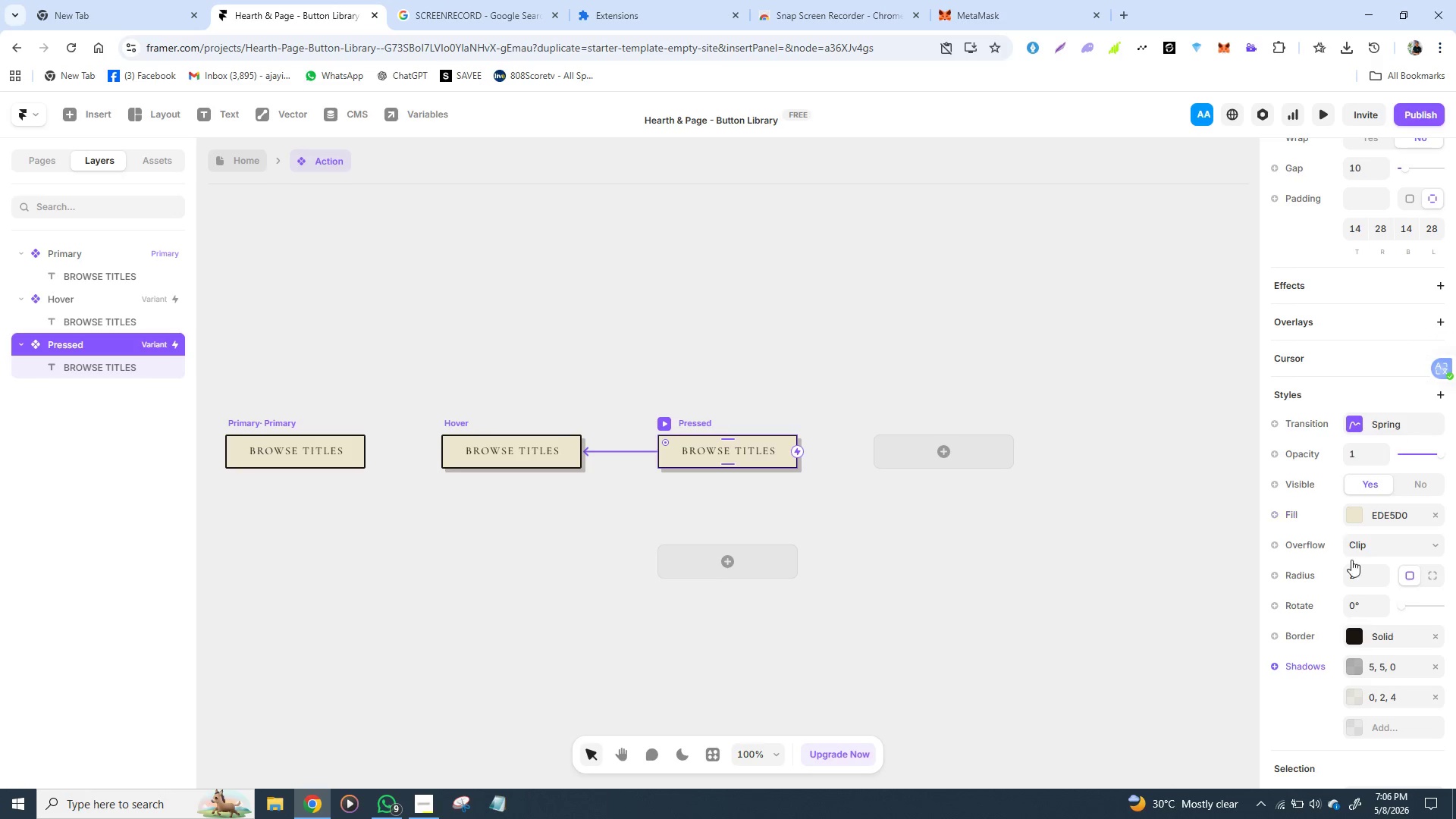 
left_click([1354, 667])
 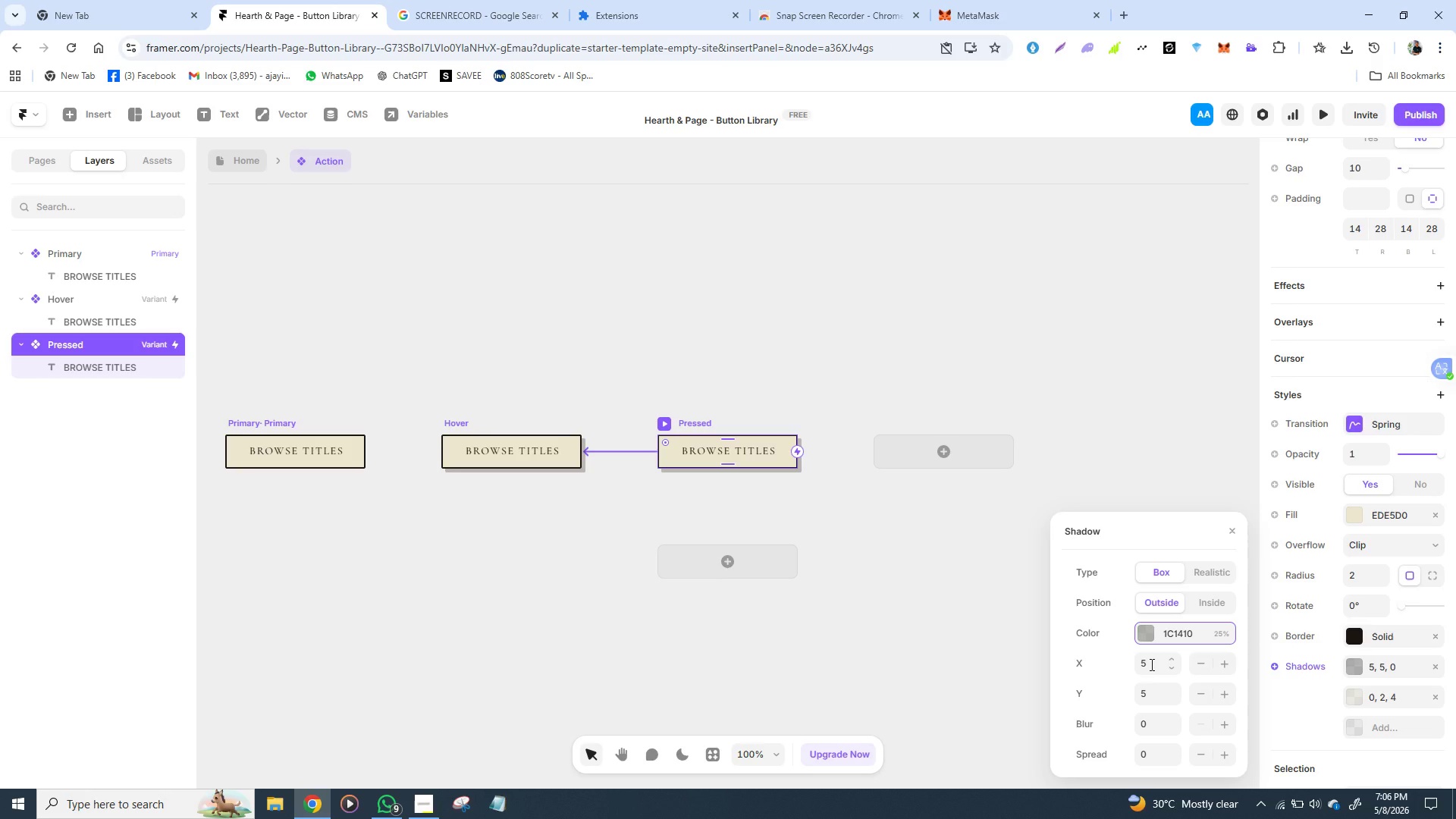 
left_click([1150, 664])
 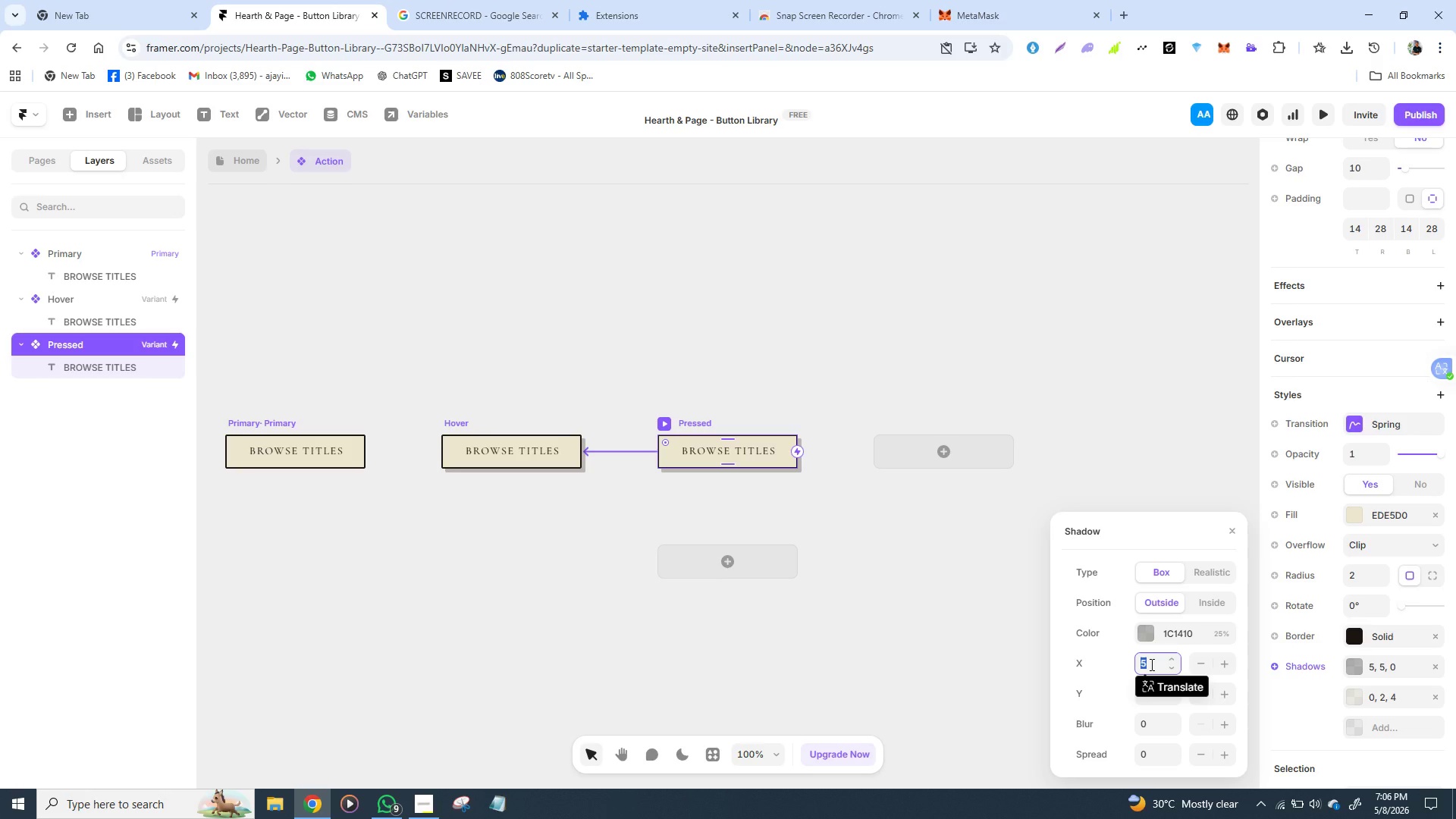 
key(1)
 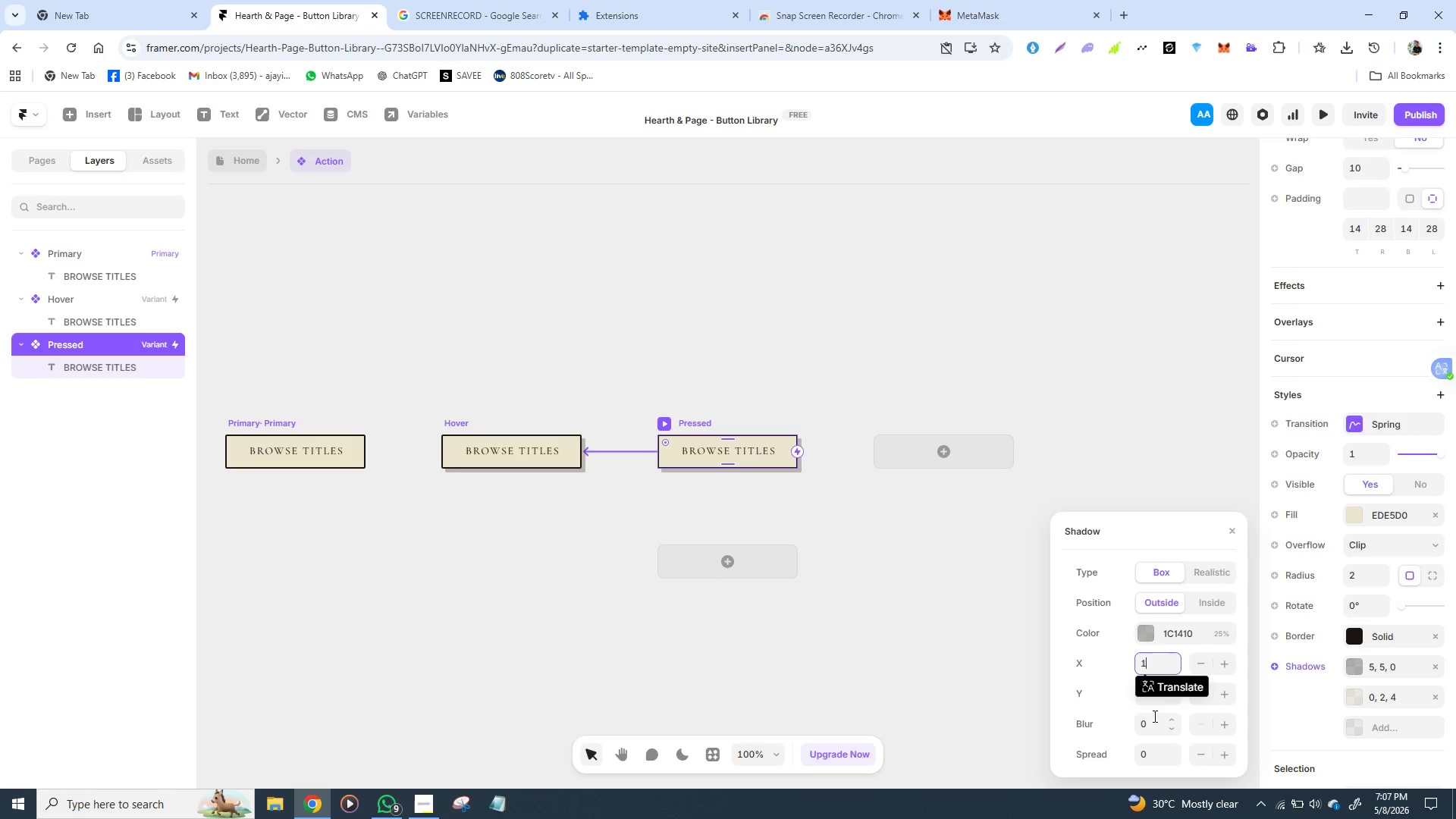 
left_click([1109, 719])
 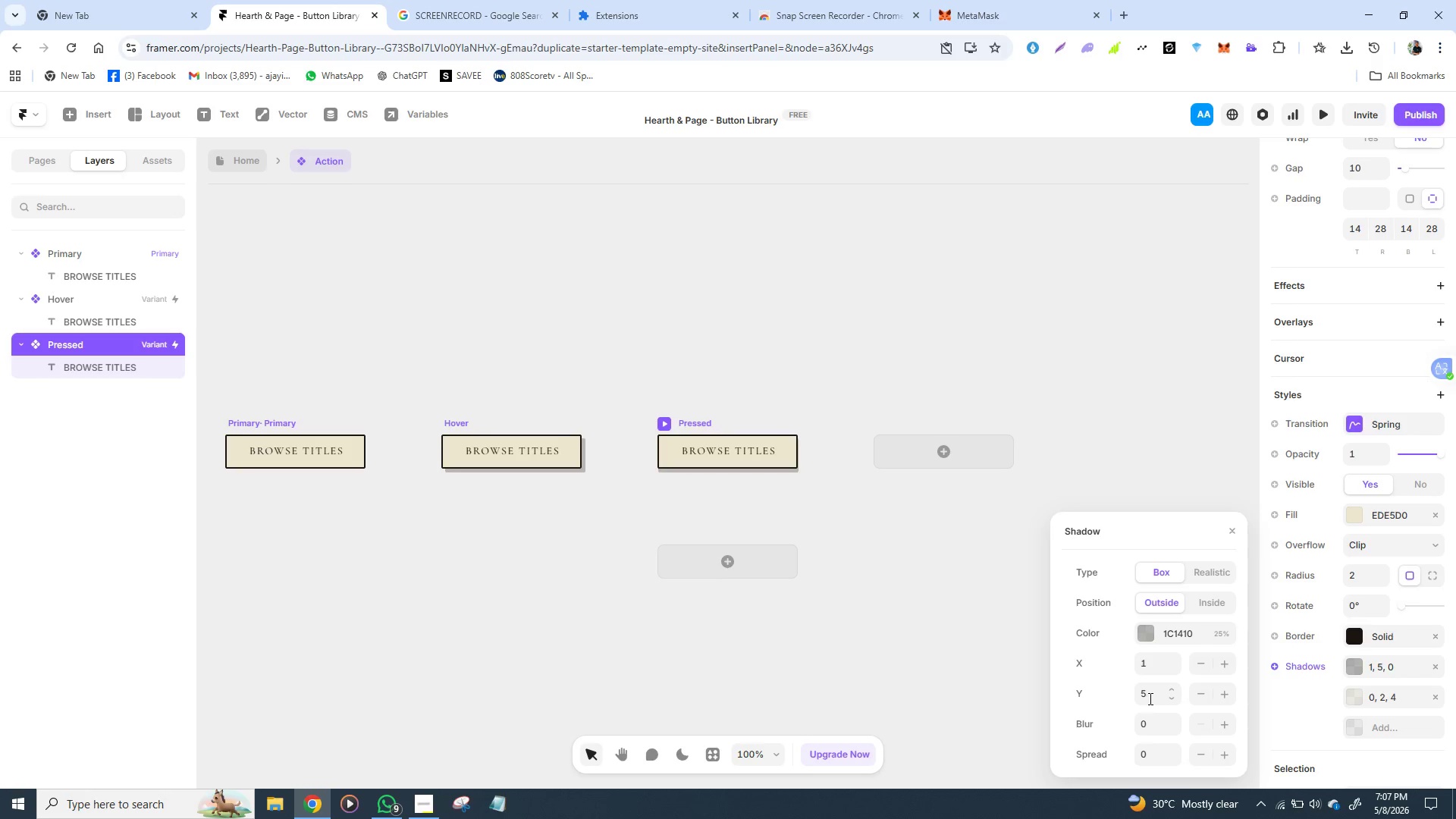 
left_click([1149, 698])
 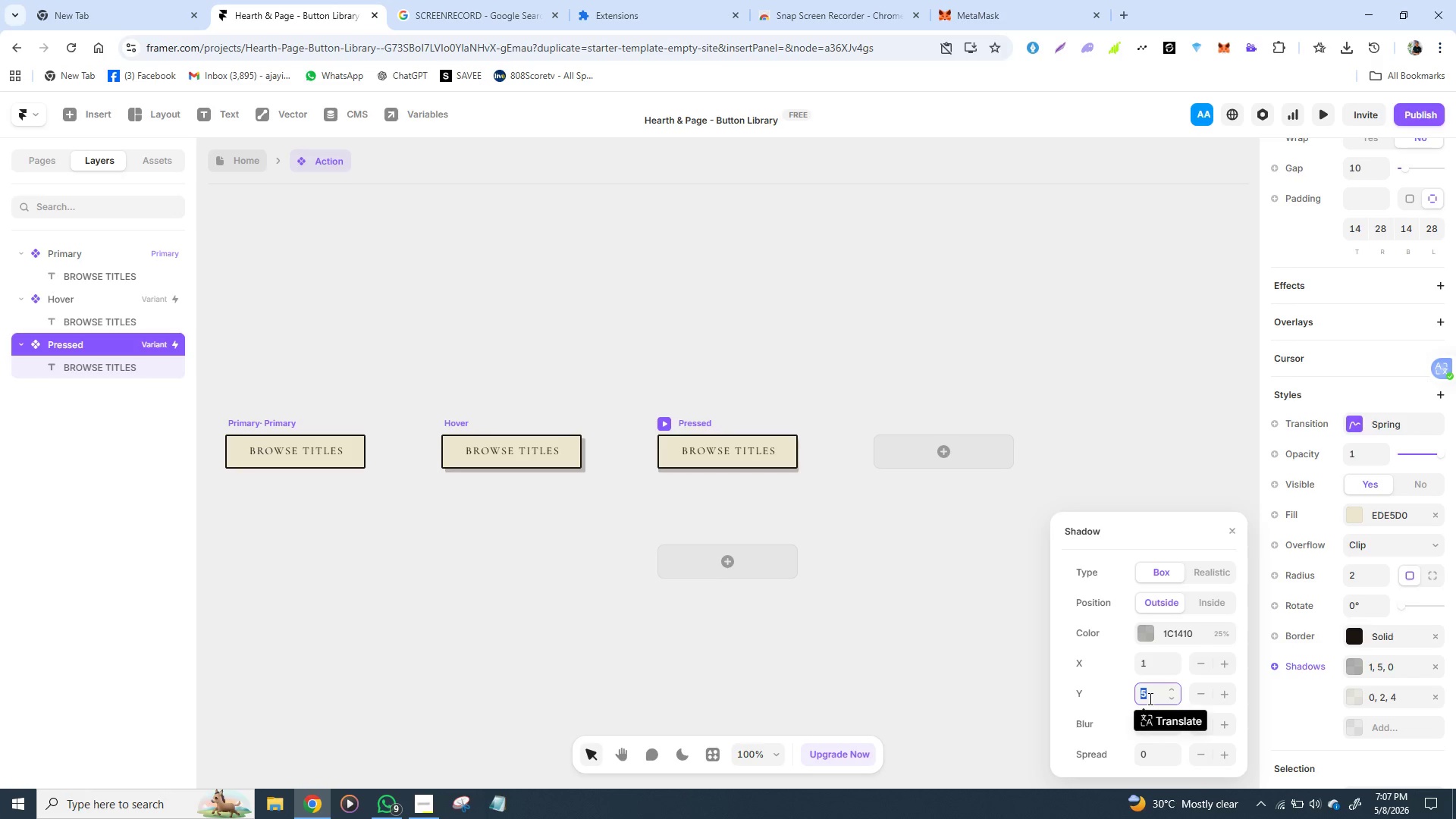 
key(1)
 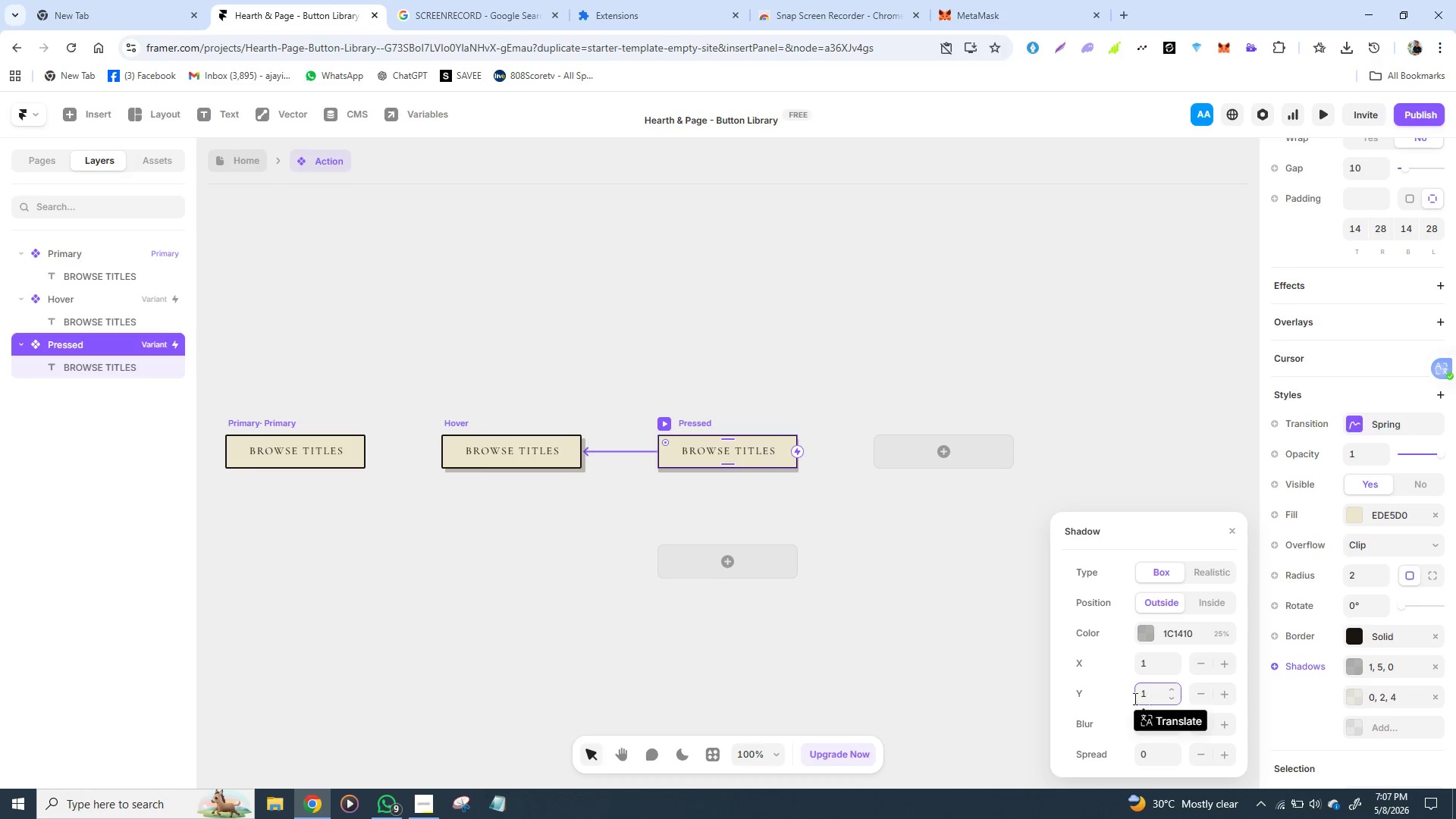 
left_click([1044, 712])
 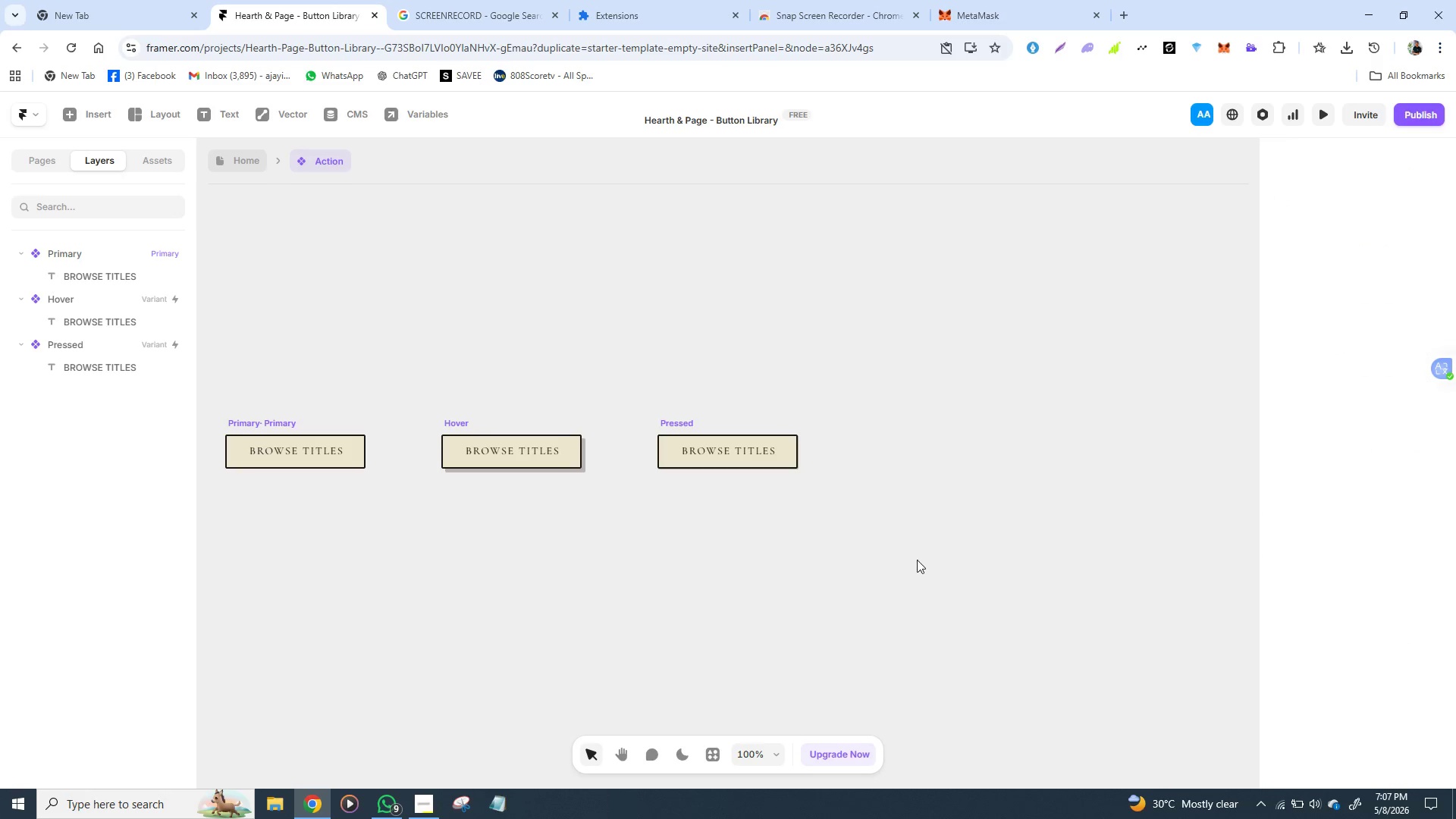 
left_click([911, 553])
 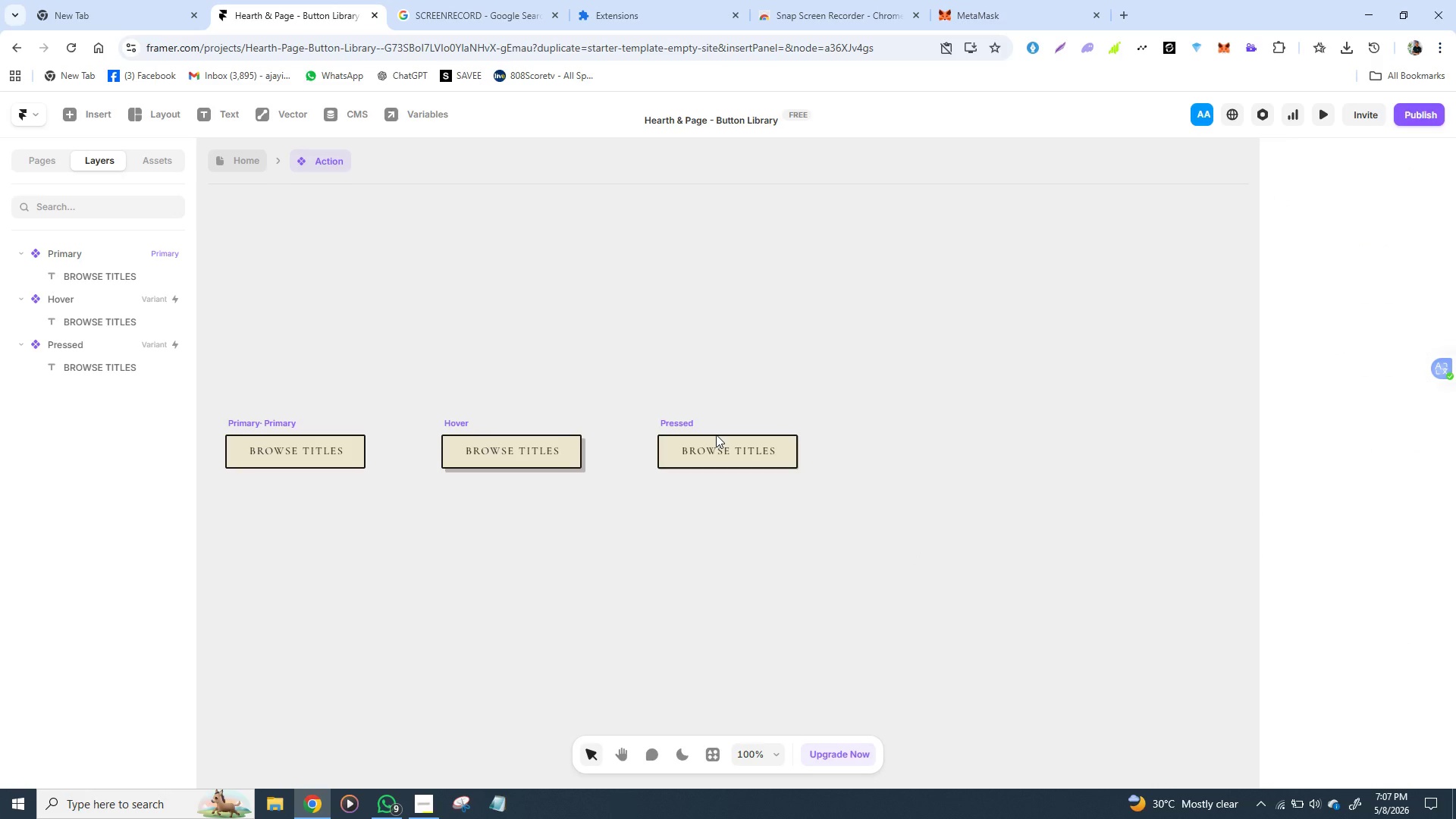 
left_click([716, 435])
 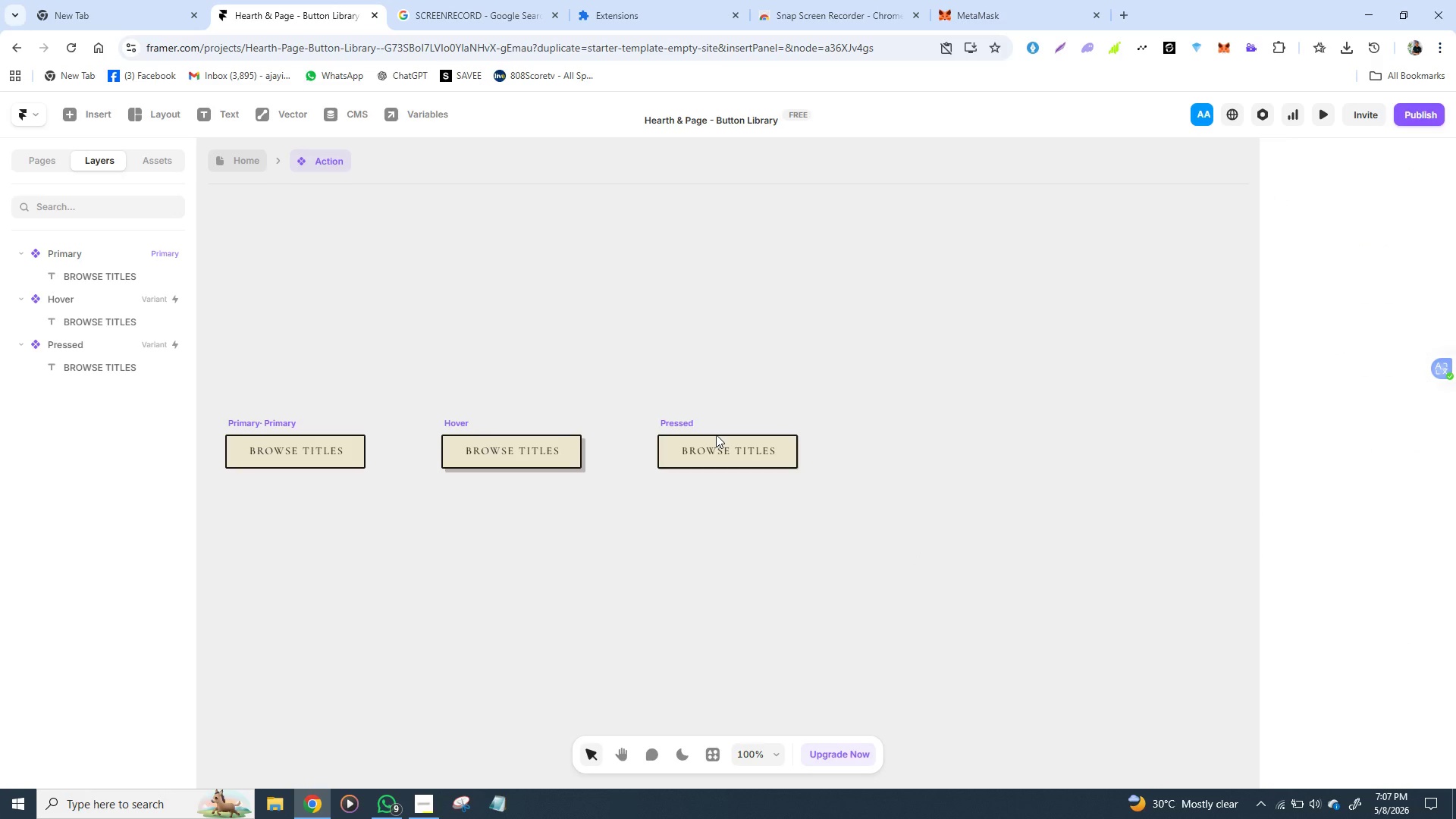 
wait(15.95)
 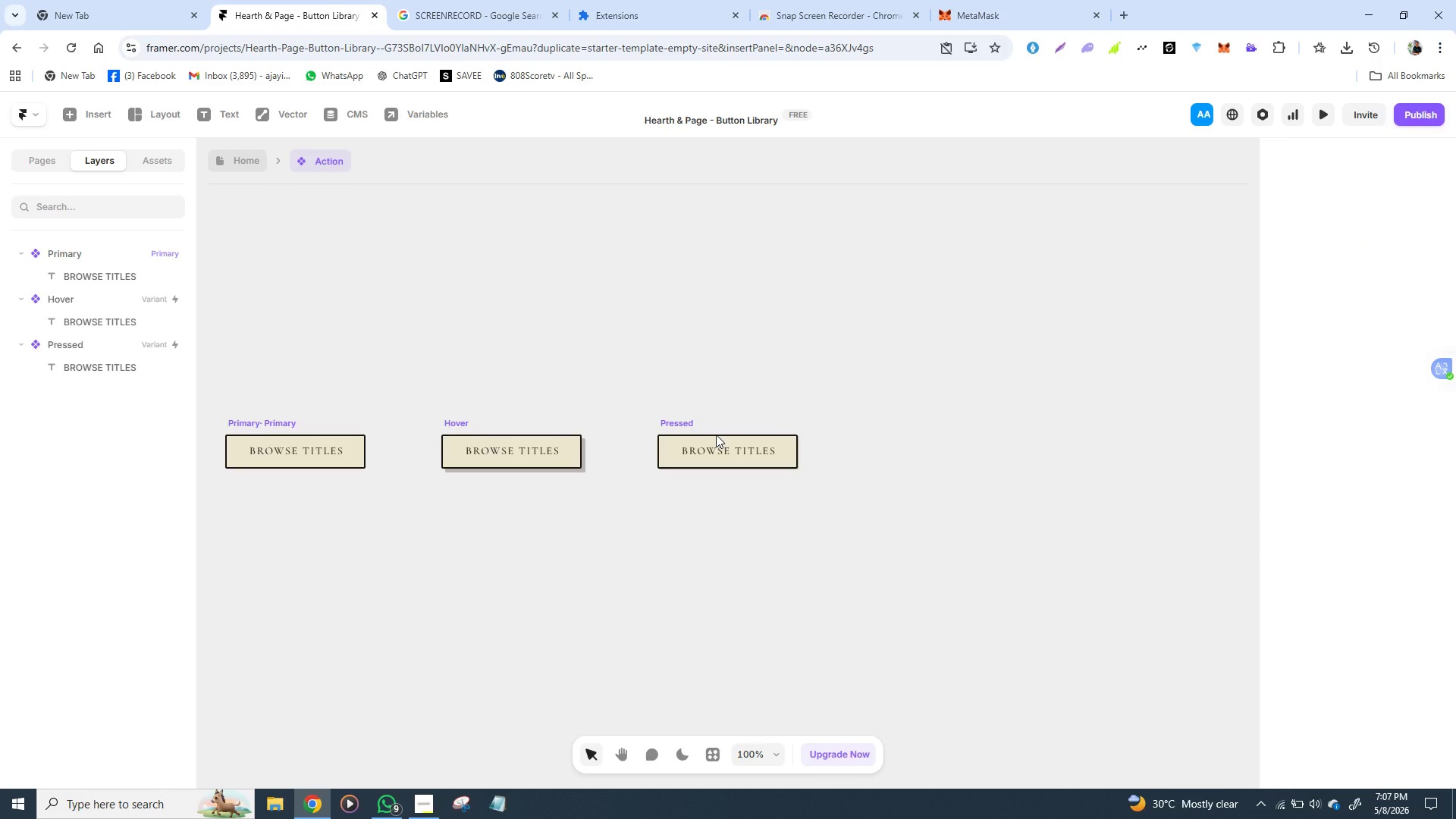 
left_click([674, 422])
 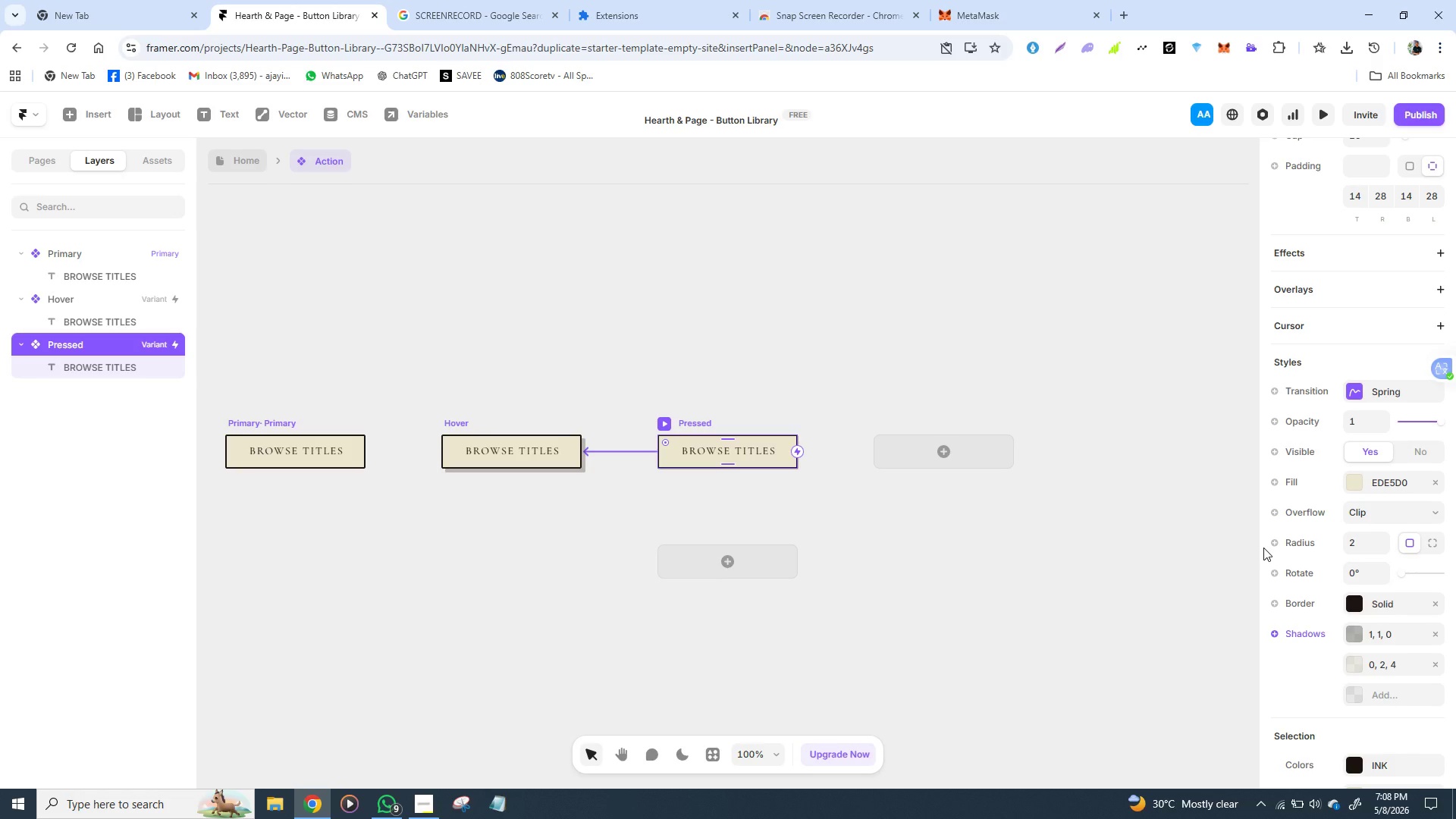 
wait(38.36)
 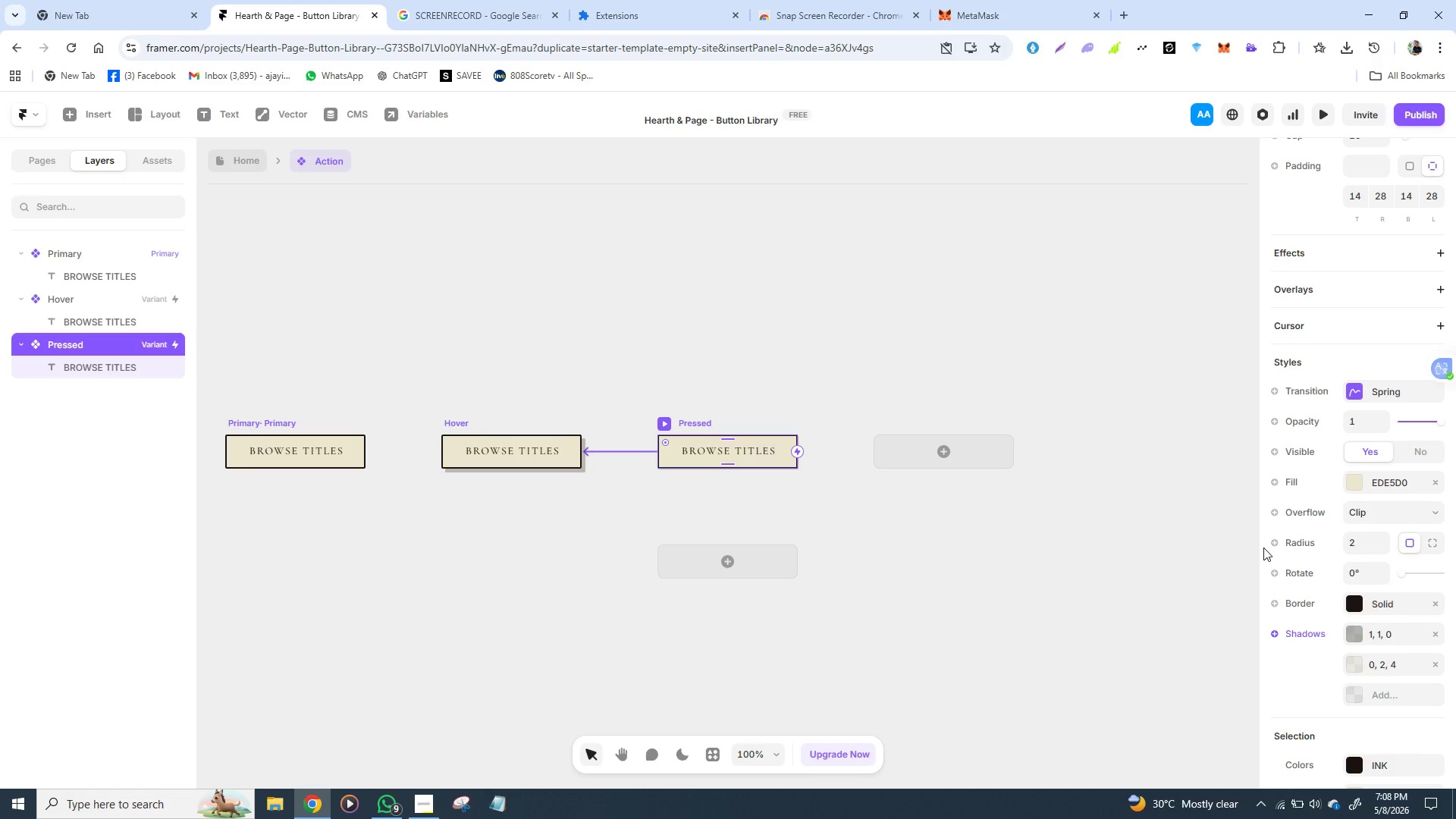 
left_click([1307, 629])
 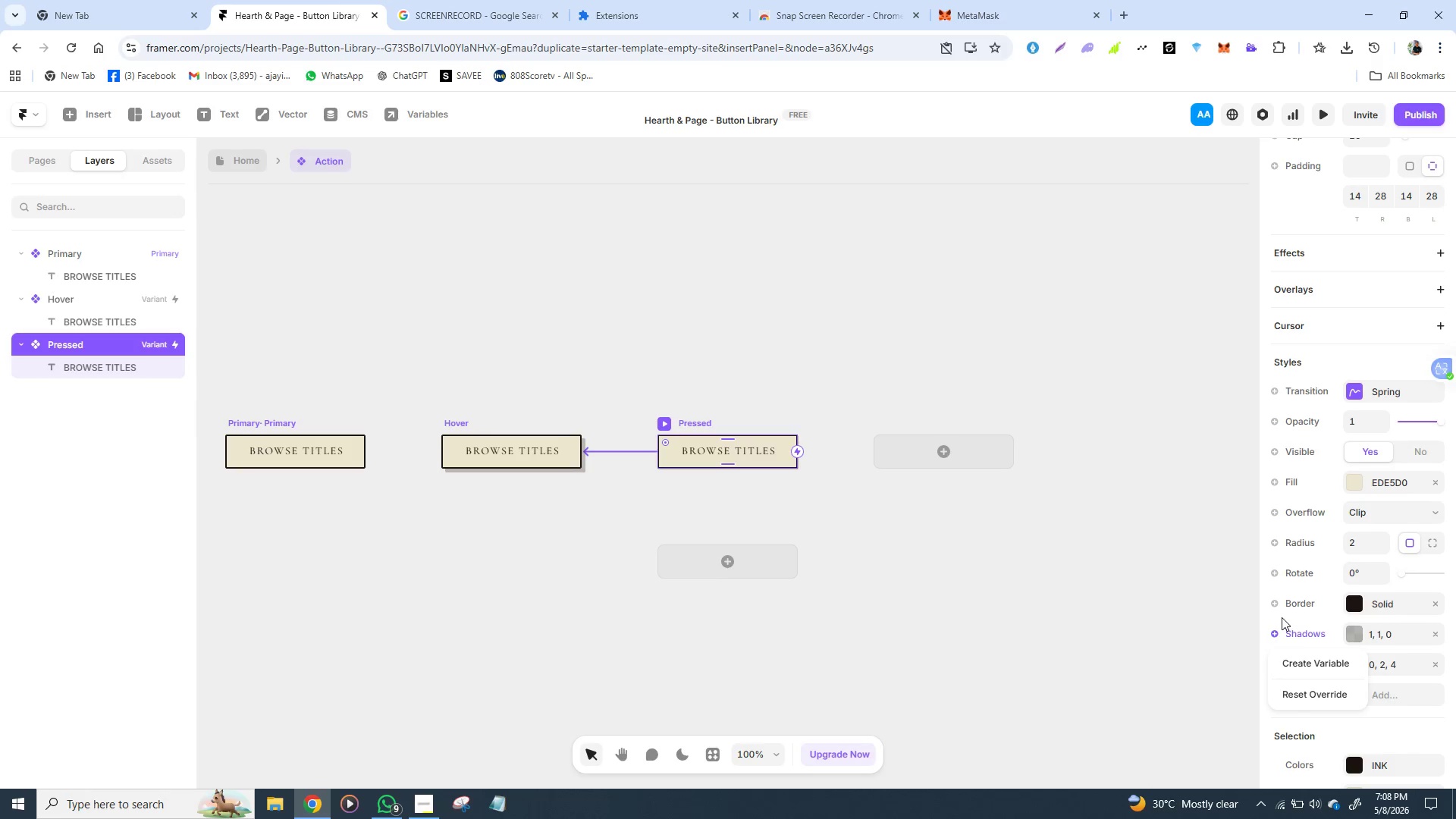 
left_click([1276, 630])
 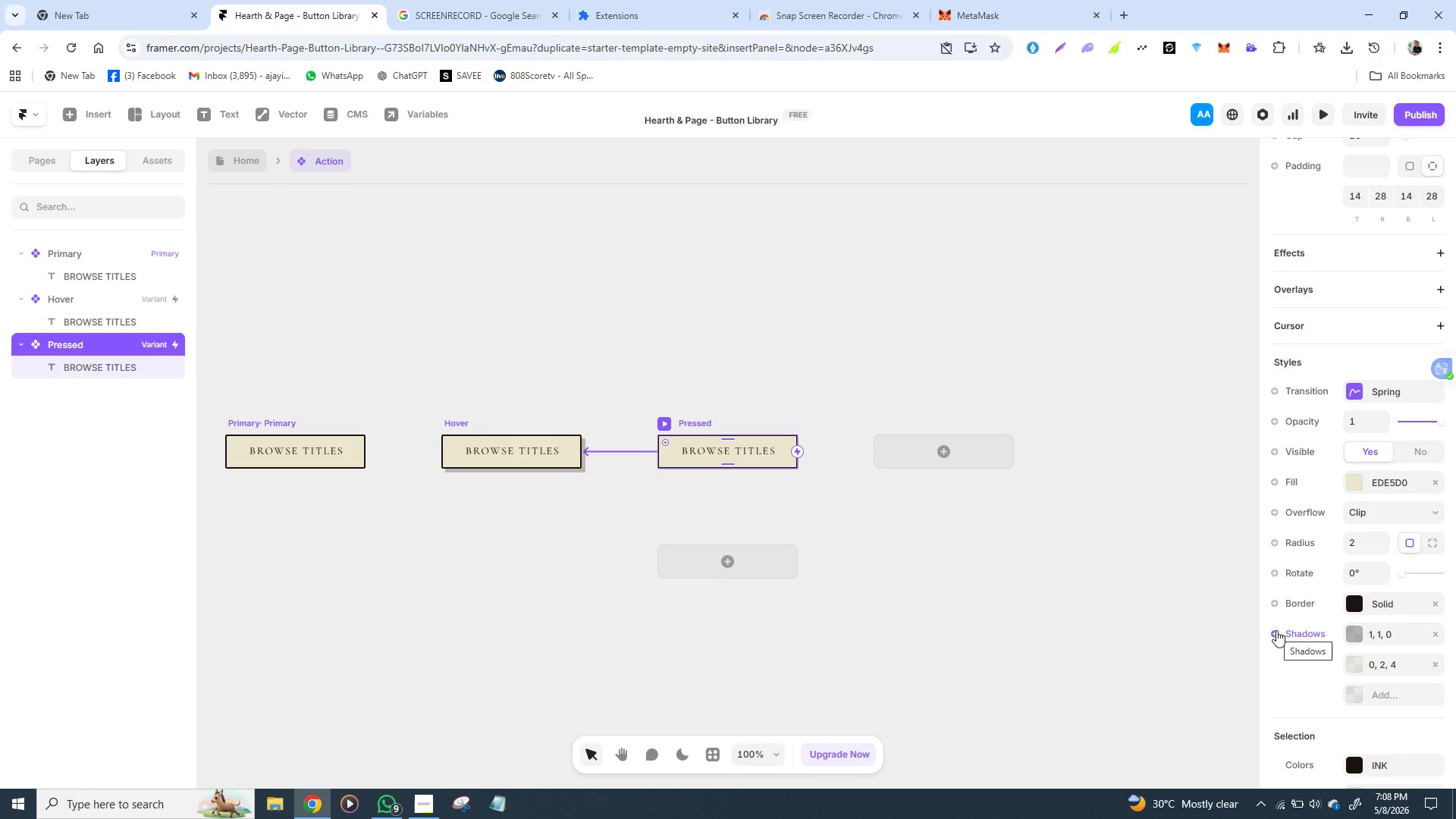 
left_click([1276, 630])
 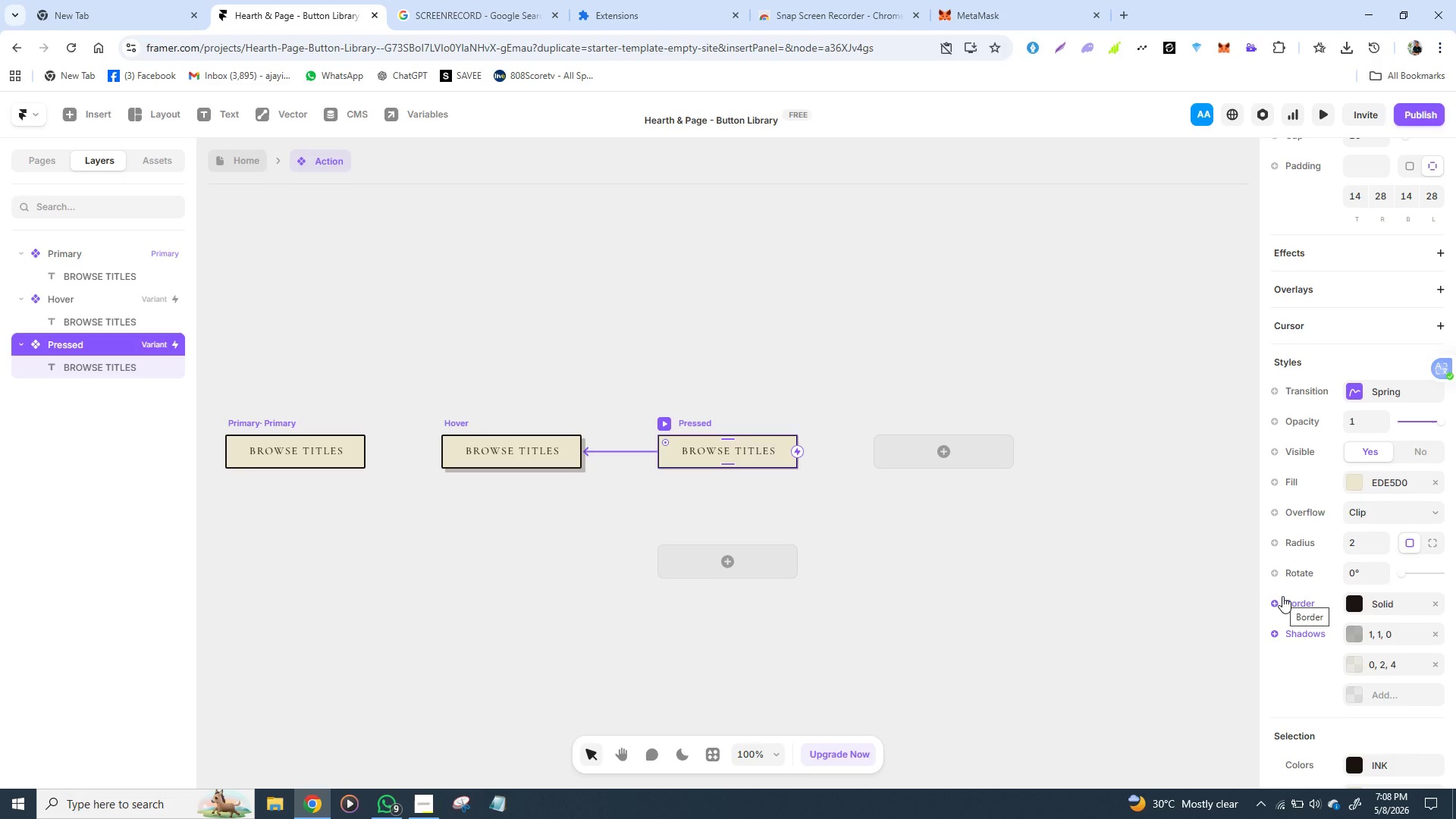 
wait(17.55)
 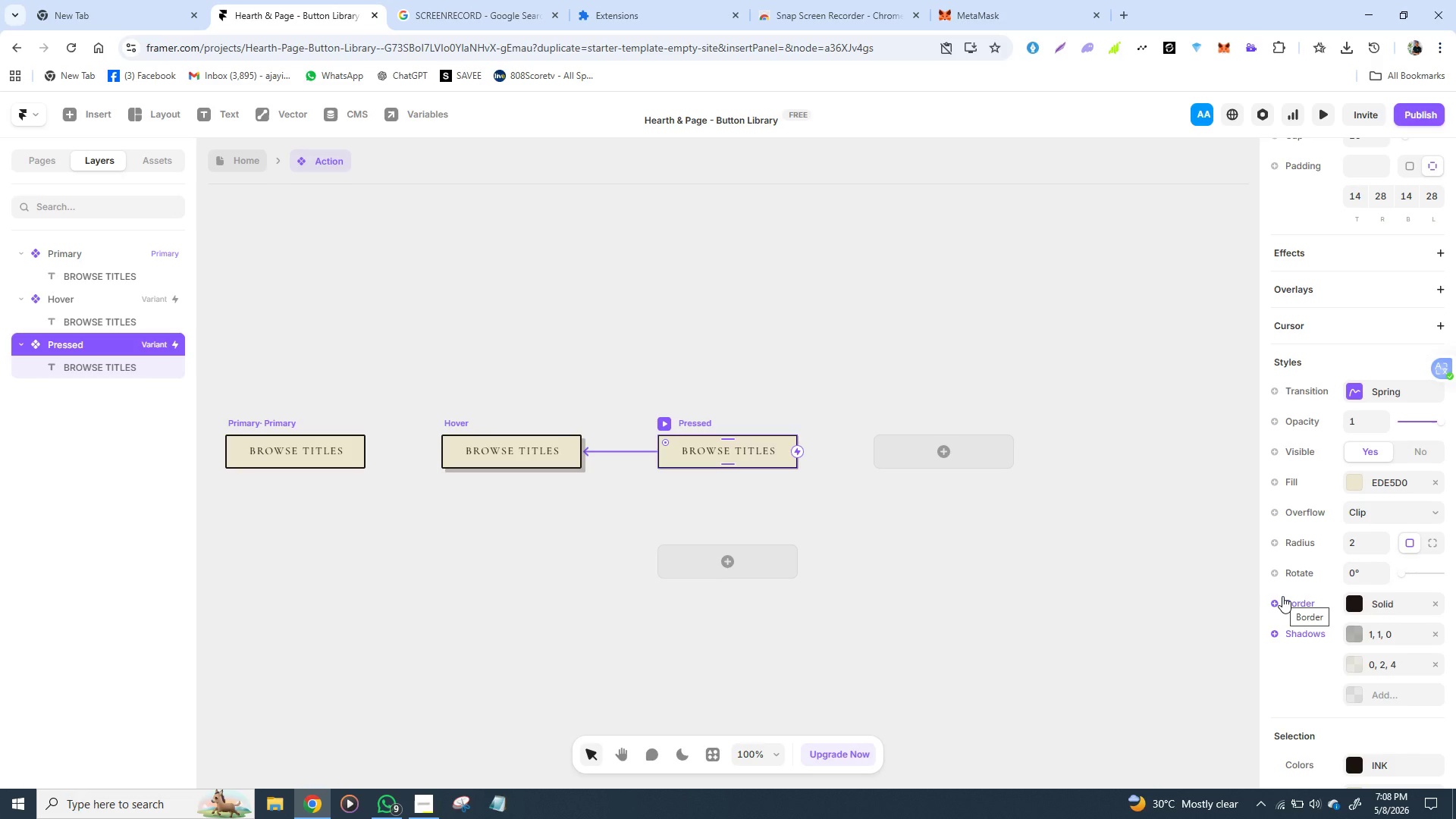 
left_click([1050, 601])
 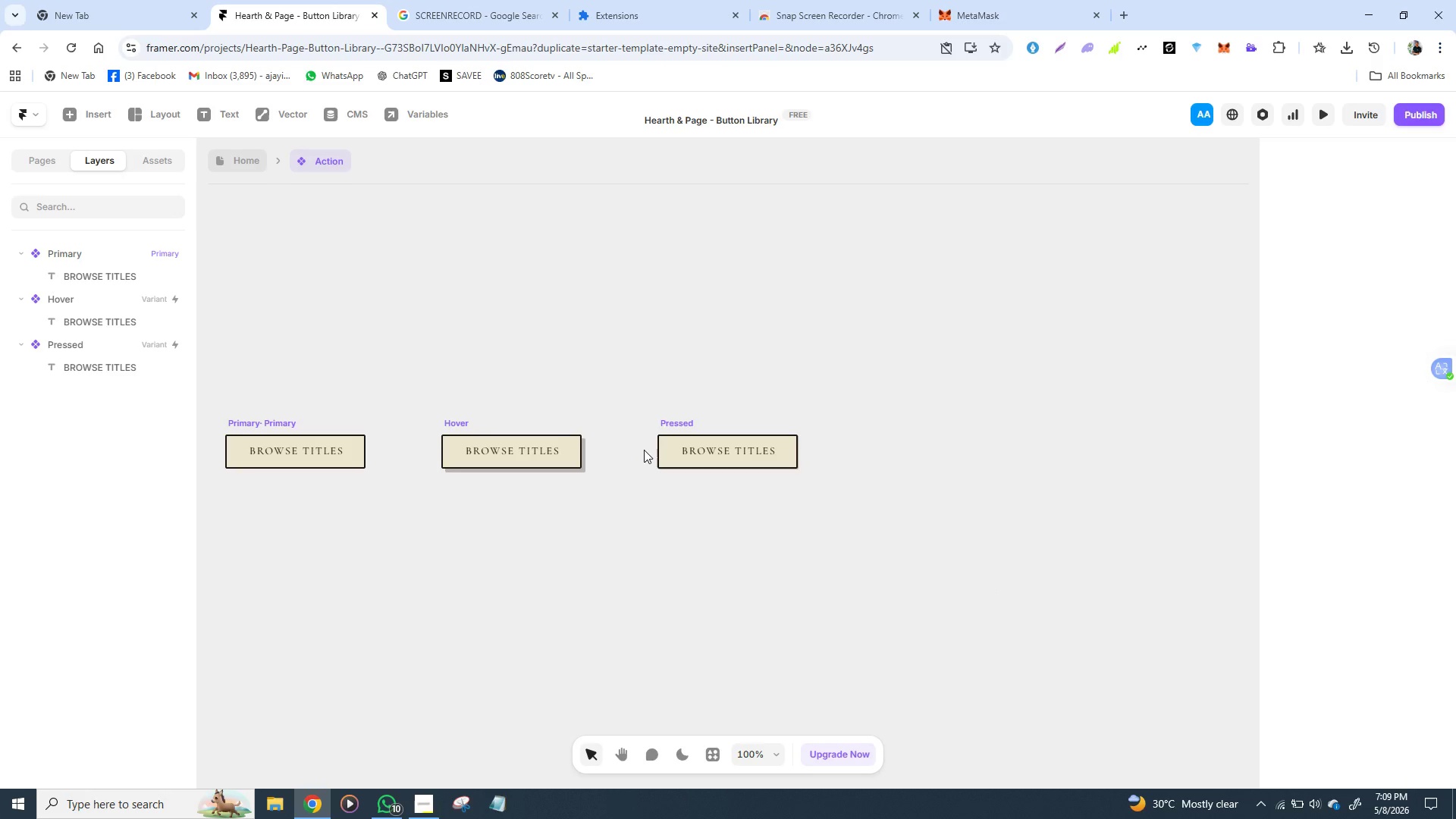 
wait(48.2)
 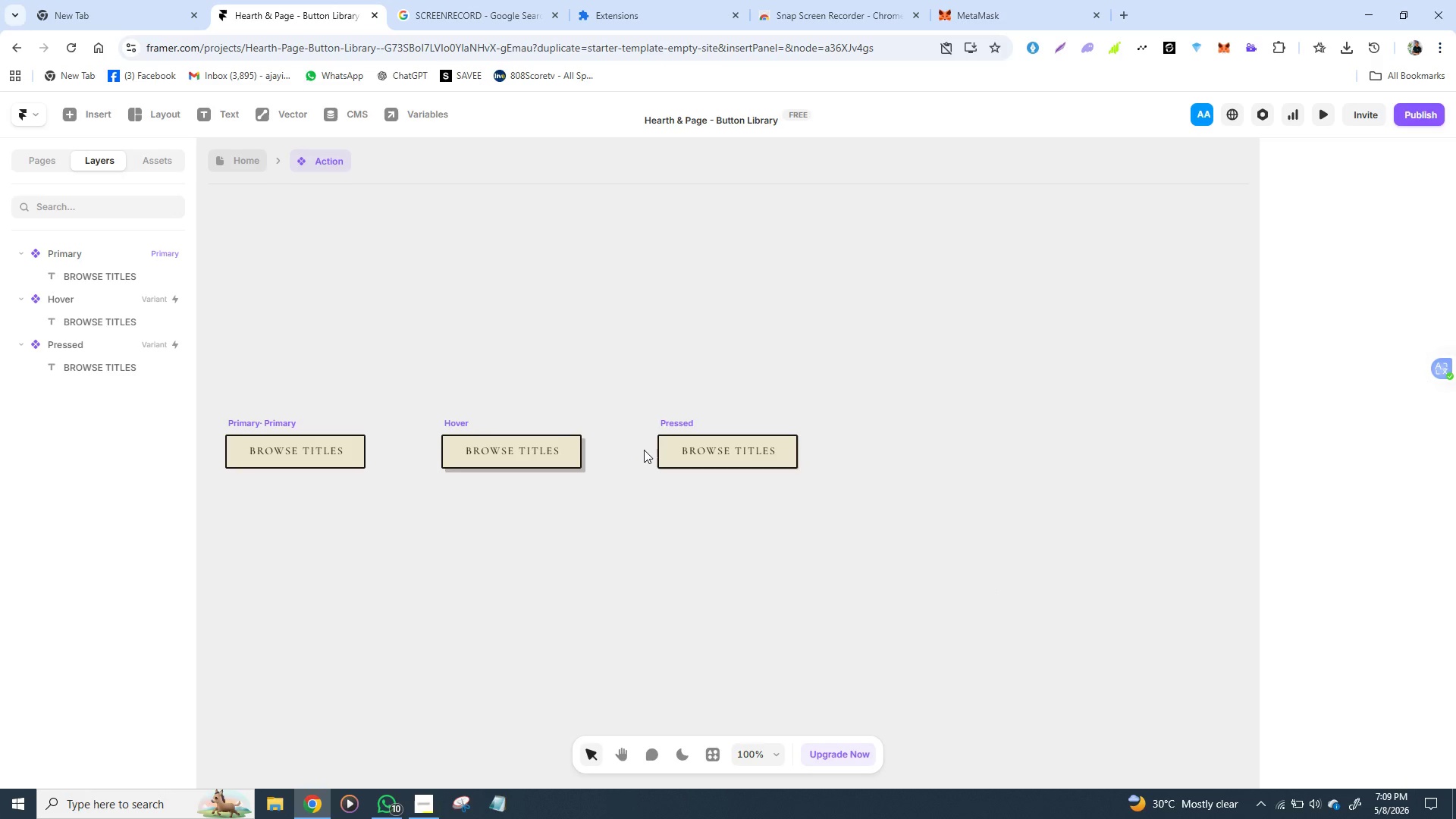 
left_click([356, 445])
 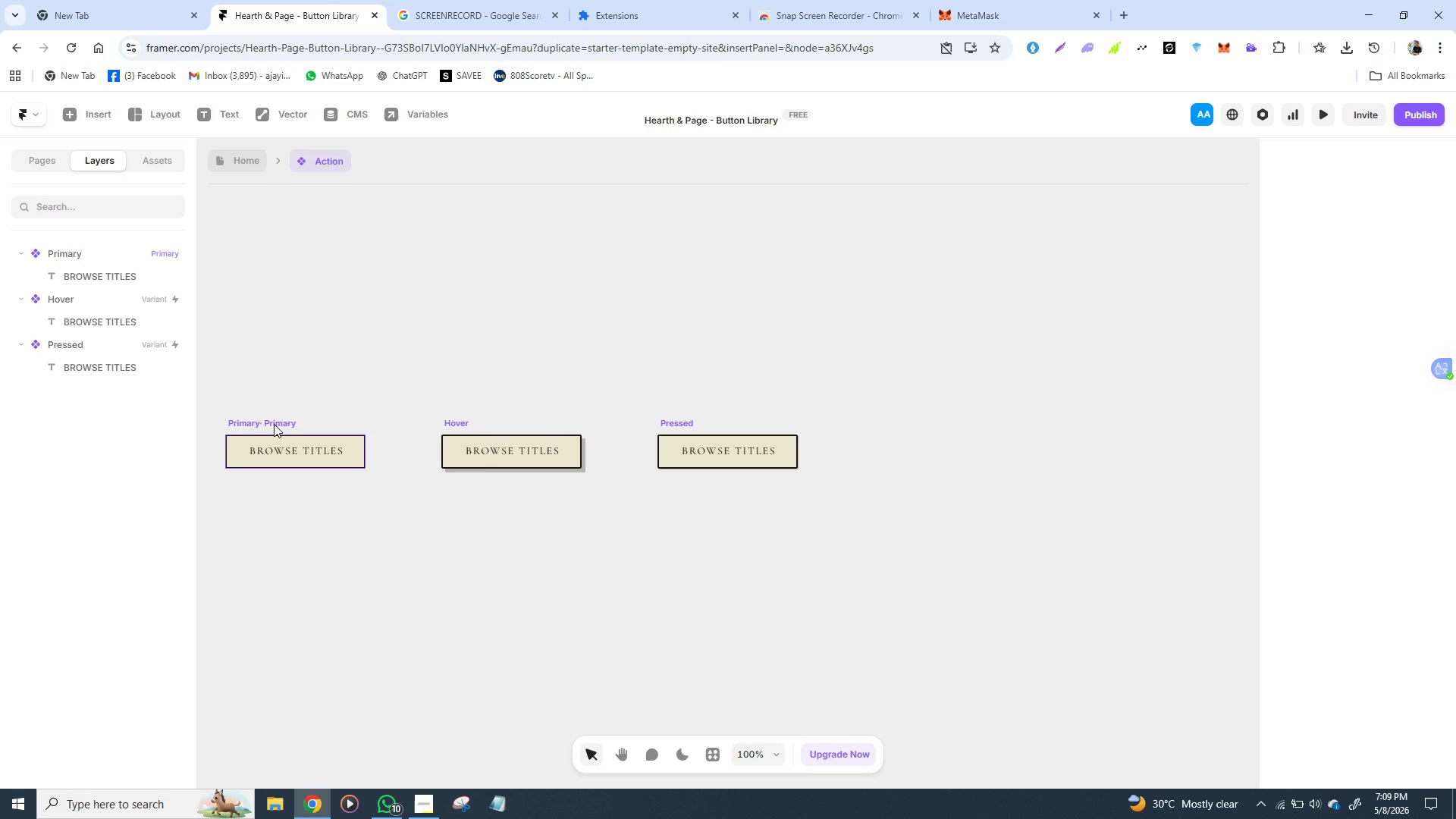 
left_click([274, 424])
 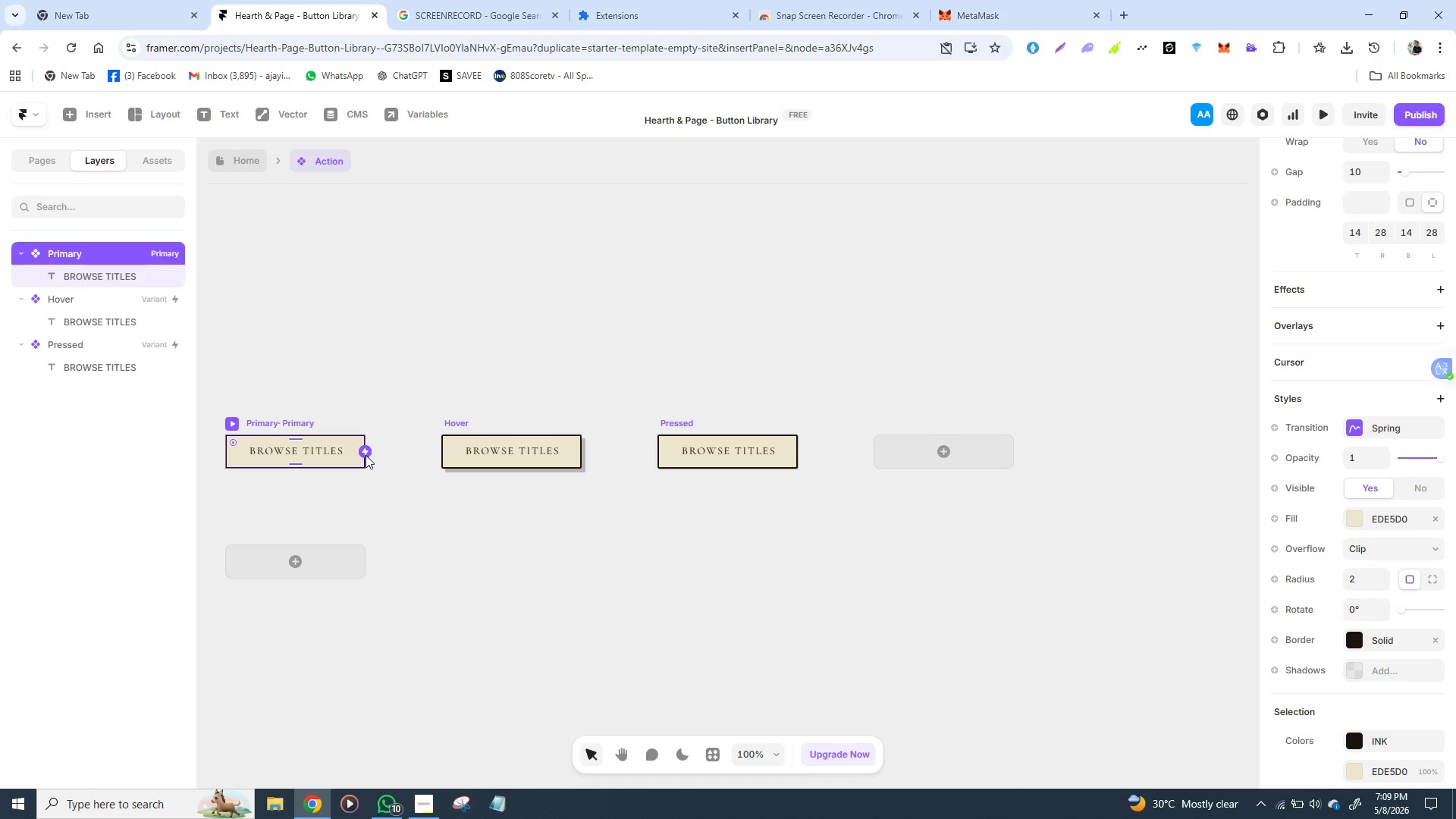 
wait(5.19)
 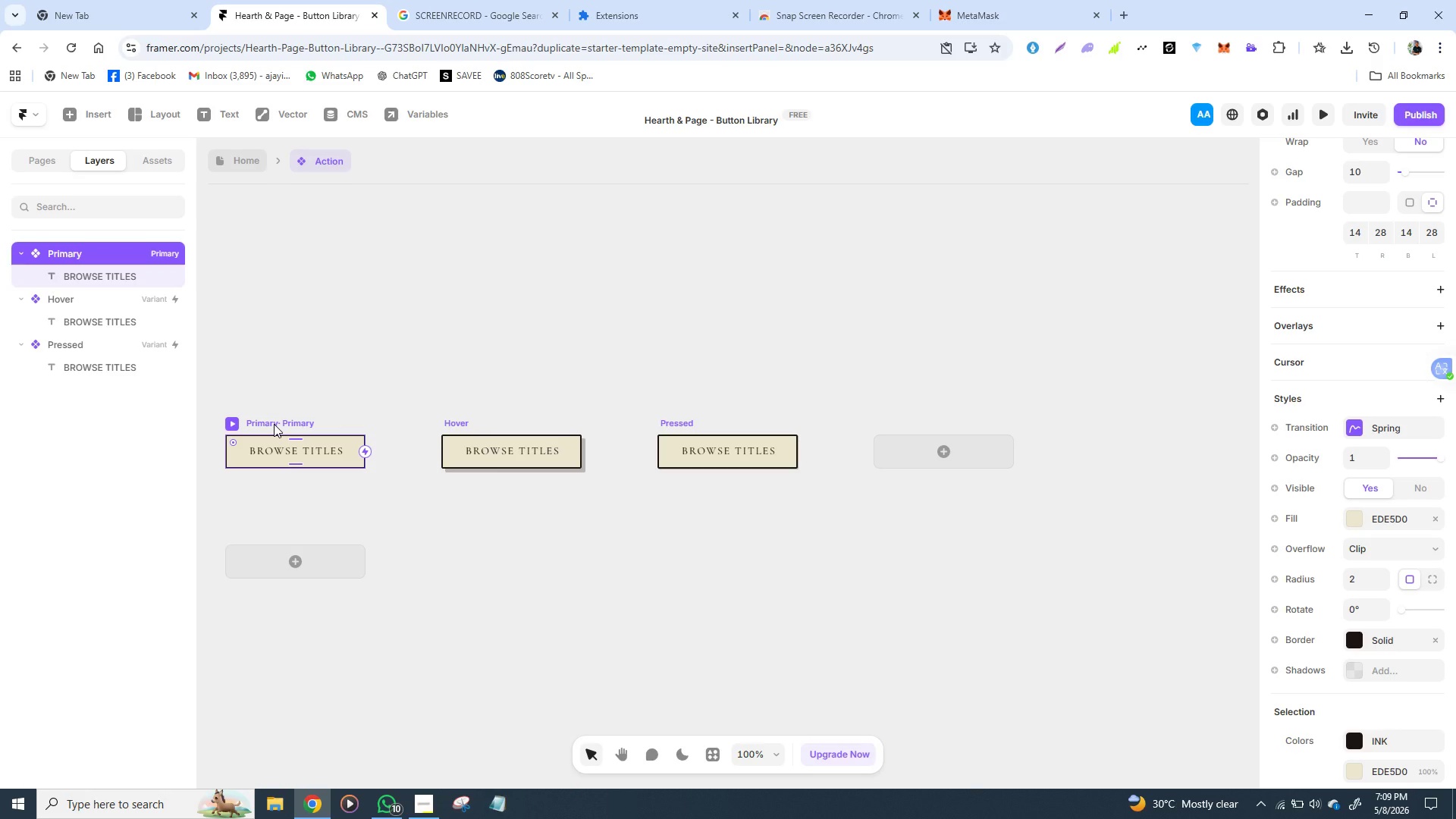 
left_click_drag(start_coordinate=[366, 455], to_coordinate=[459, 441])
 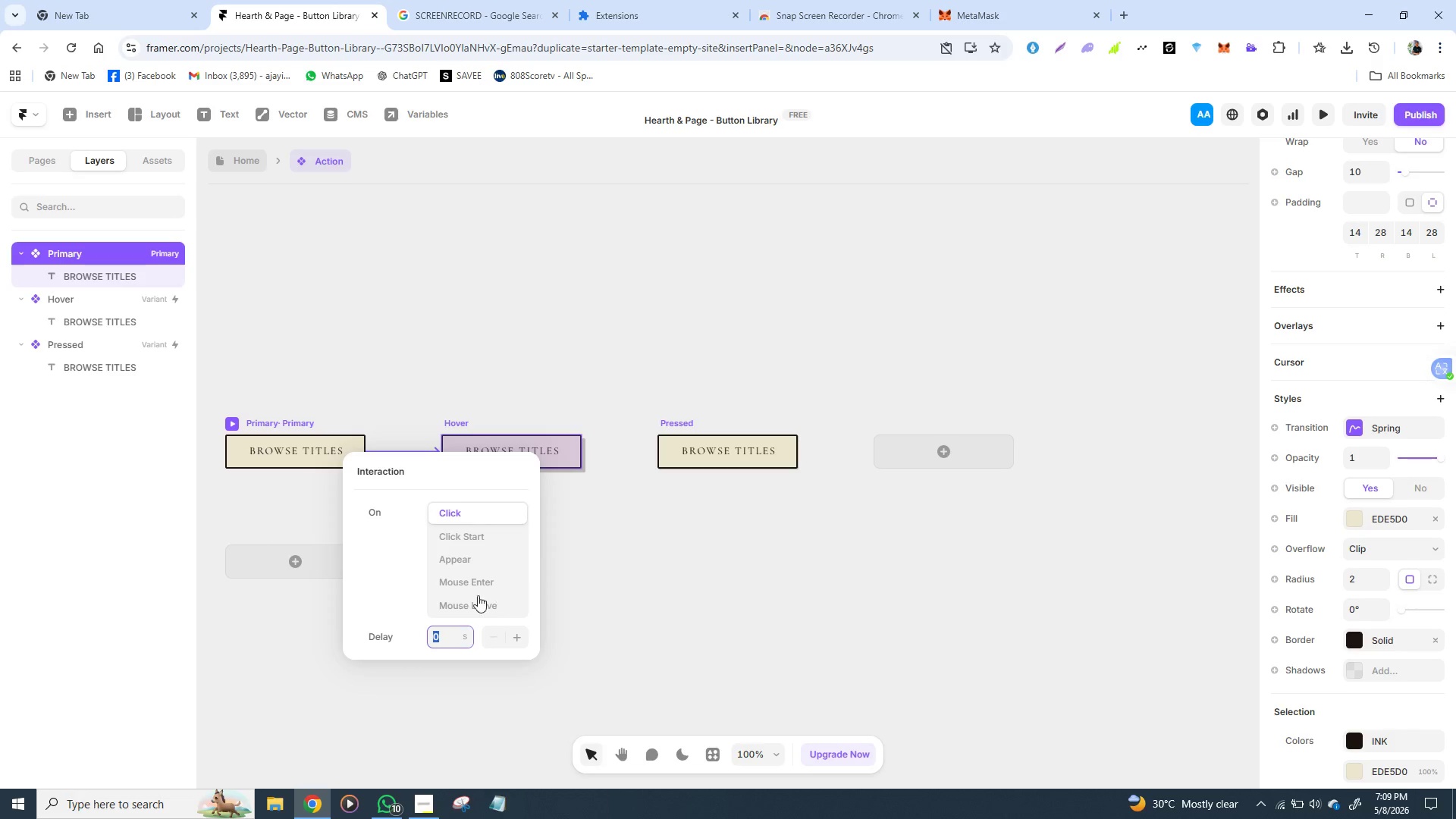 
wait(7.84)
 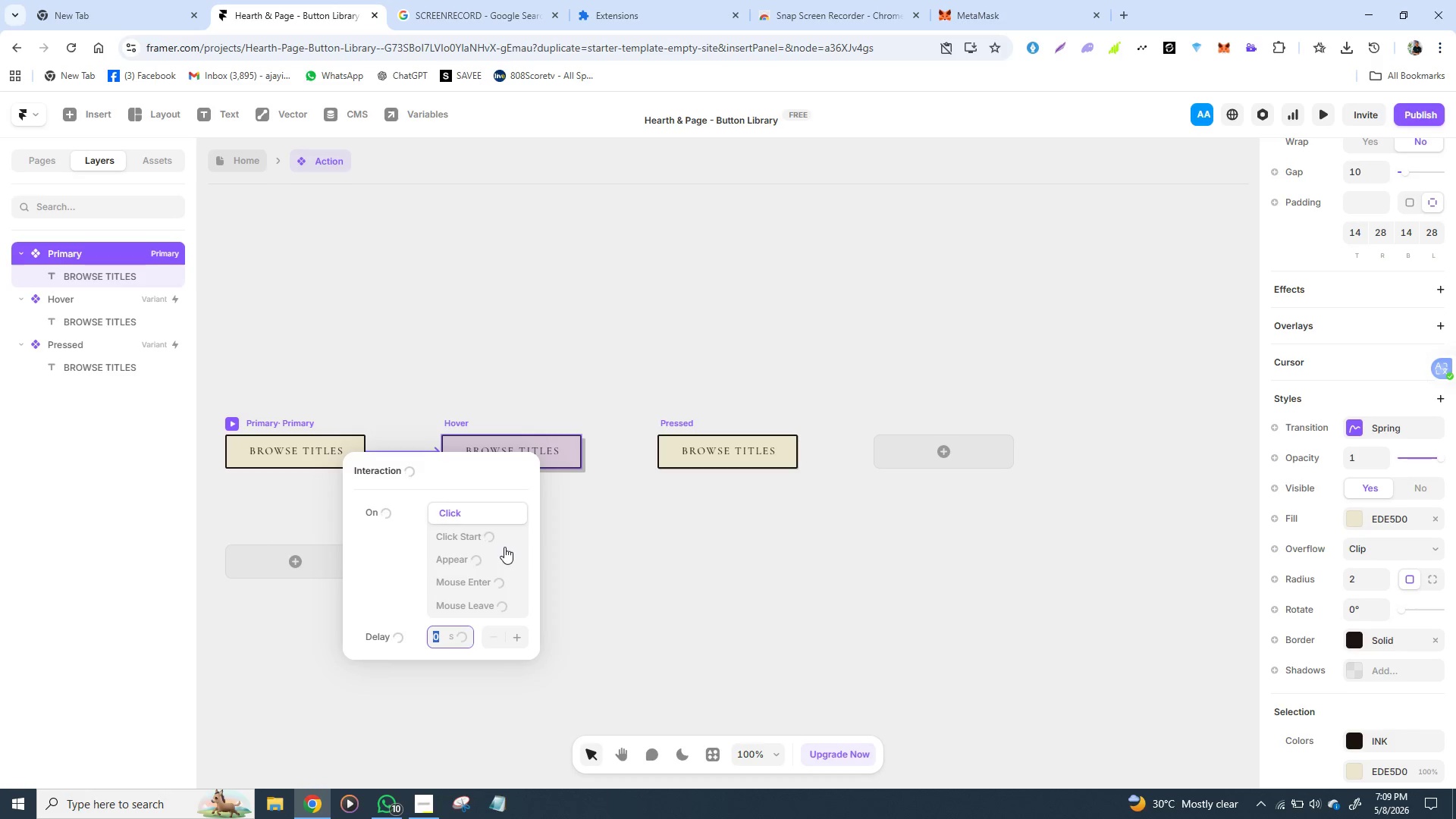 
left_click([472, 584])
 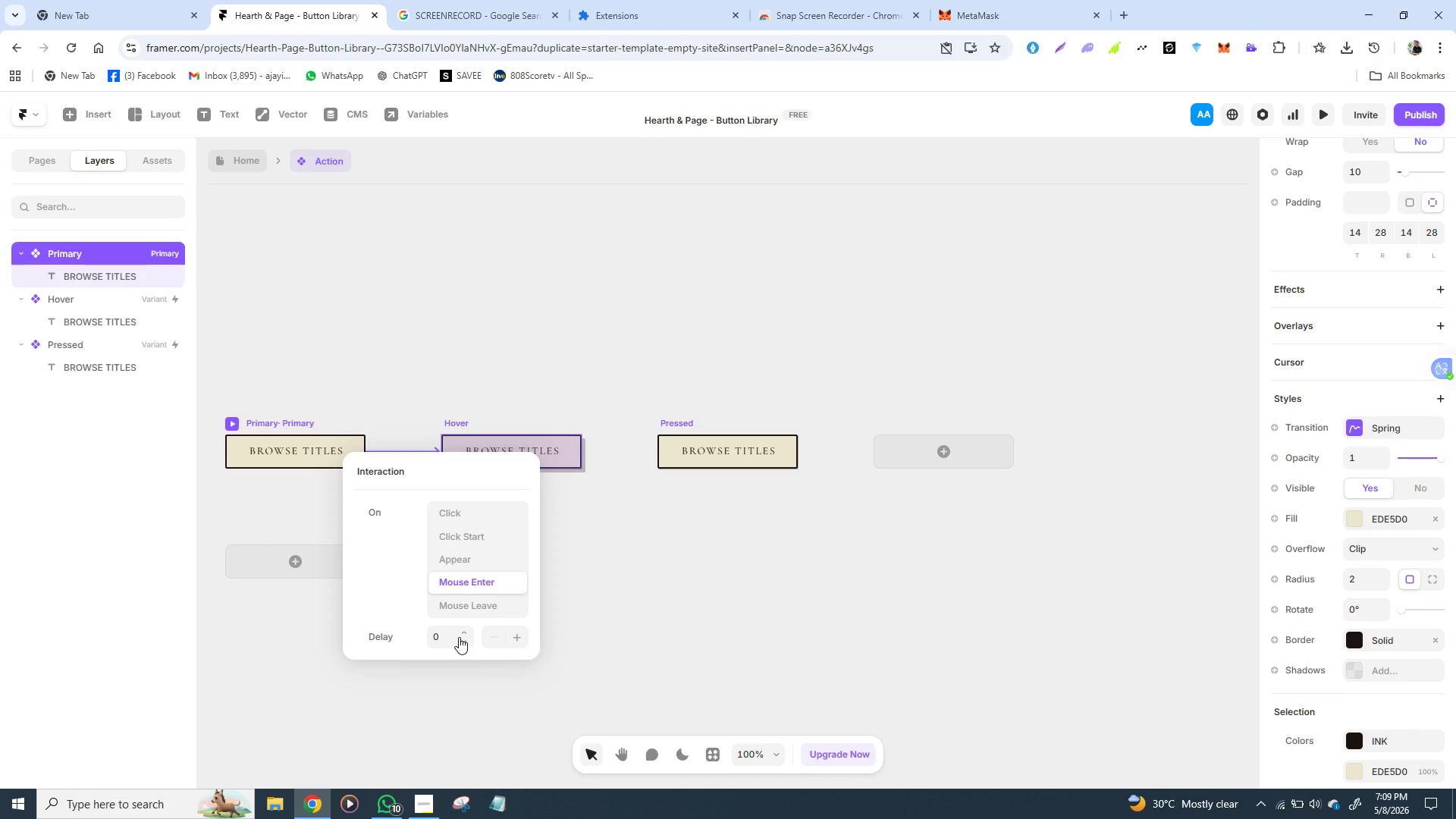 
wait(9.25)
 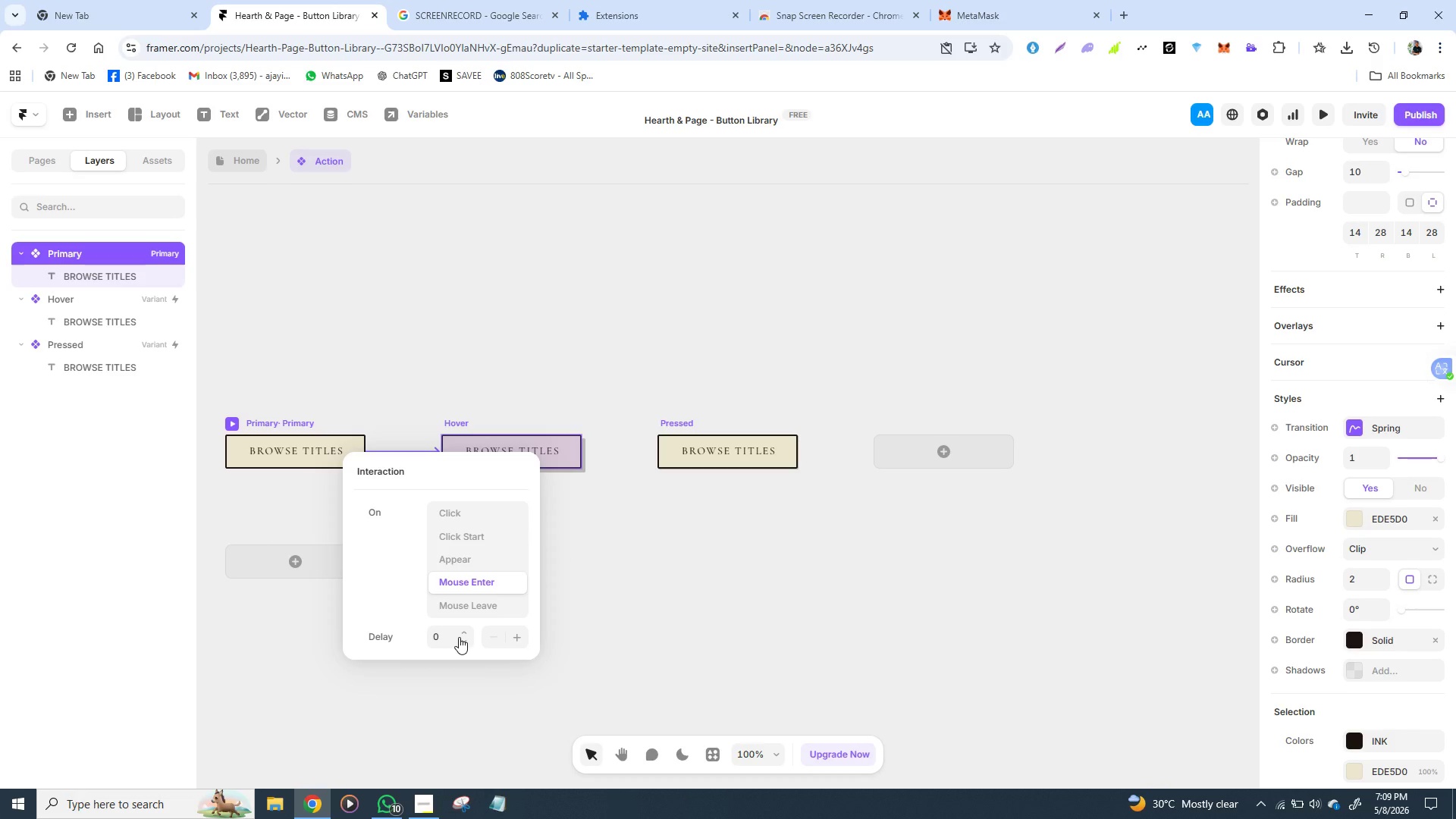 
left_click([601, 558])
 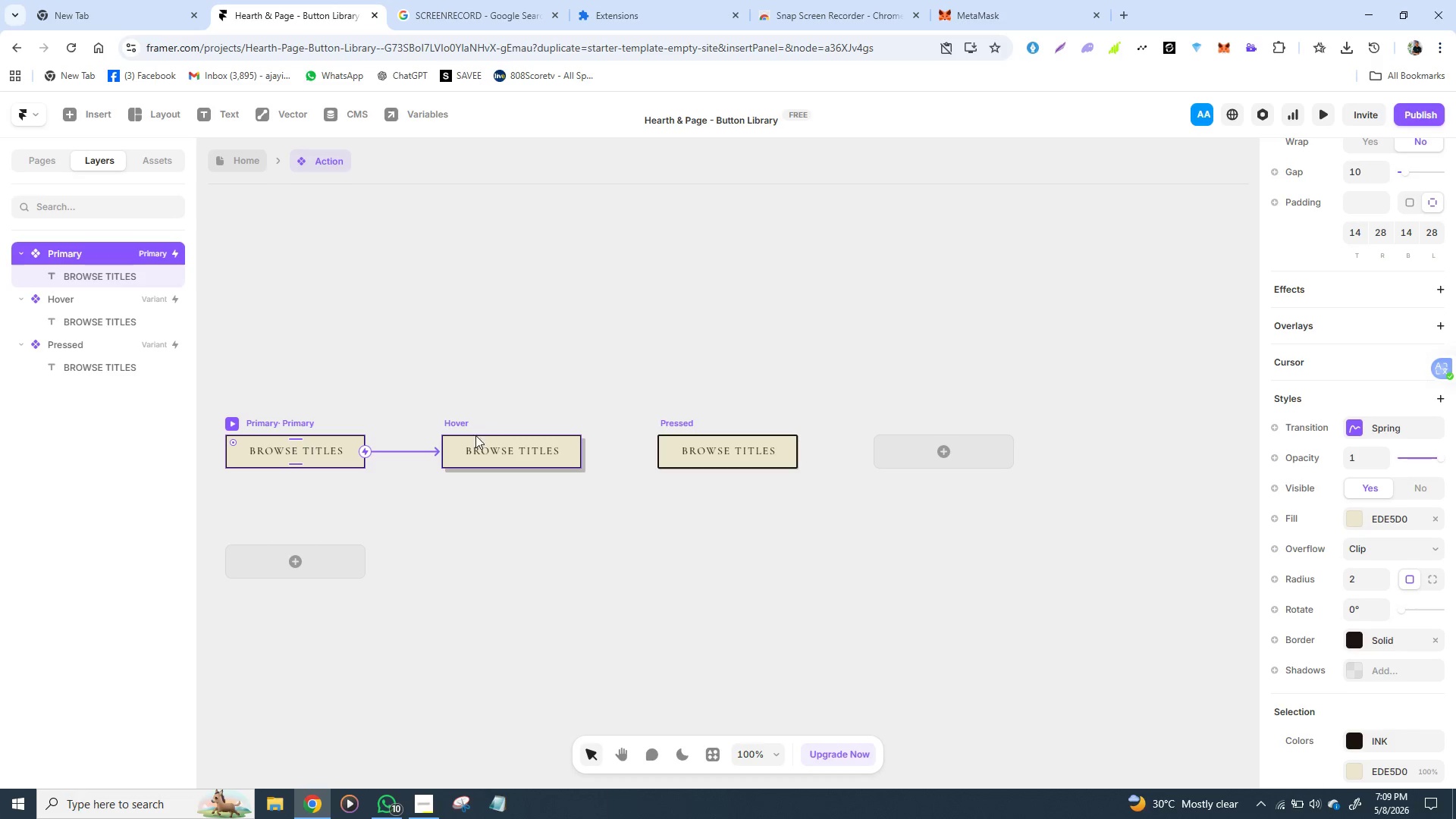 
wait(18.19)
 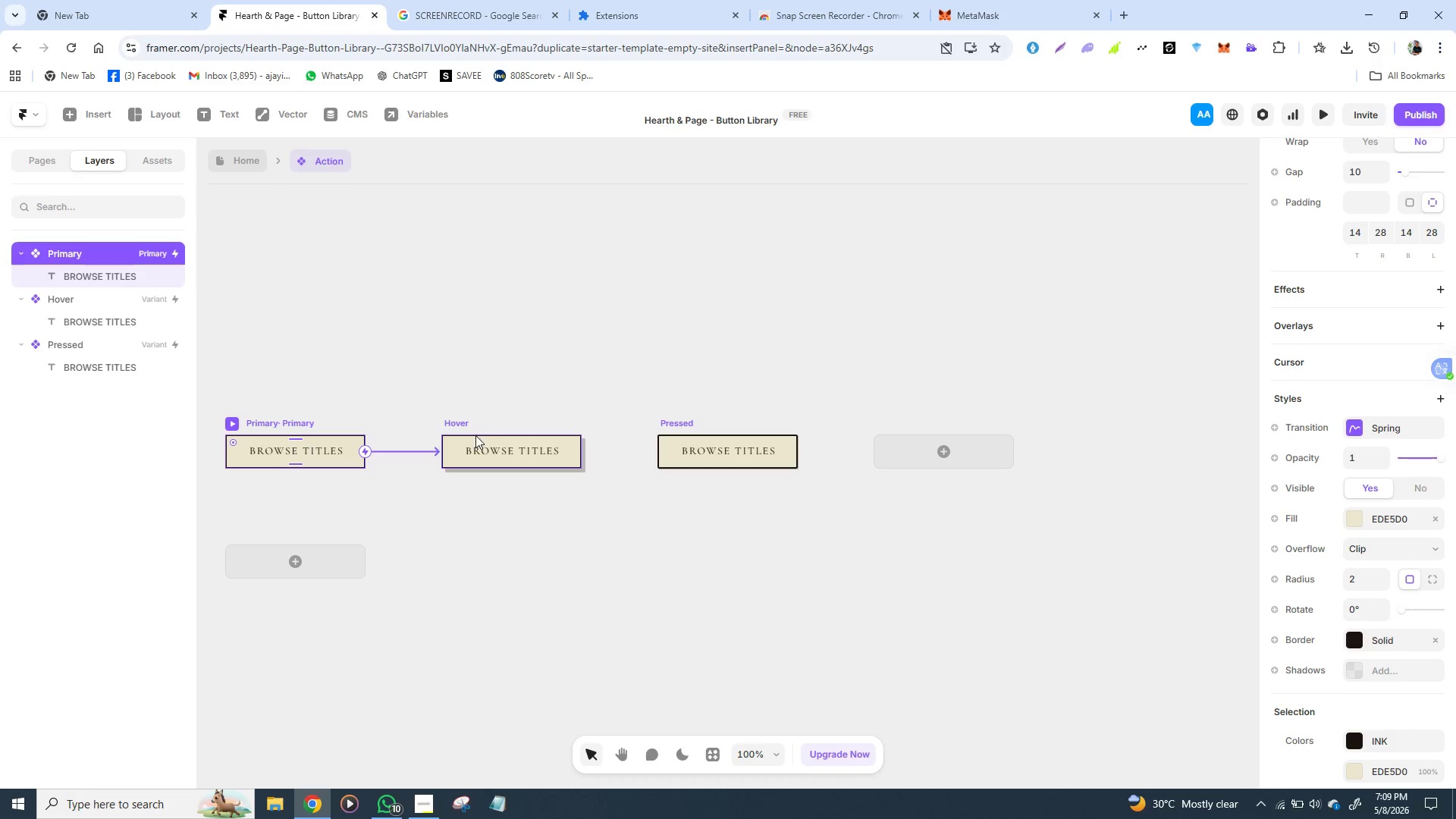 
left_click([571, 453])
 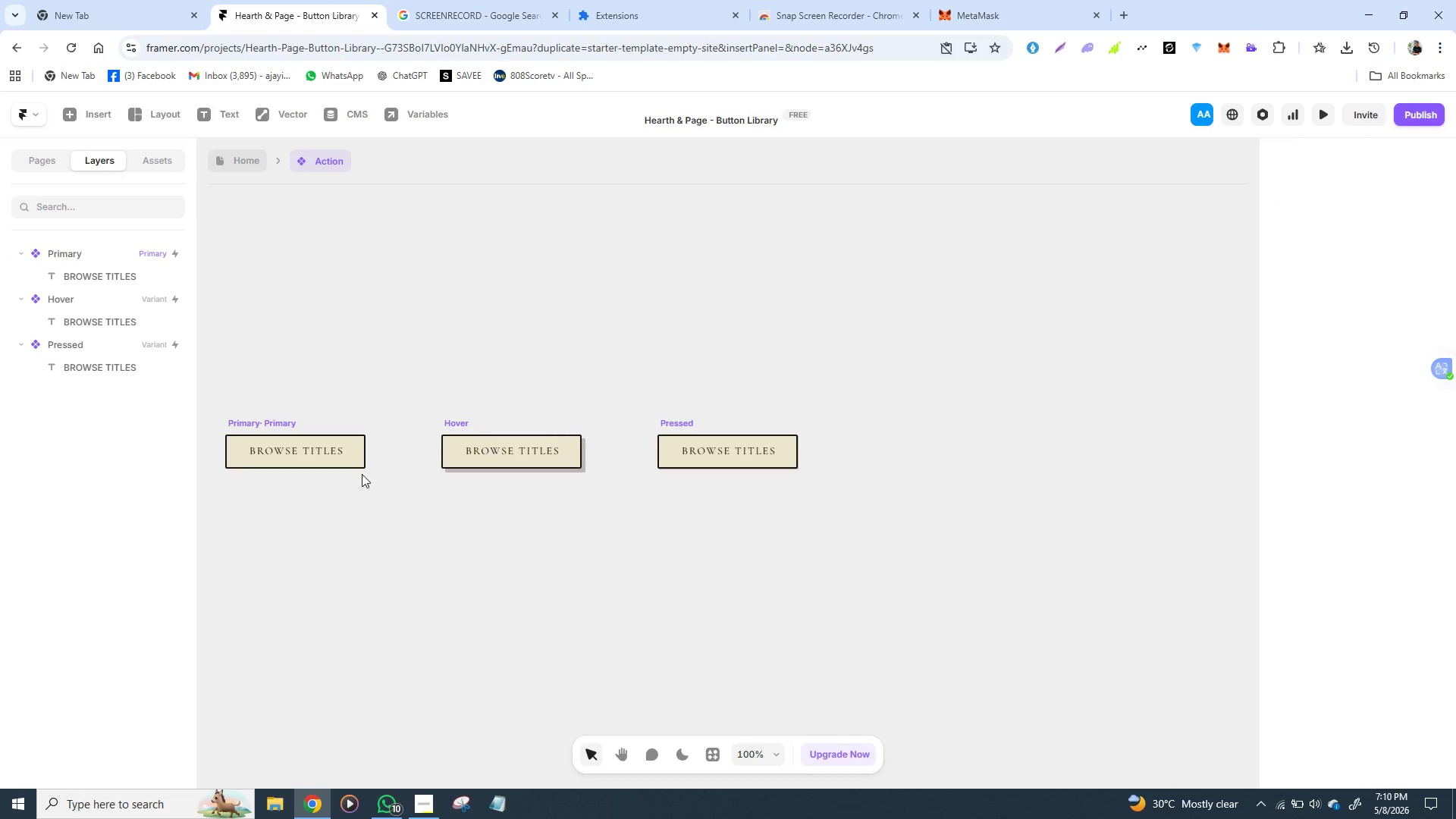 
left_click([343, 452])
 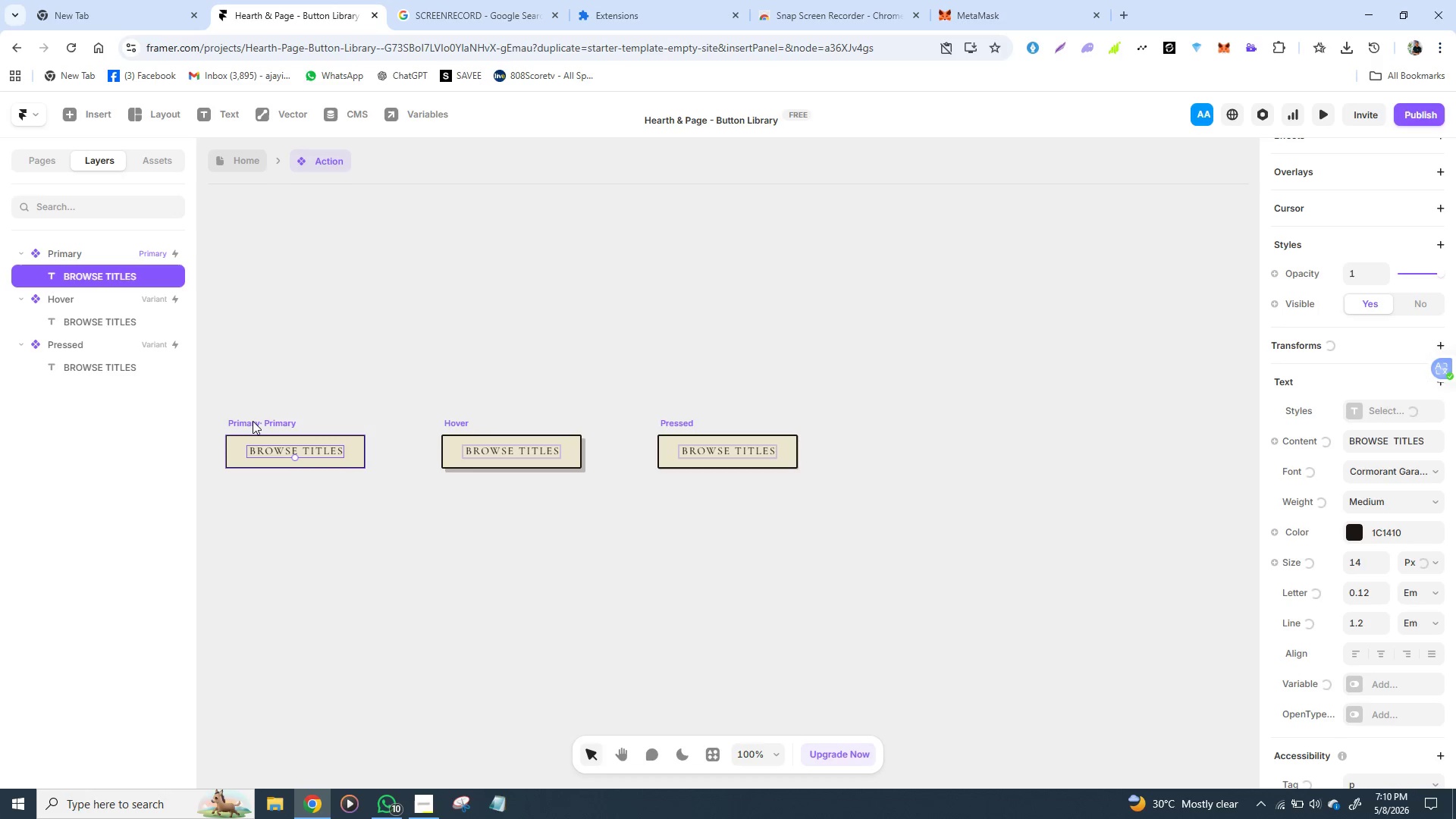 
left_click([253, 421])
 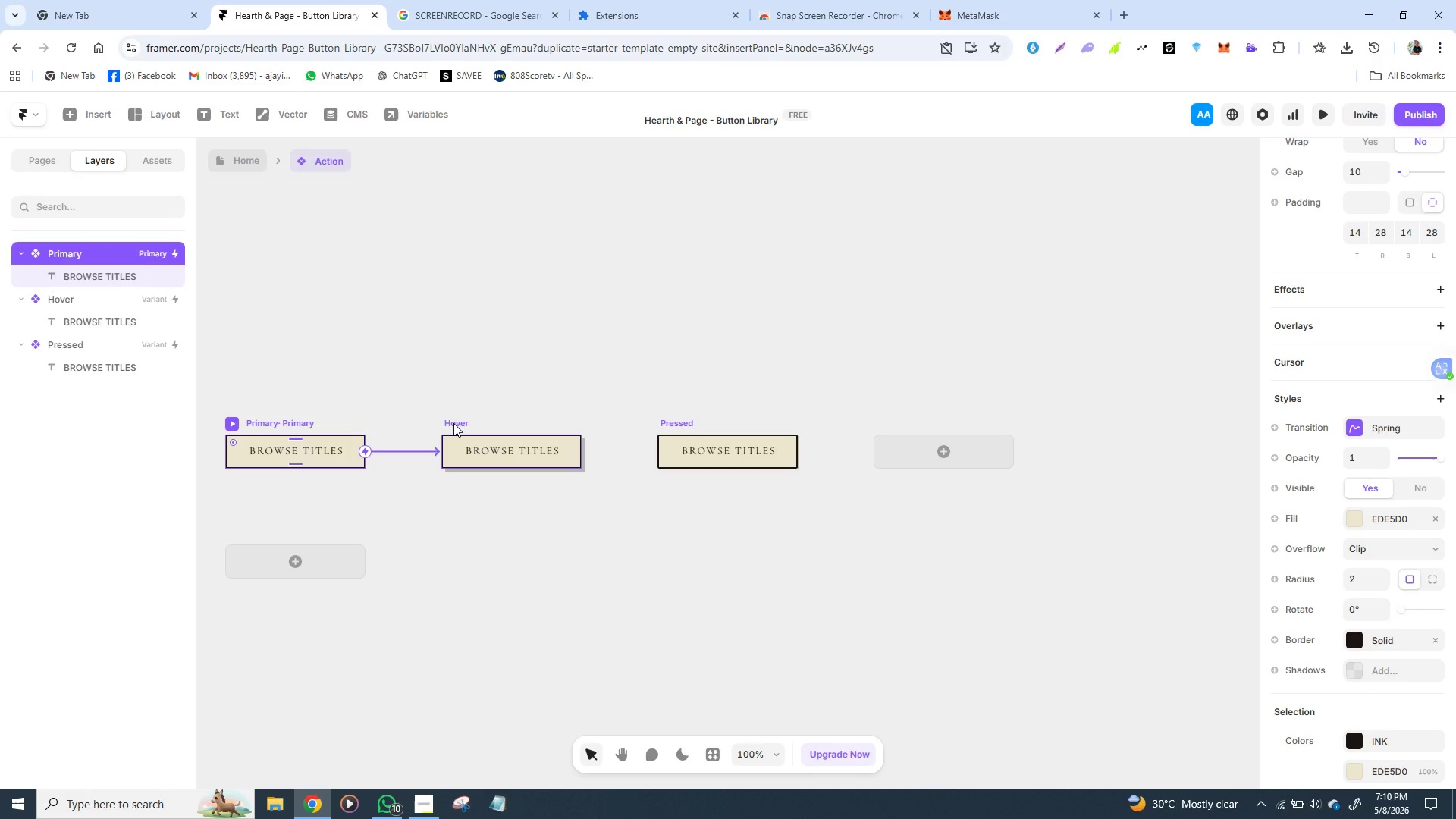 
left_click([453, 423])
 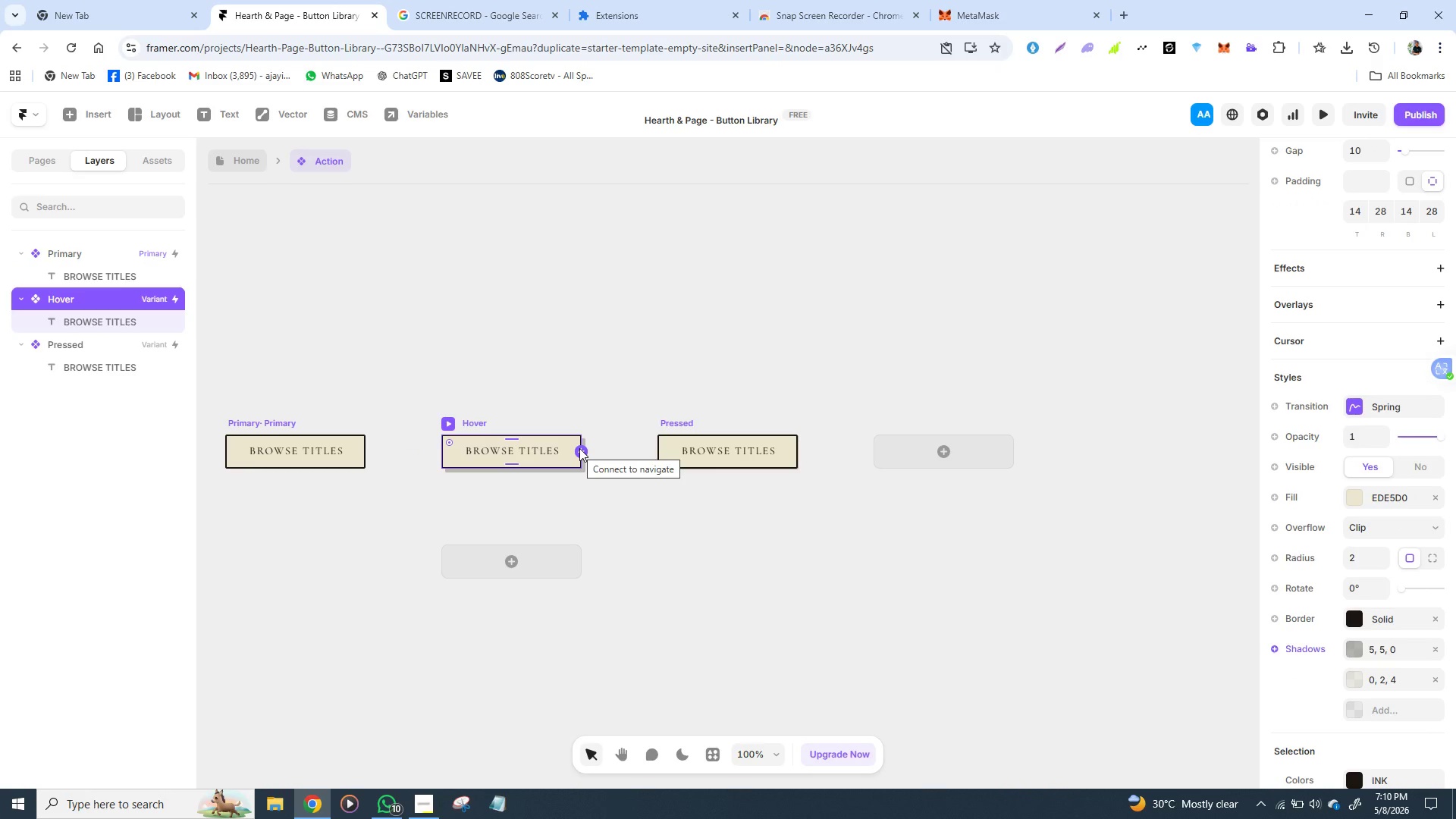 
left_click_drag(start_coordinate=[579, 448], to_coordinate=[674, 447])
 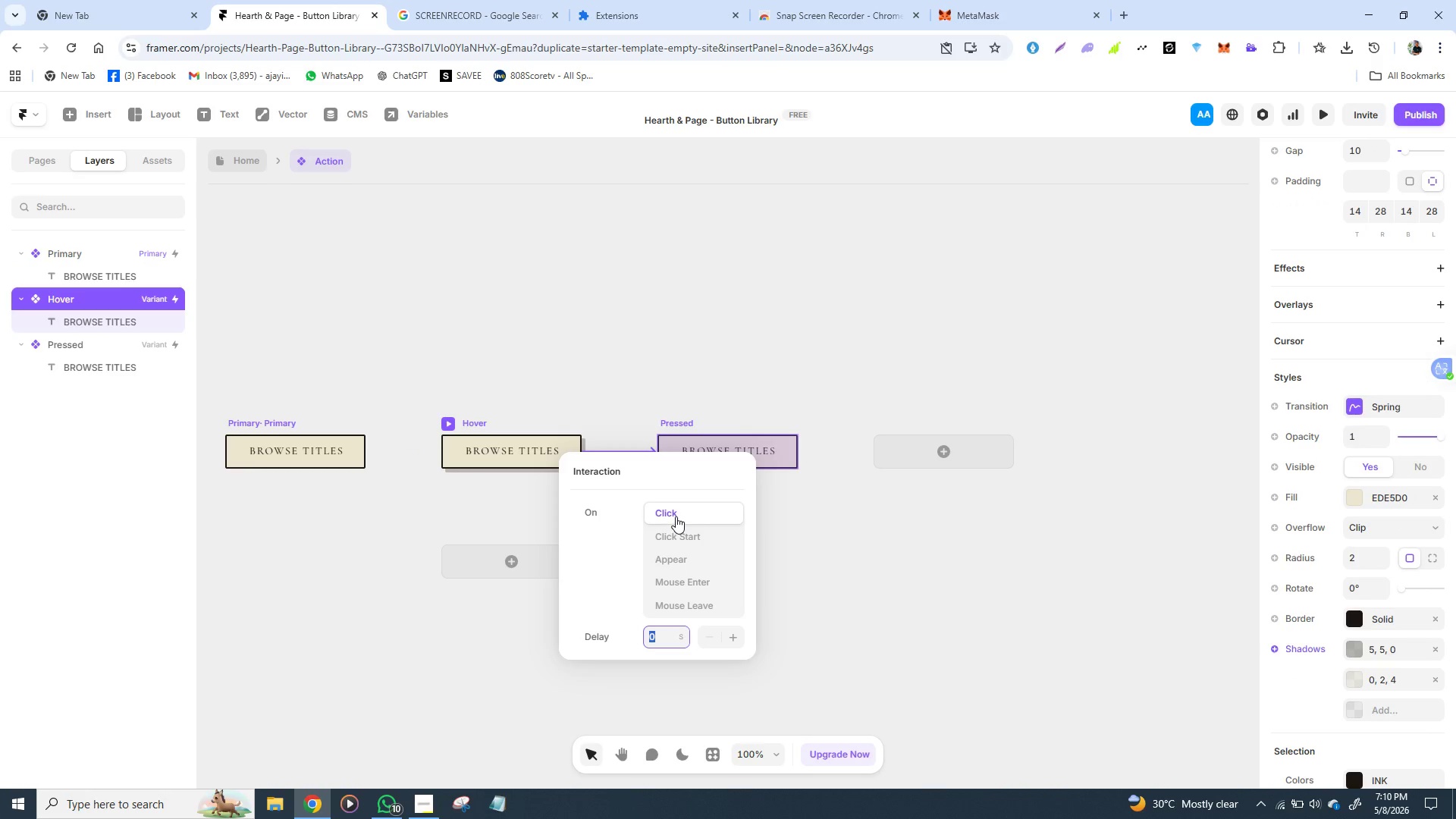 
left_click([676, 516])
 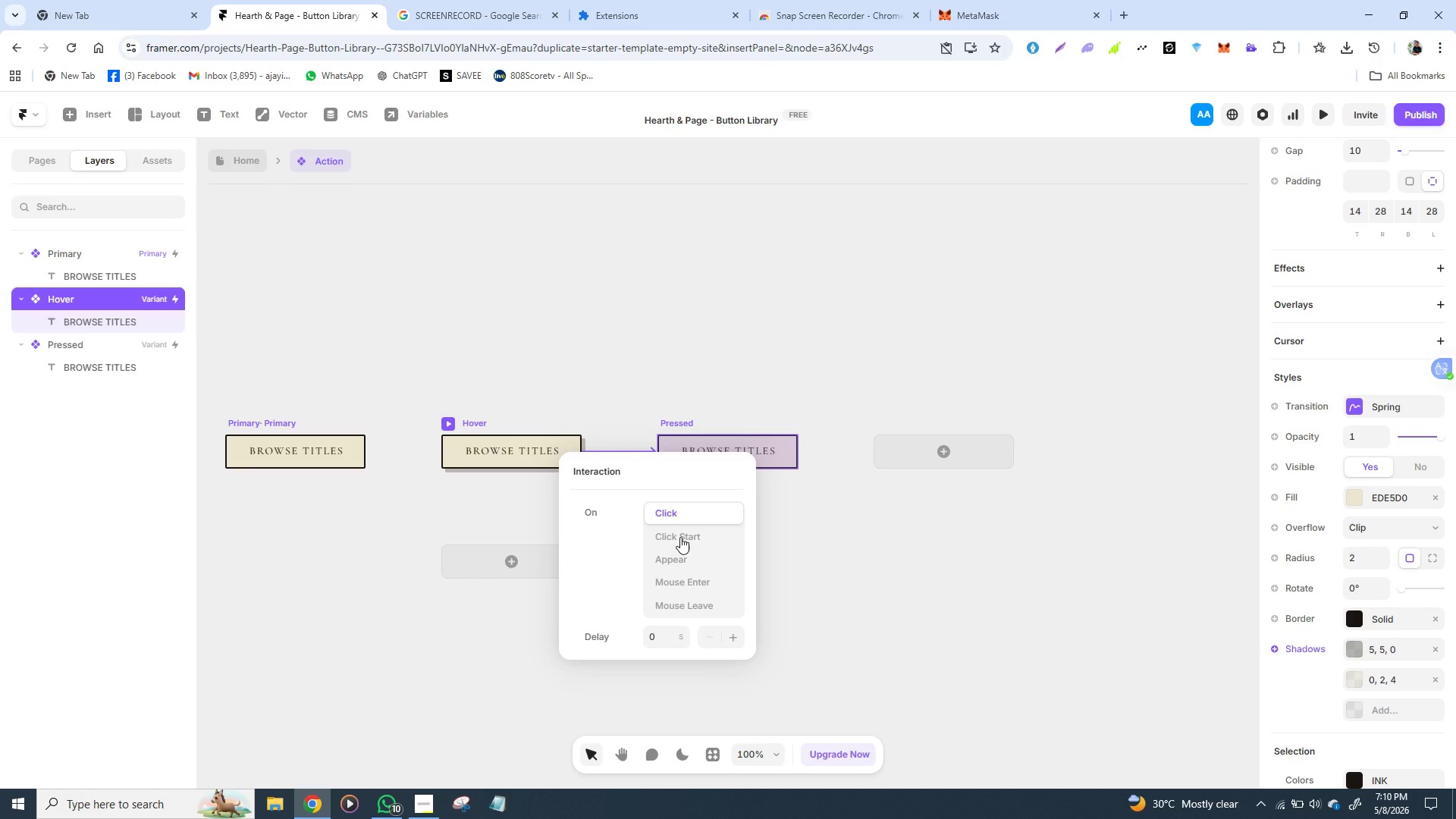 
left_click([680, 537])
 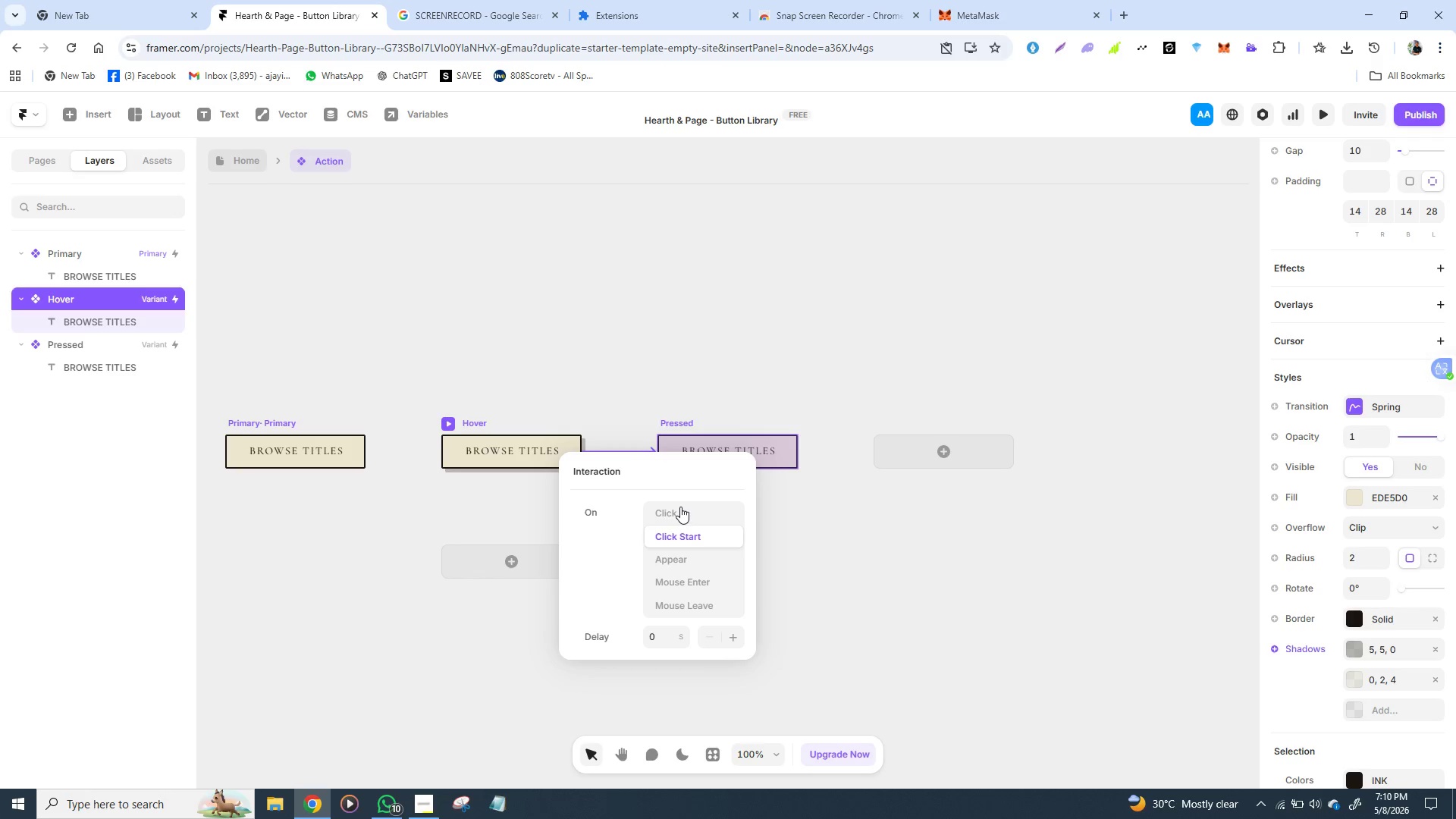 
left_click([680, 507])
 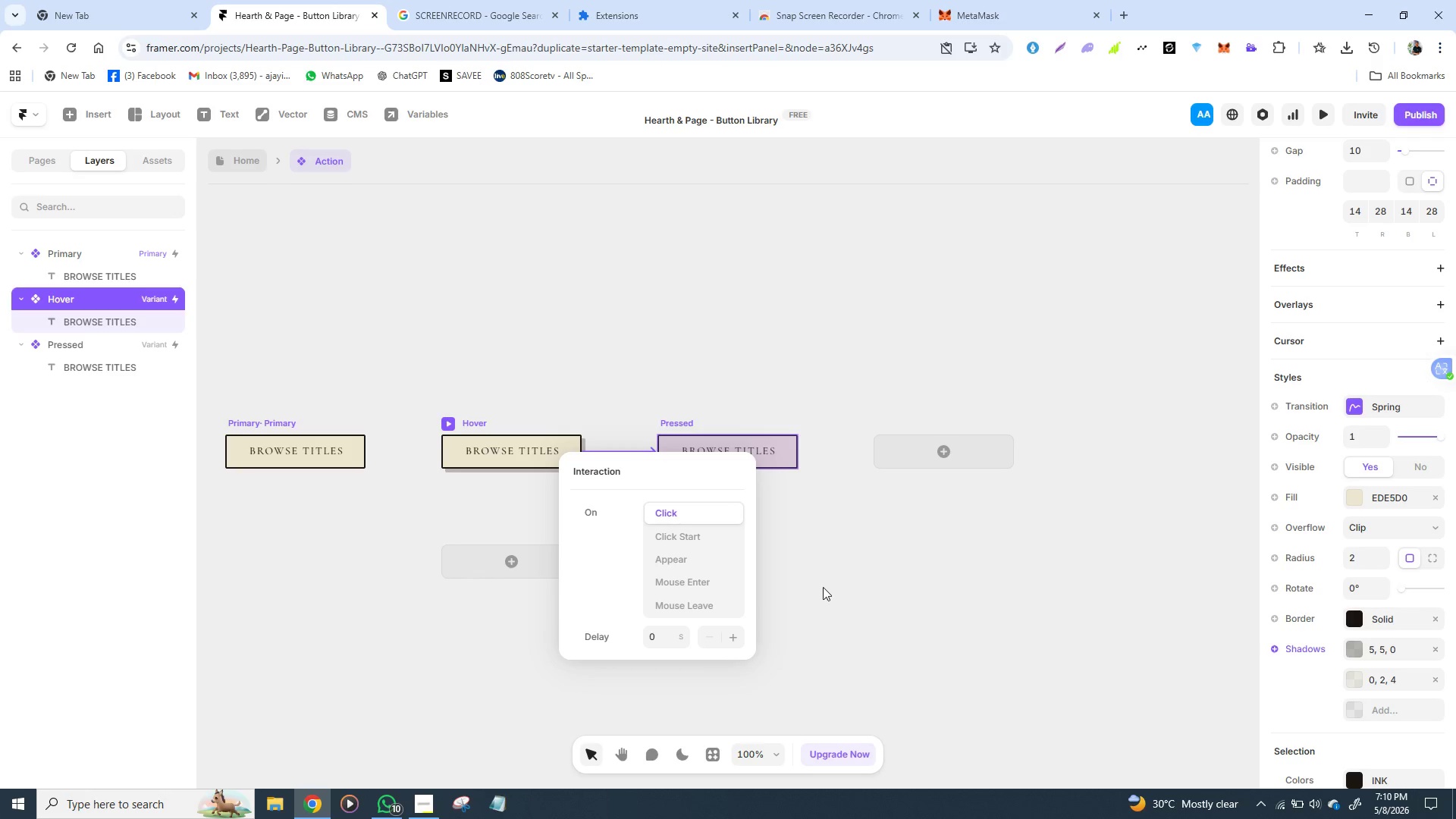 
left_click([826, 591])
 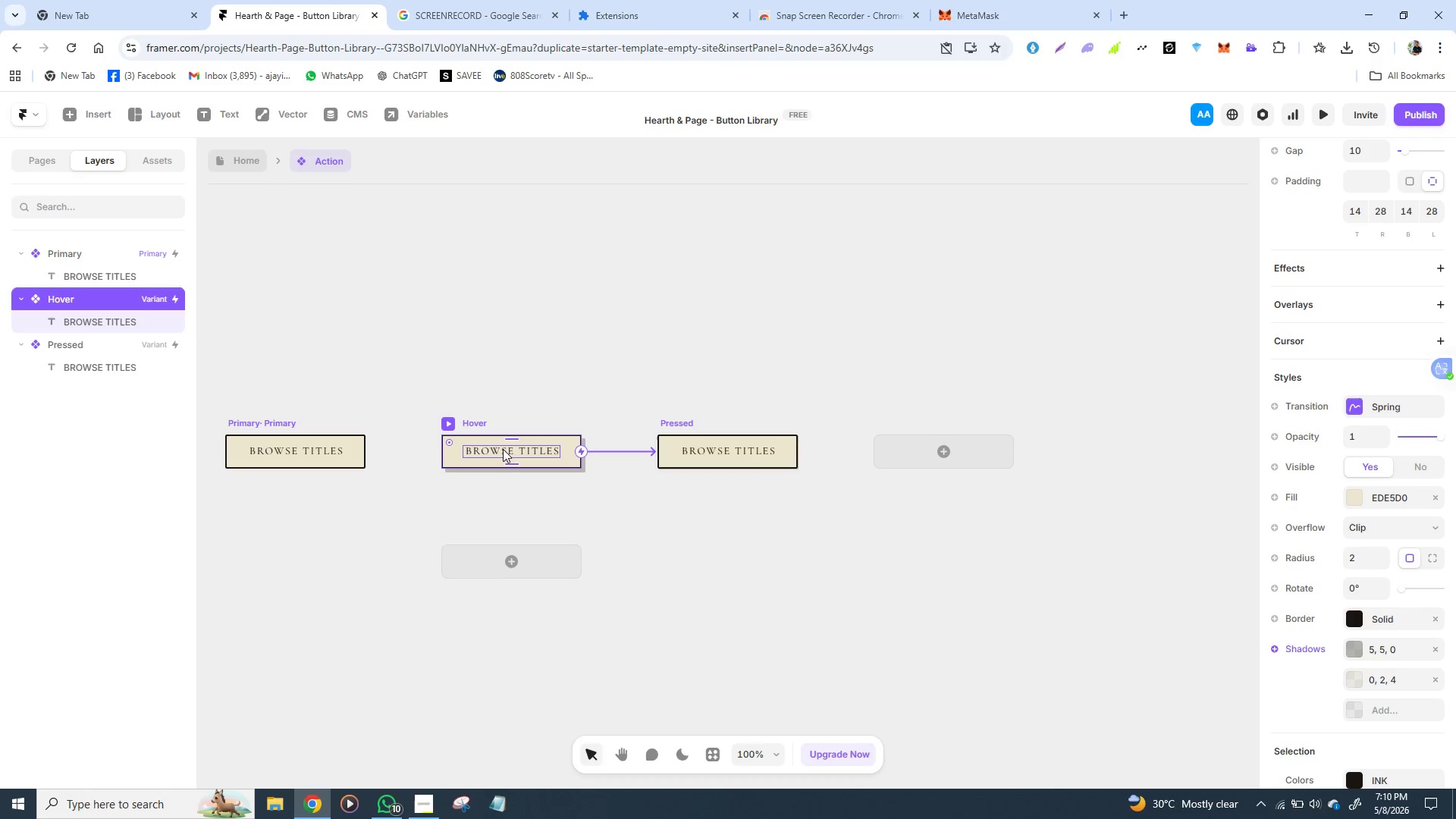 
wait(7.98)
 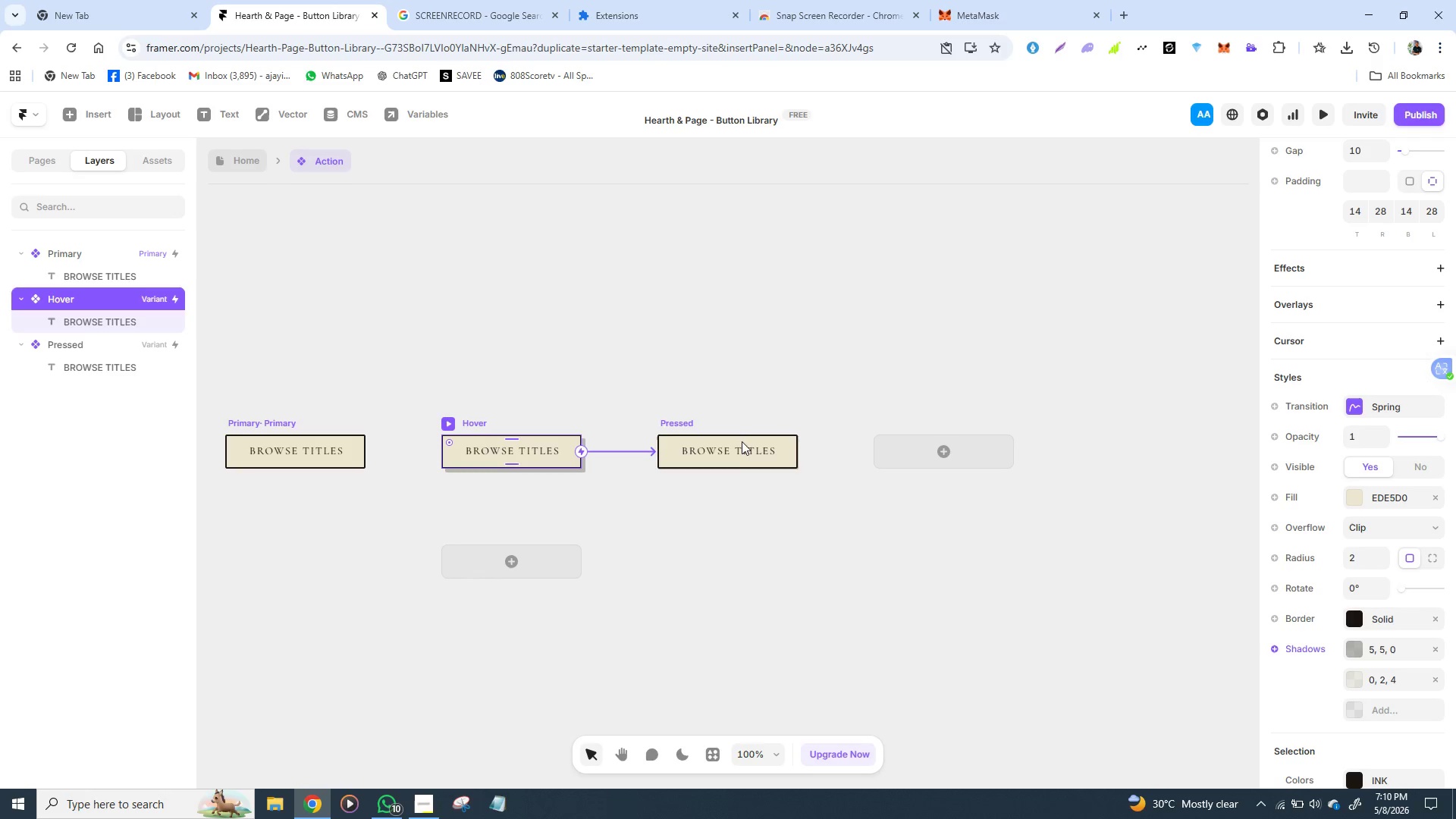 
left_click([454, 456])
 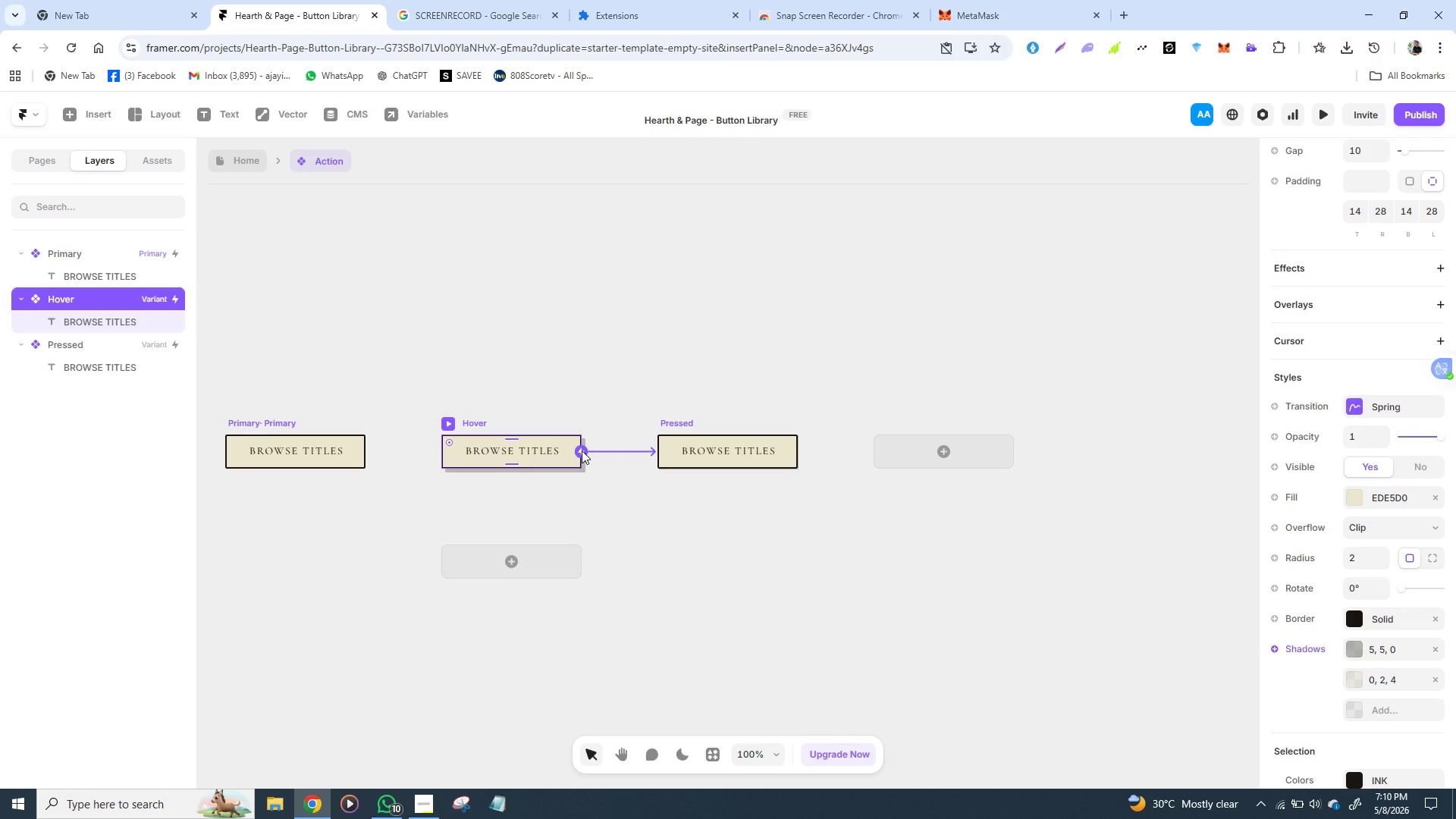 
left_click_drag(start_coordinate=[582, 450], to_coordinate=[356, 454])
 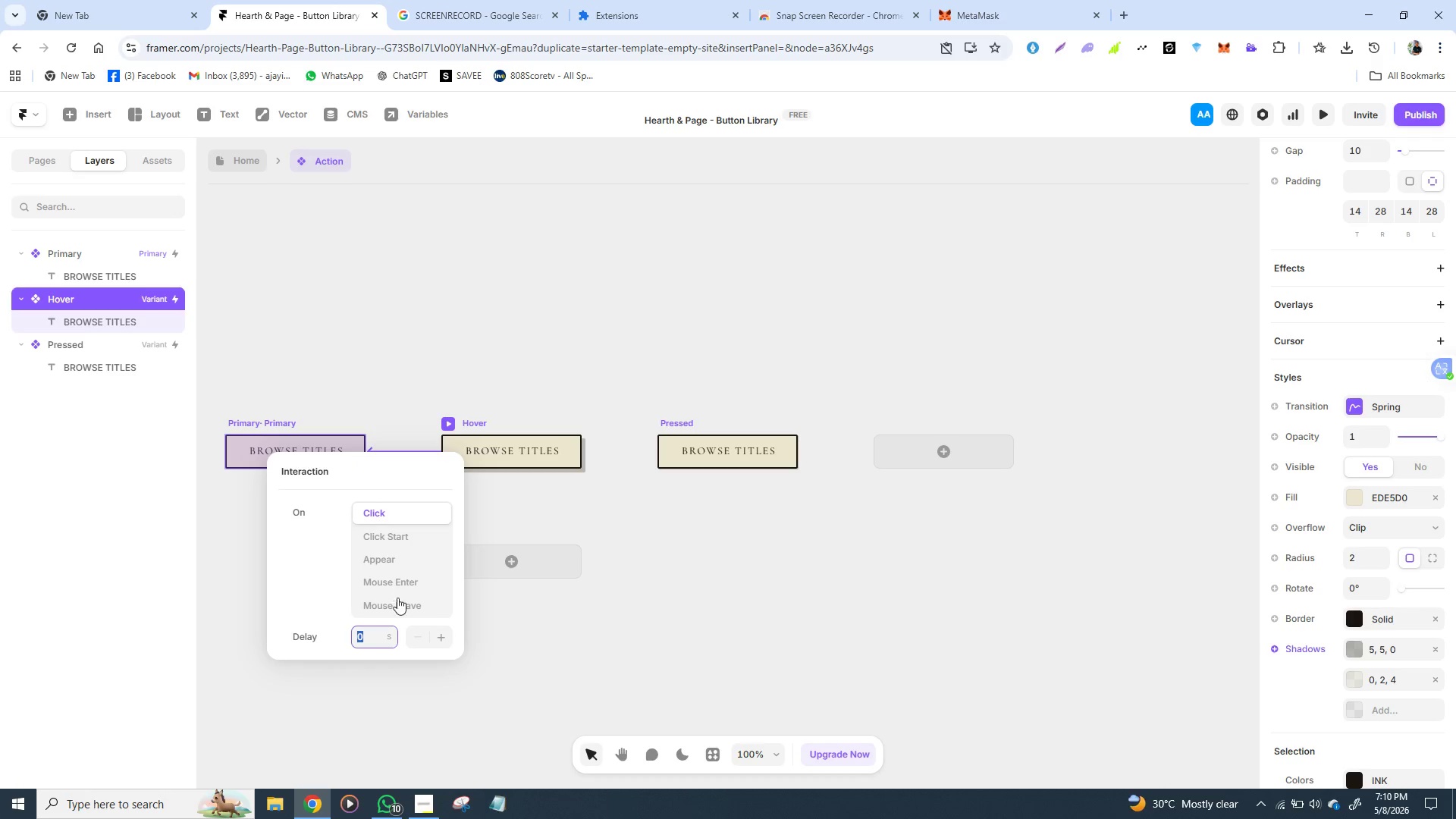 
left_click([397, 607])
 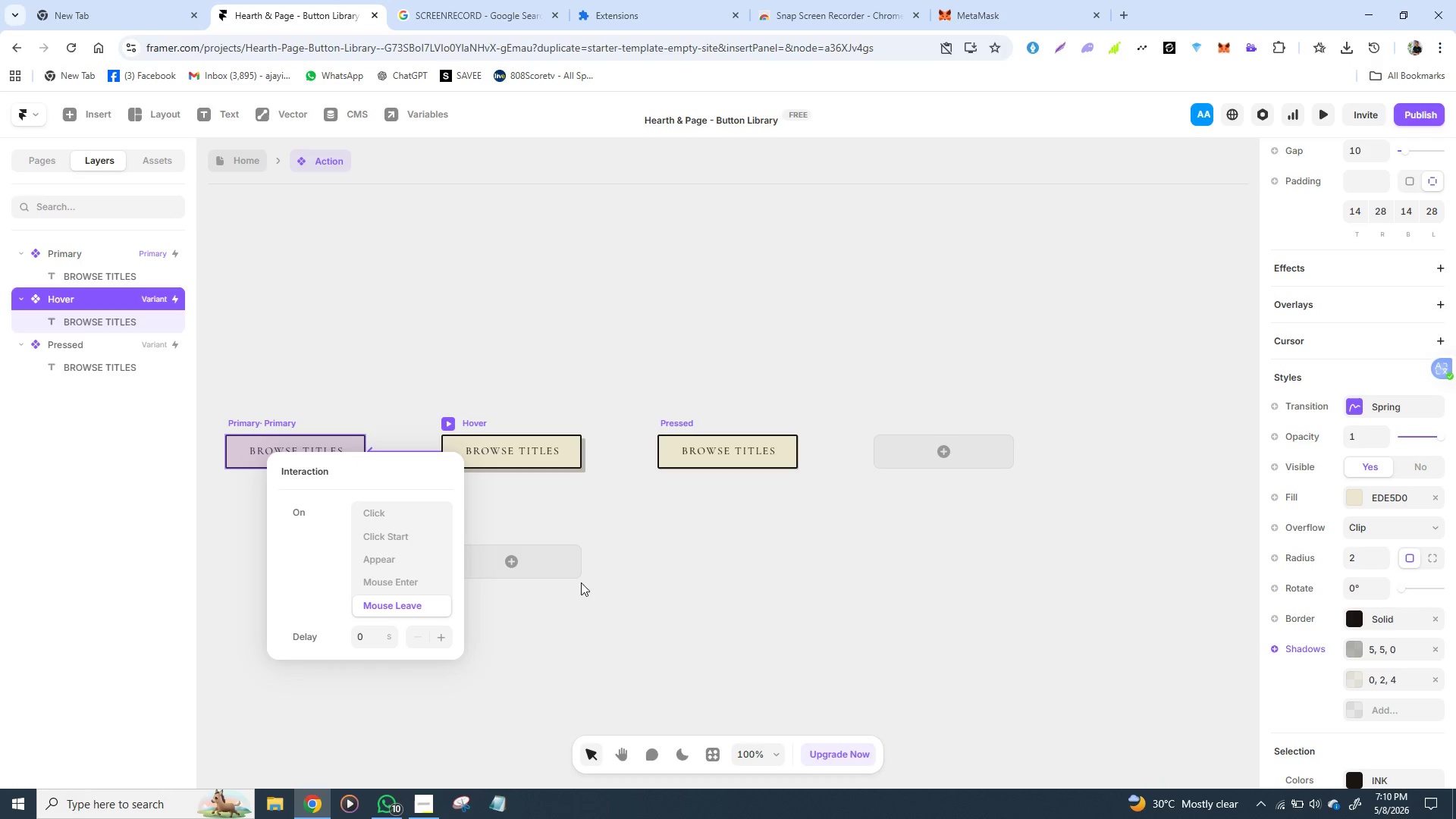 
left_click([650, 619])
 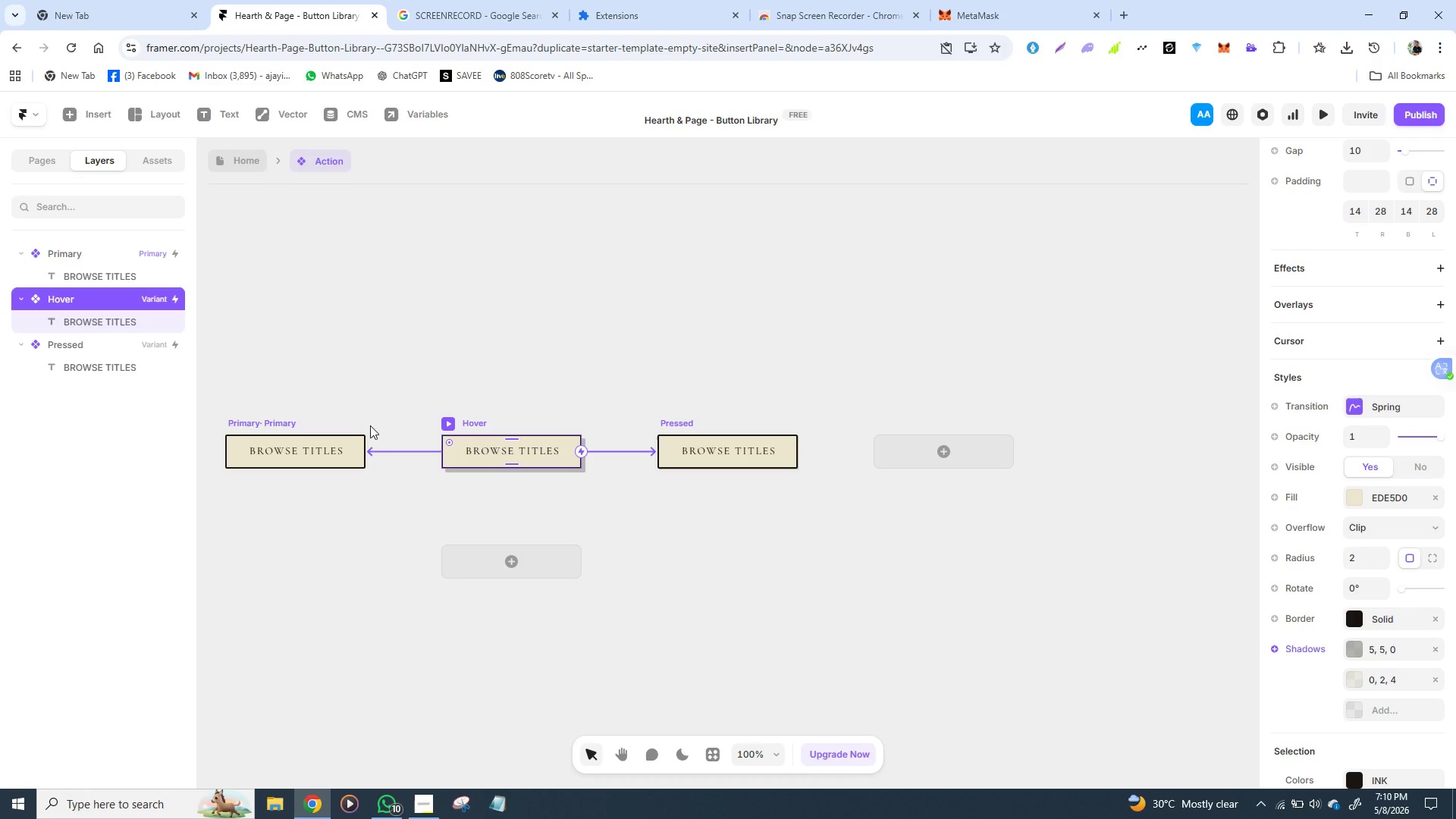 
left_click([357, 446])
 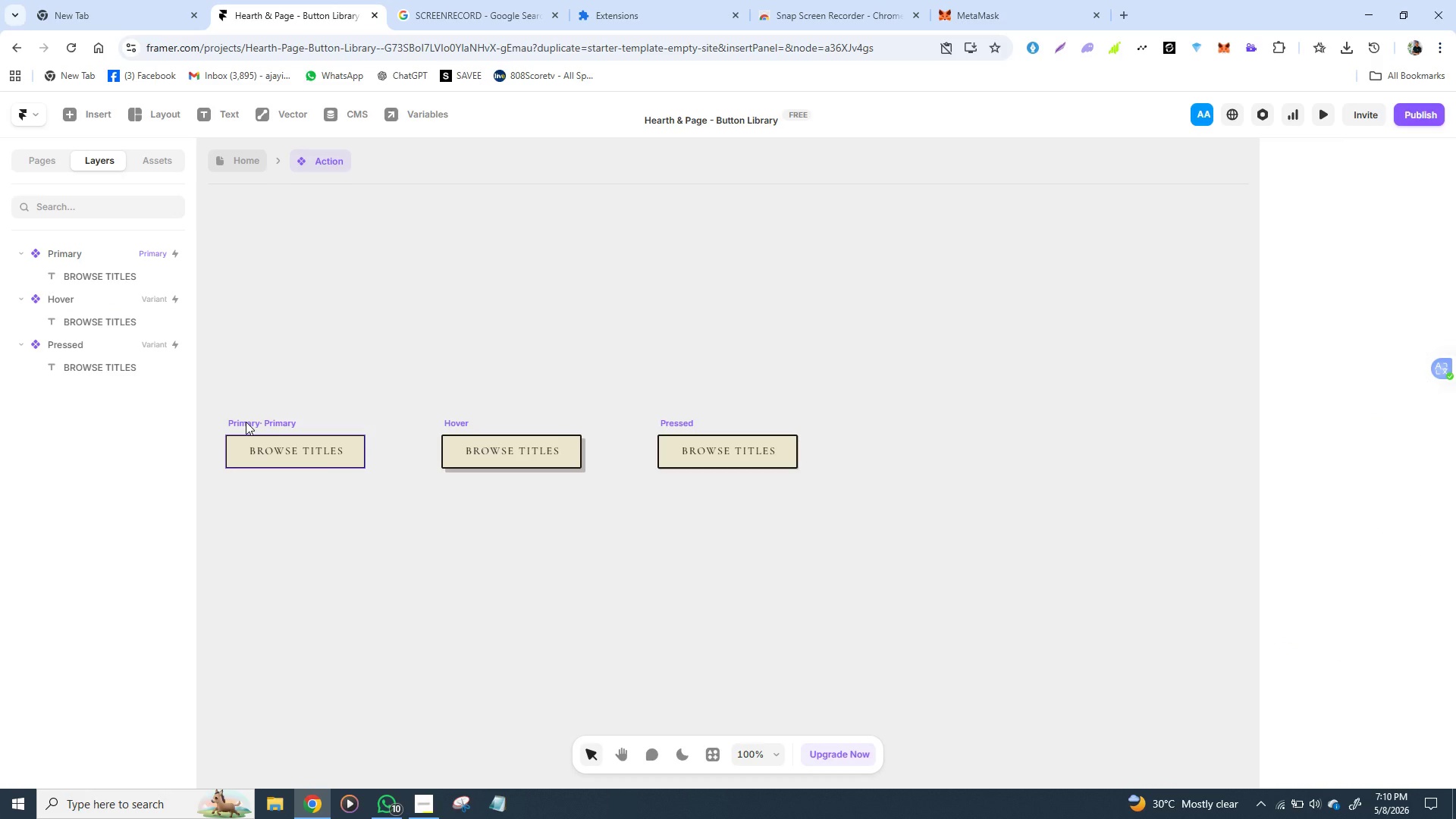 
left_click([246, 422])
 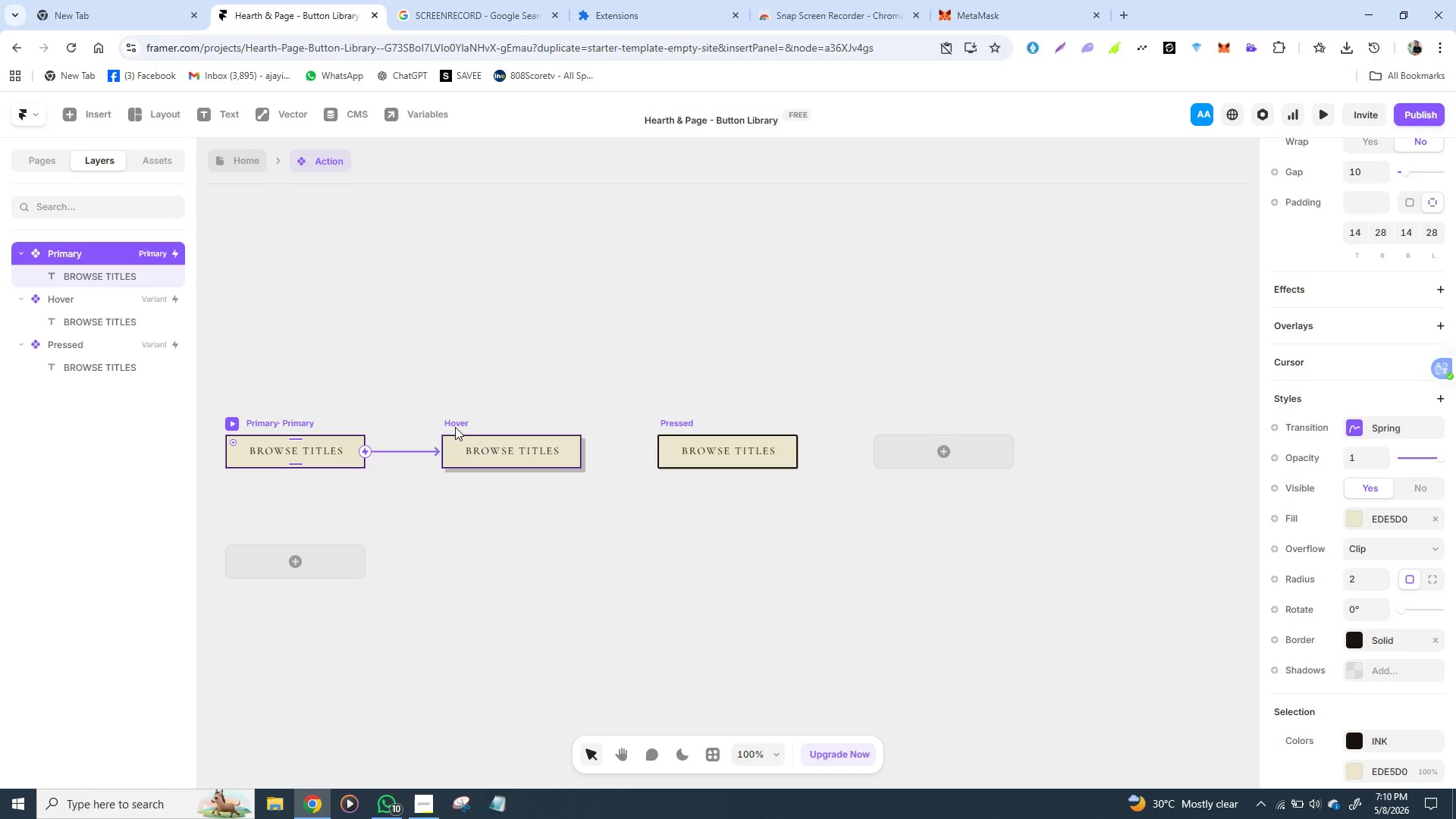 
left_click([455, 425])
 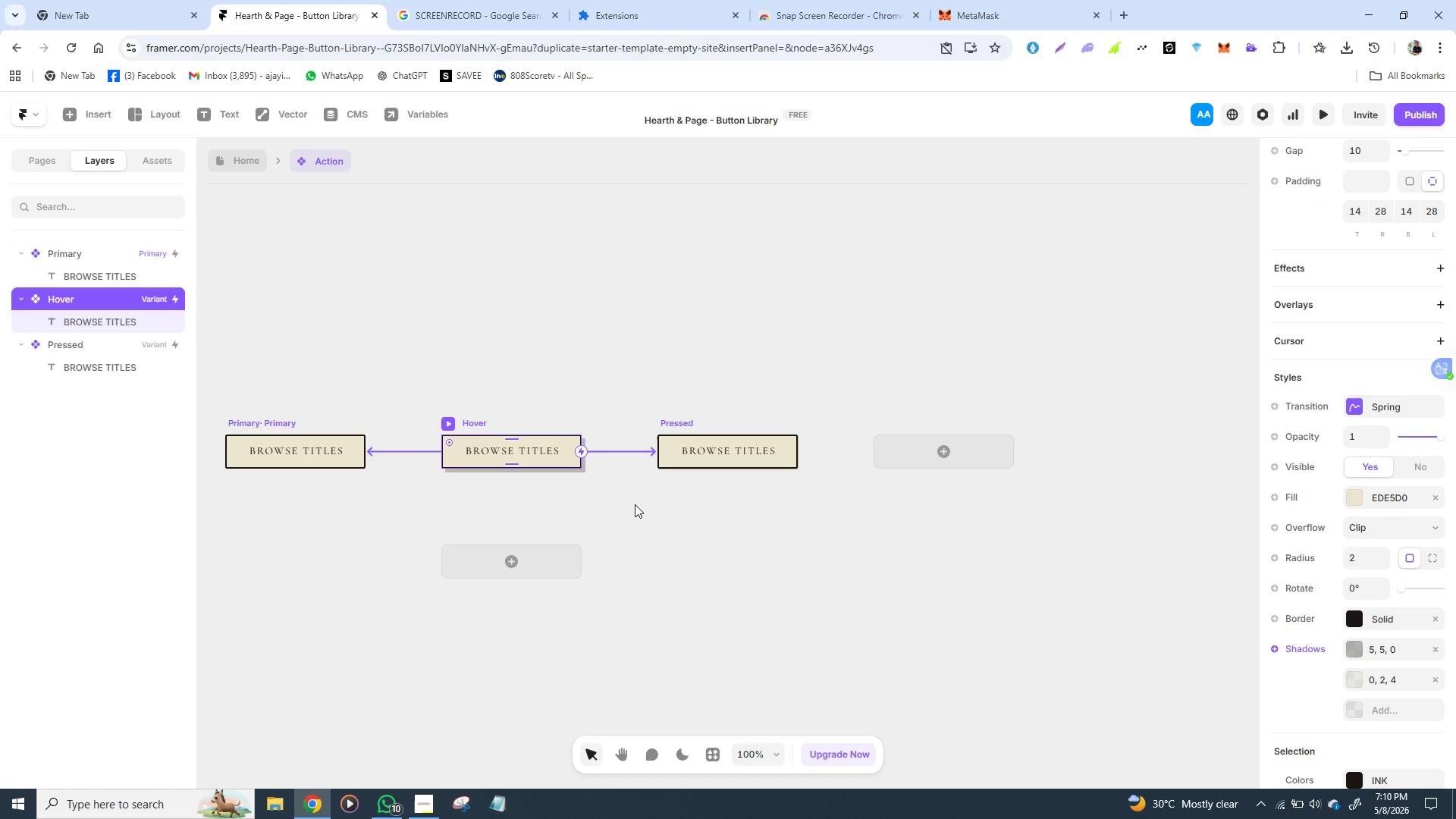 
wait(13.59)
 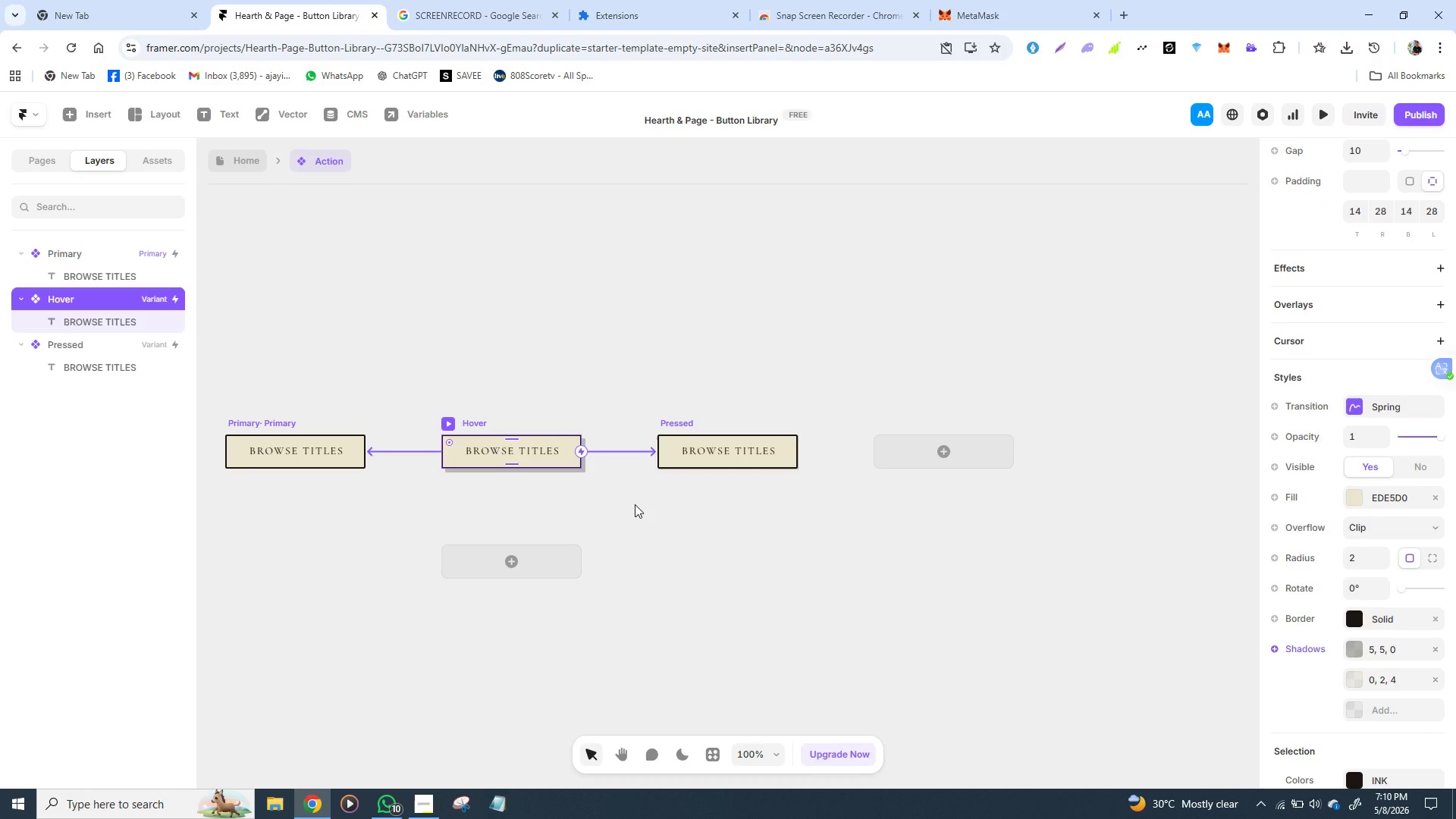 
left_click([793, 446])
 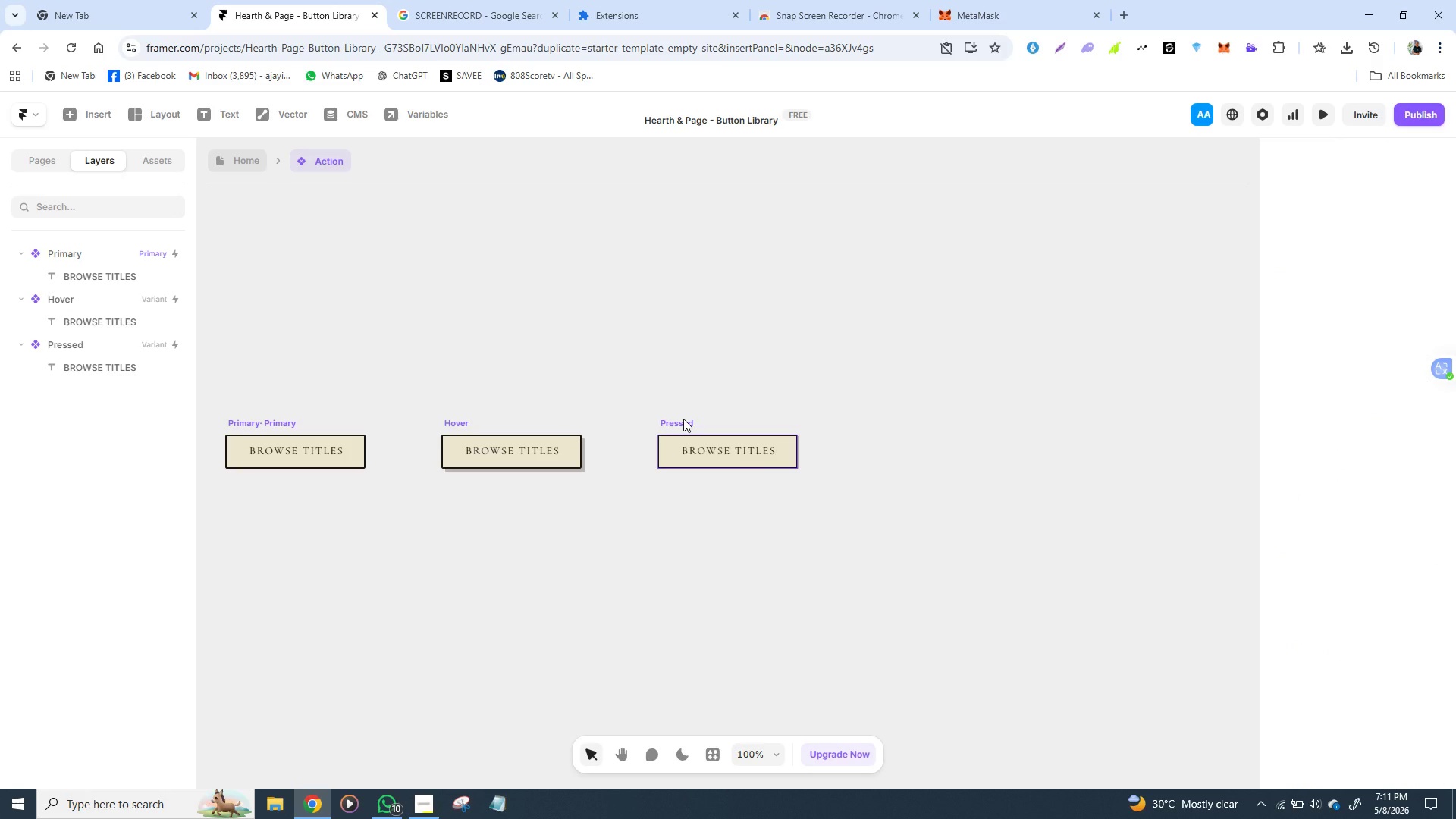 
left_click([683, 419])
 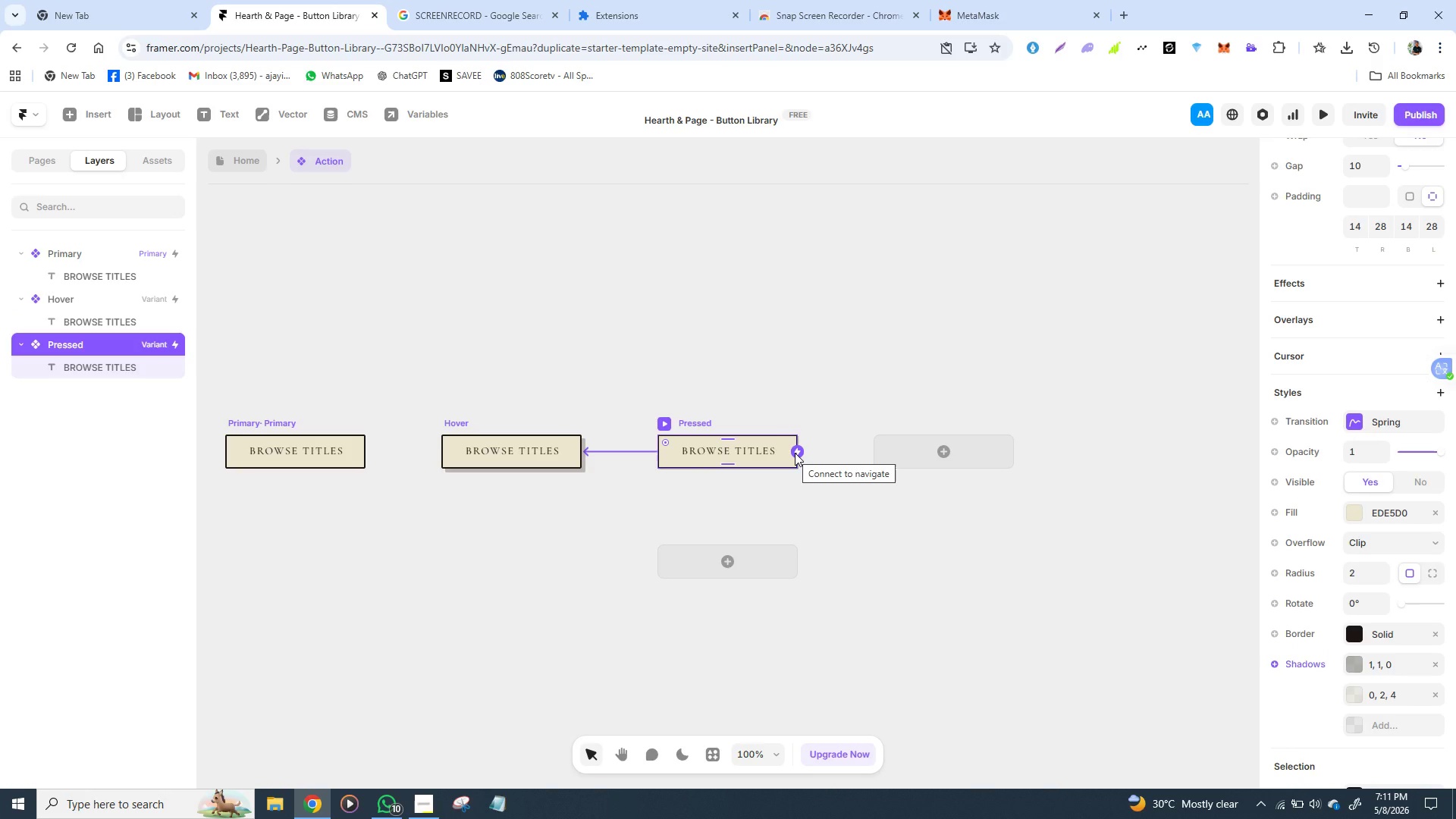 
left_click_drag(start_coordinate=[795, 453], to_coordinate=[360, 461])
 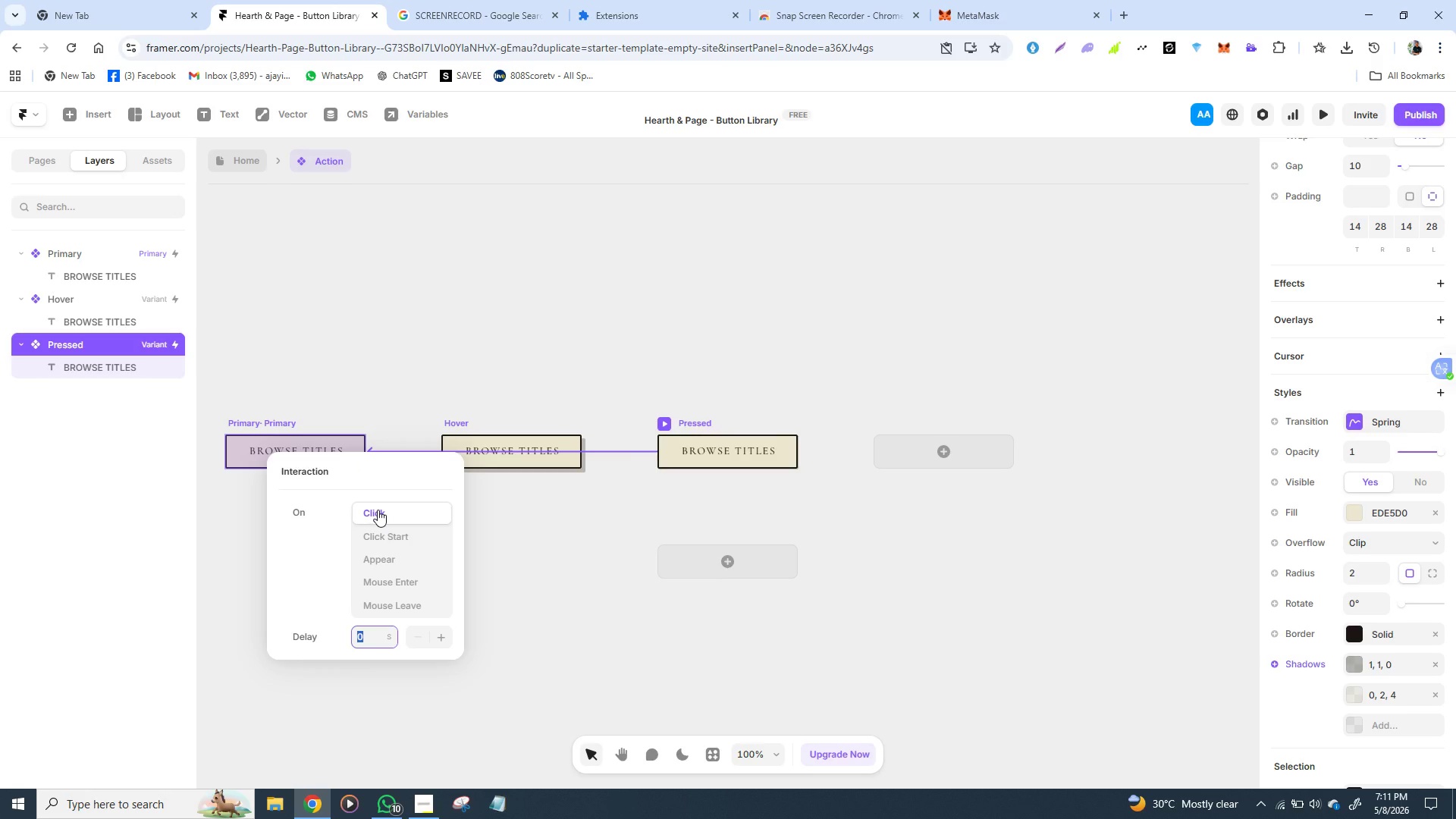 
left_click([378, 510])
 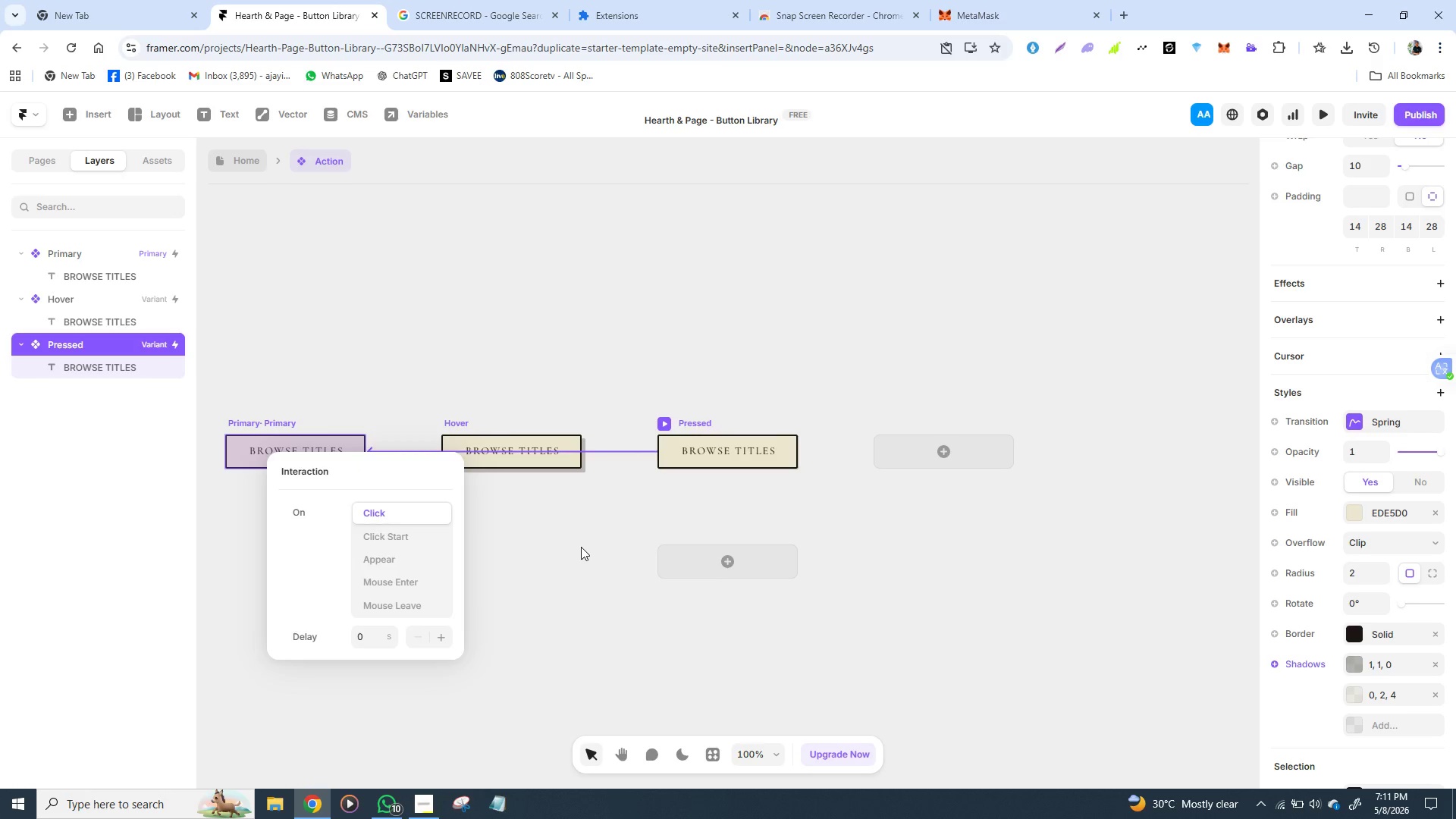 
left_click([581, 547])
 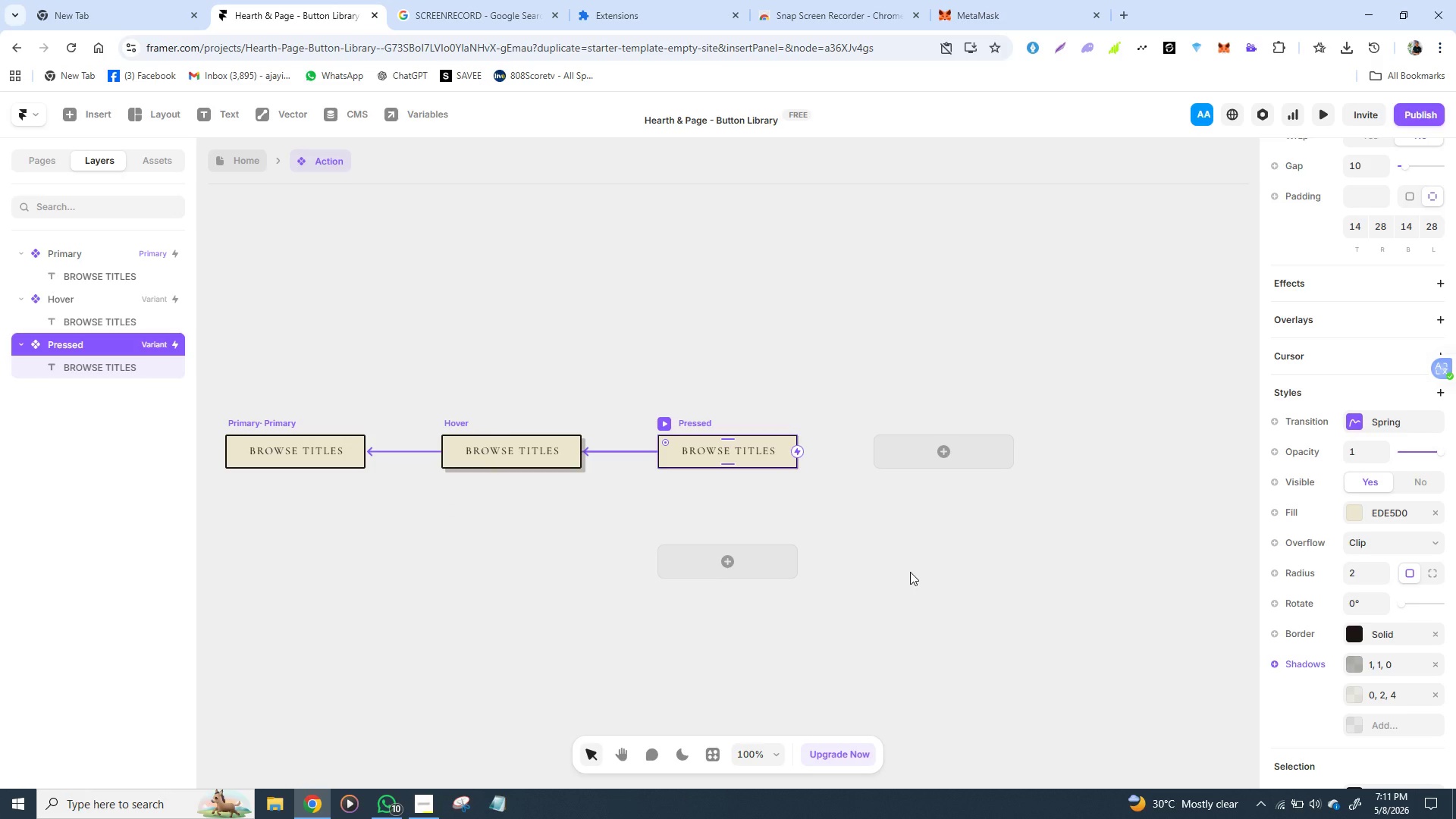 
wait(16.0)
 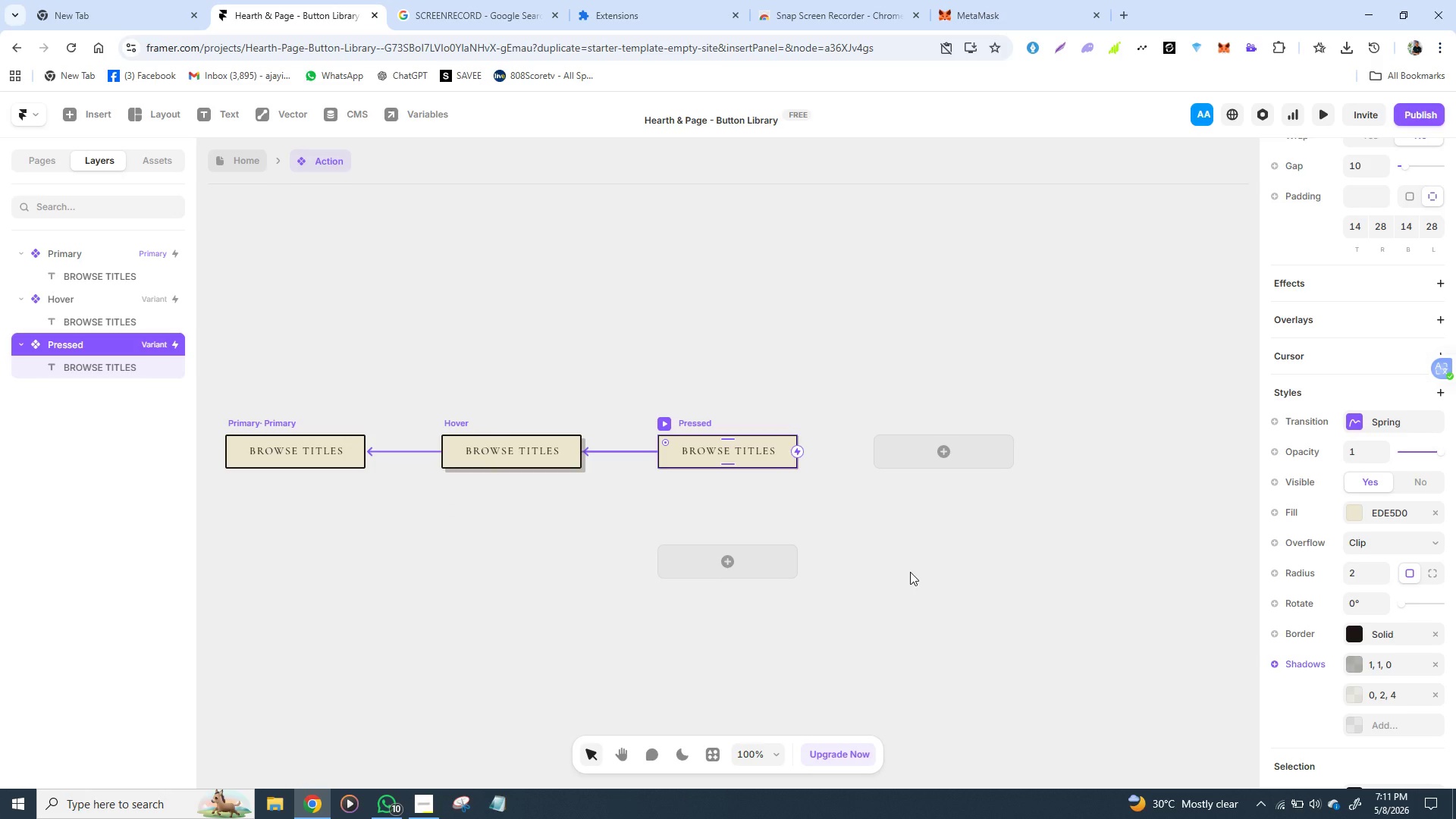 
left_click([343, 458])
 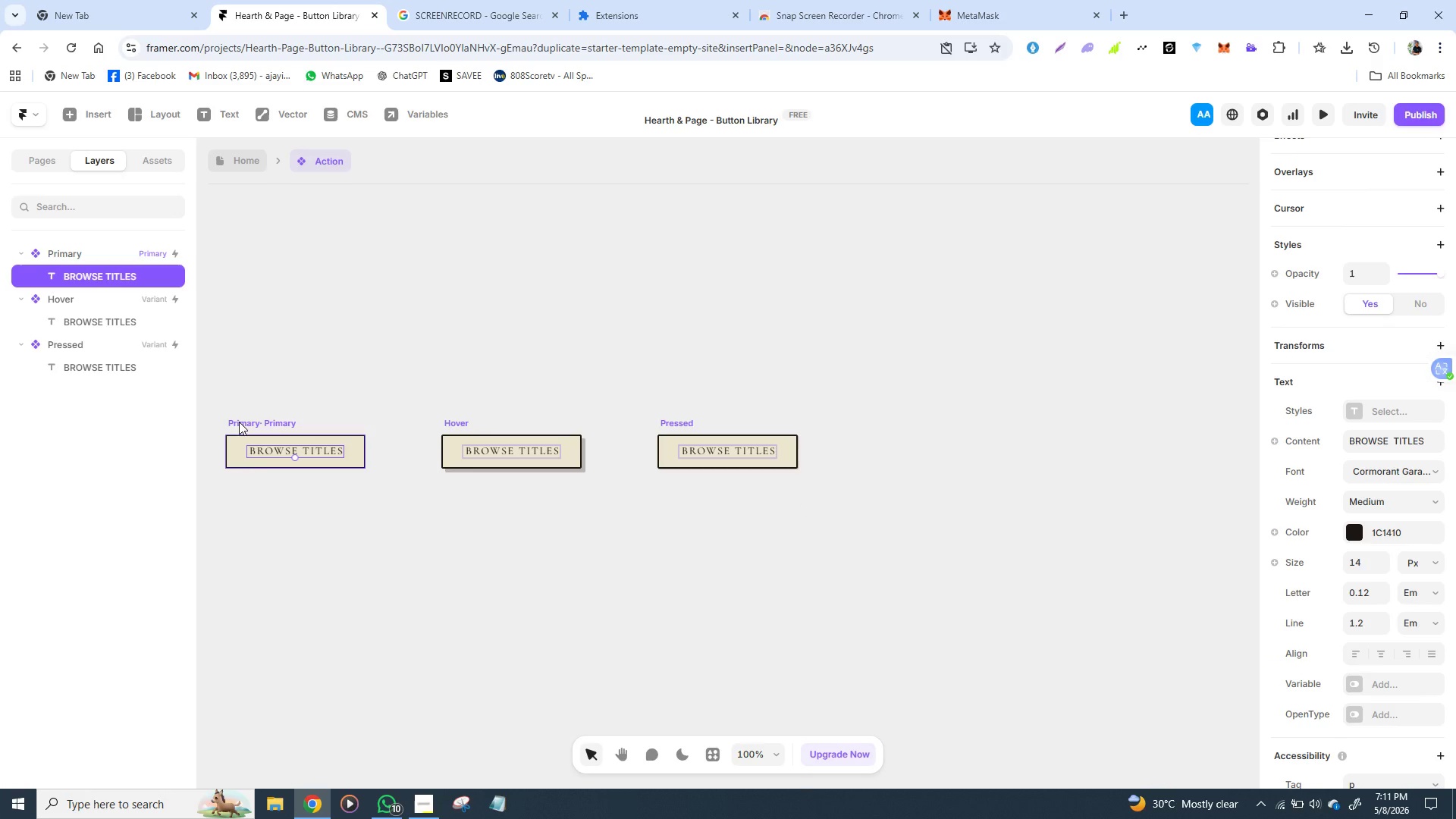 
left_click([239, 422])
 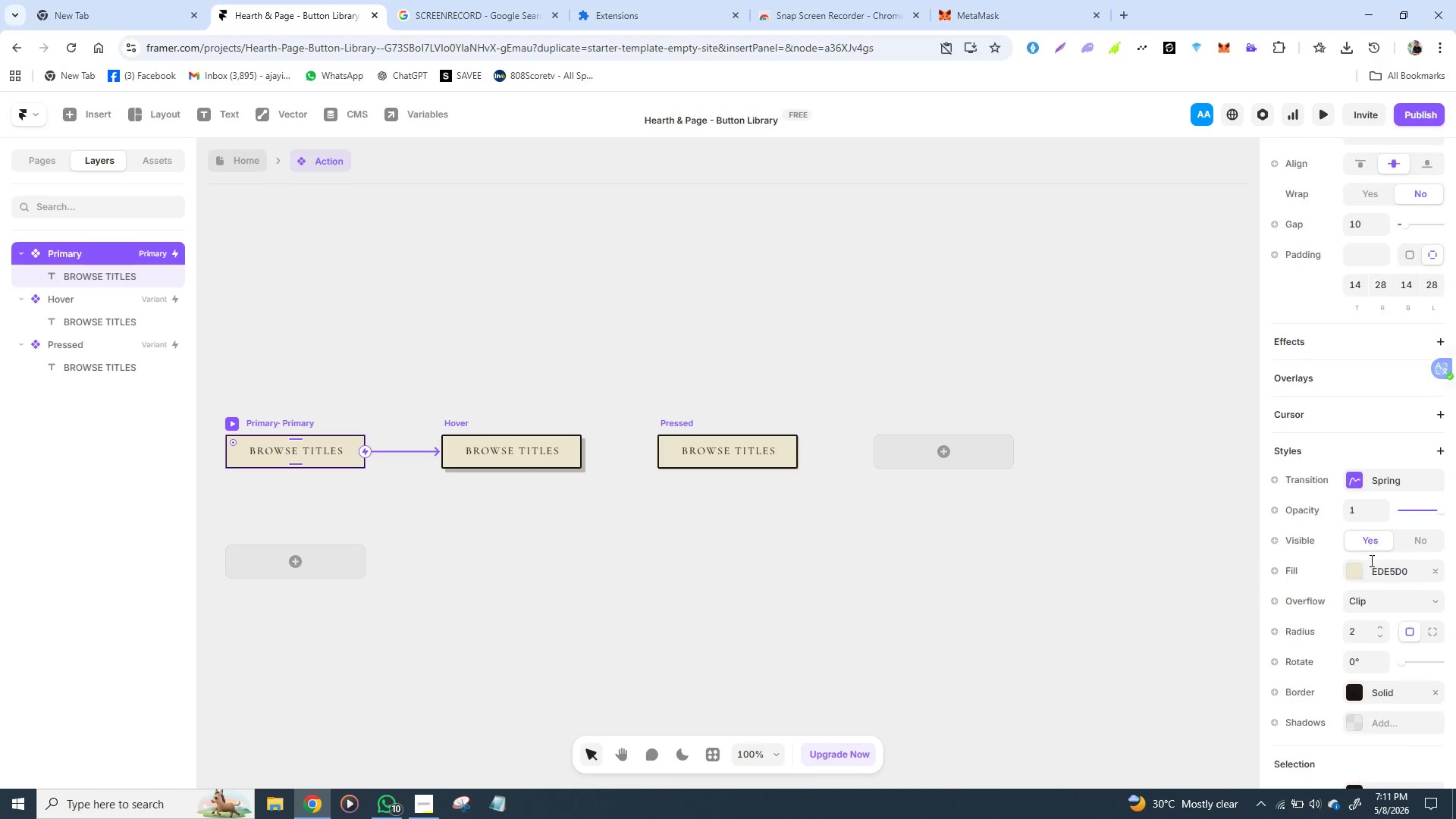 
wait(6.98)
 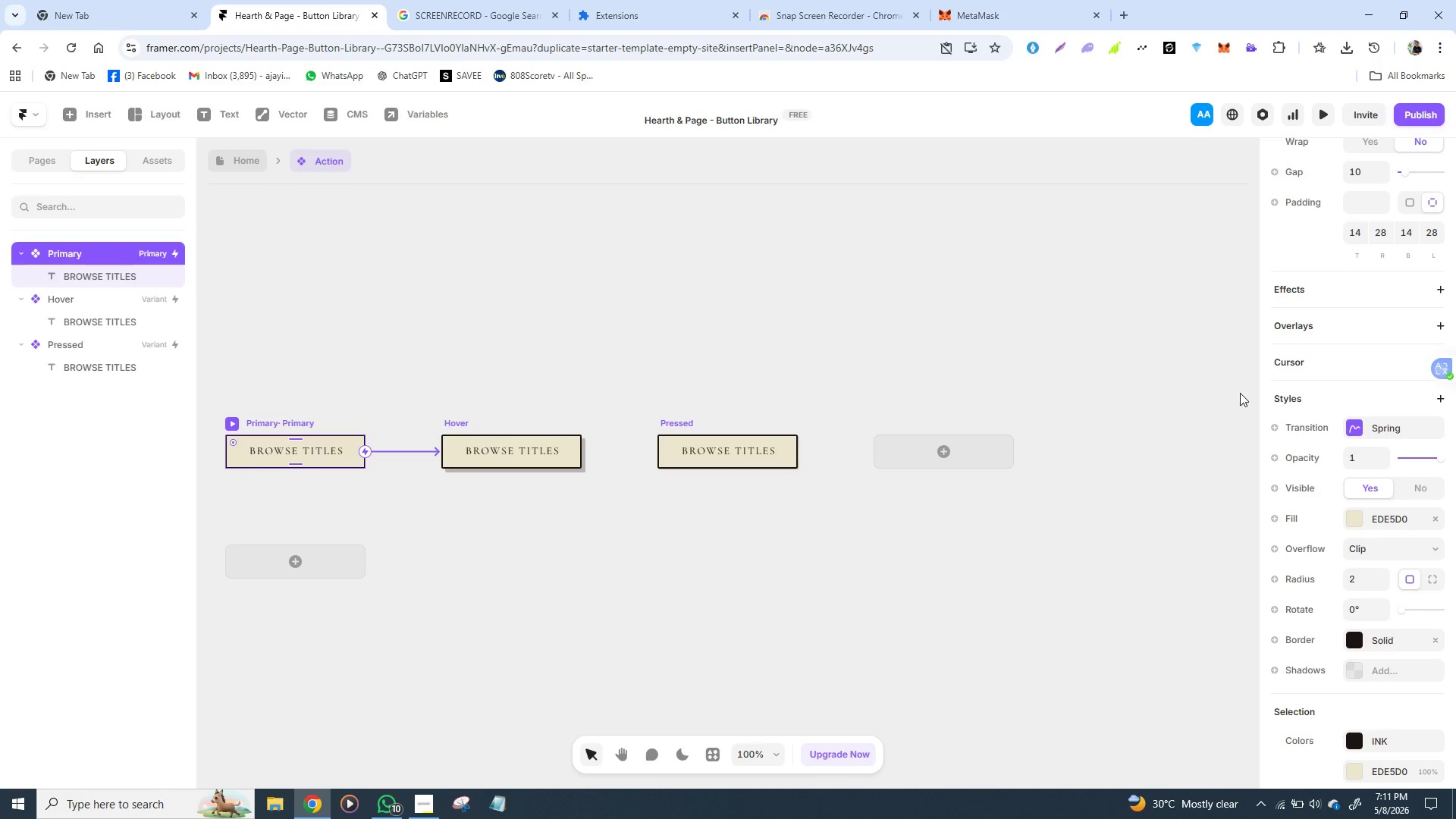 
left_click([1310, 429])
 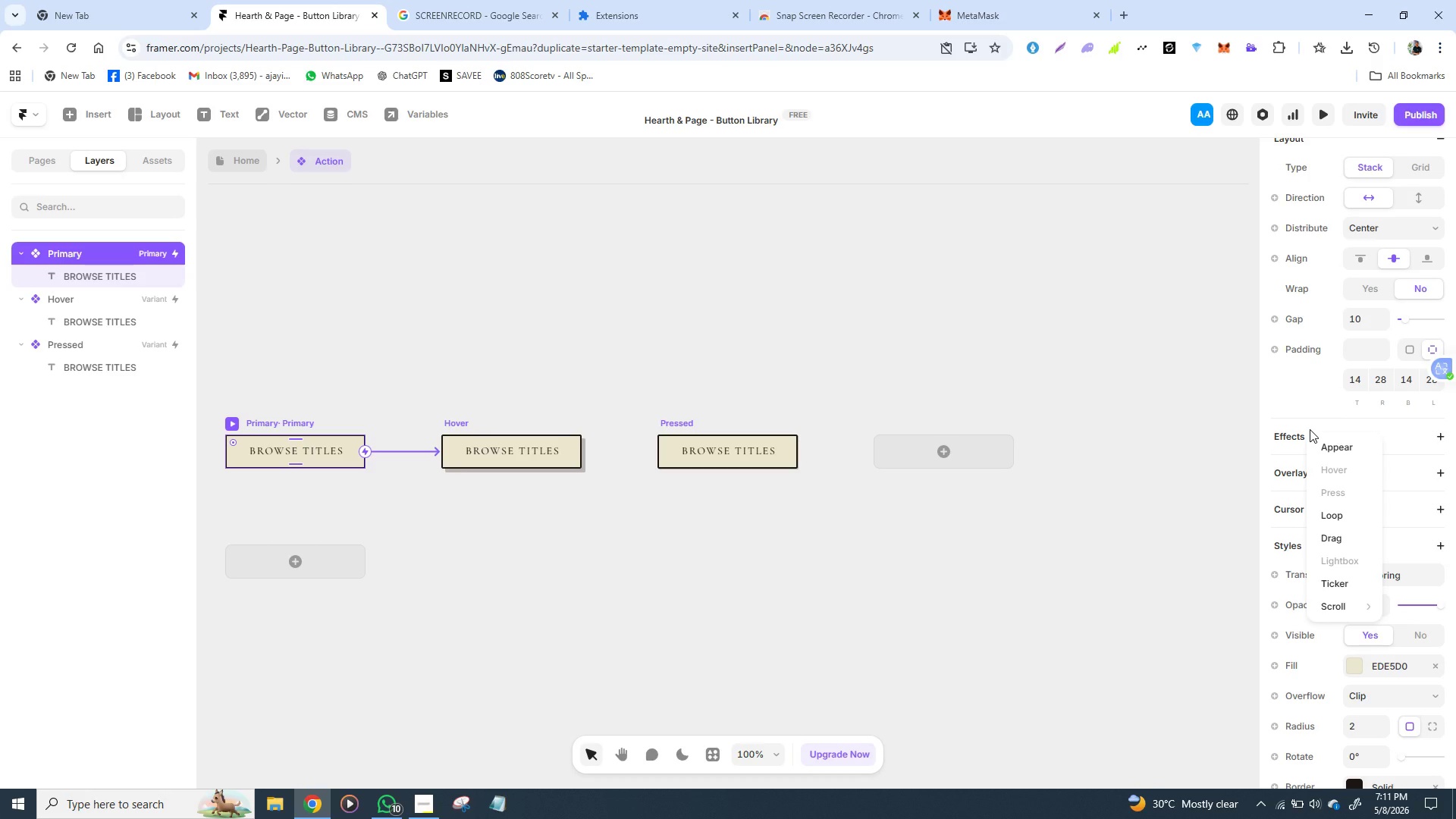 
wait(5.49)
 